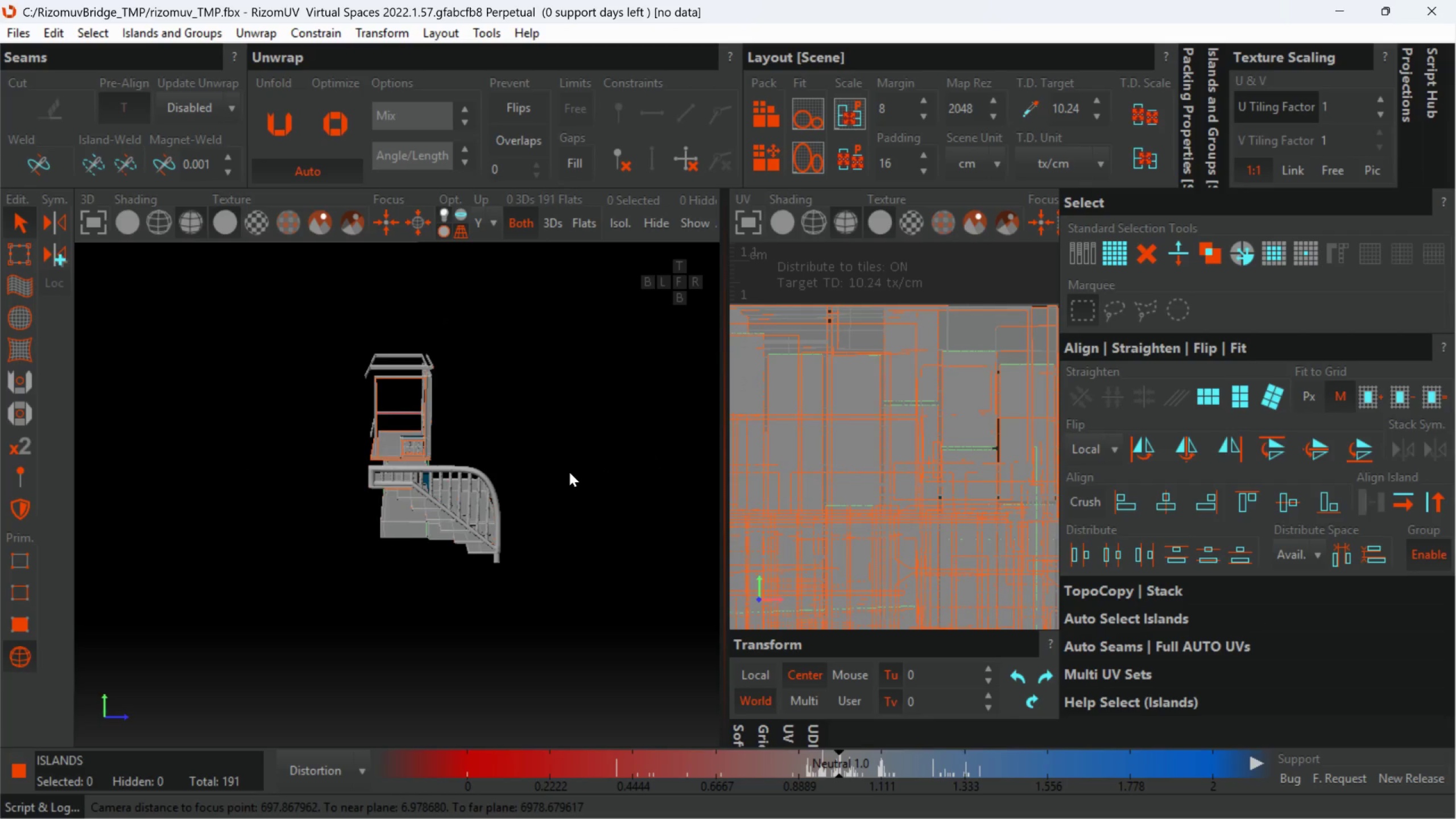 
scroll: coordinate [426, 481], scroll_direction: up, amount: 1.0
 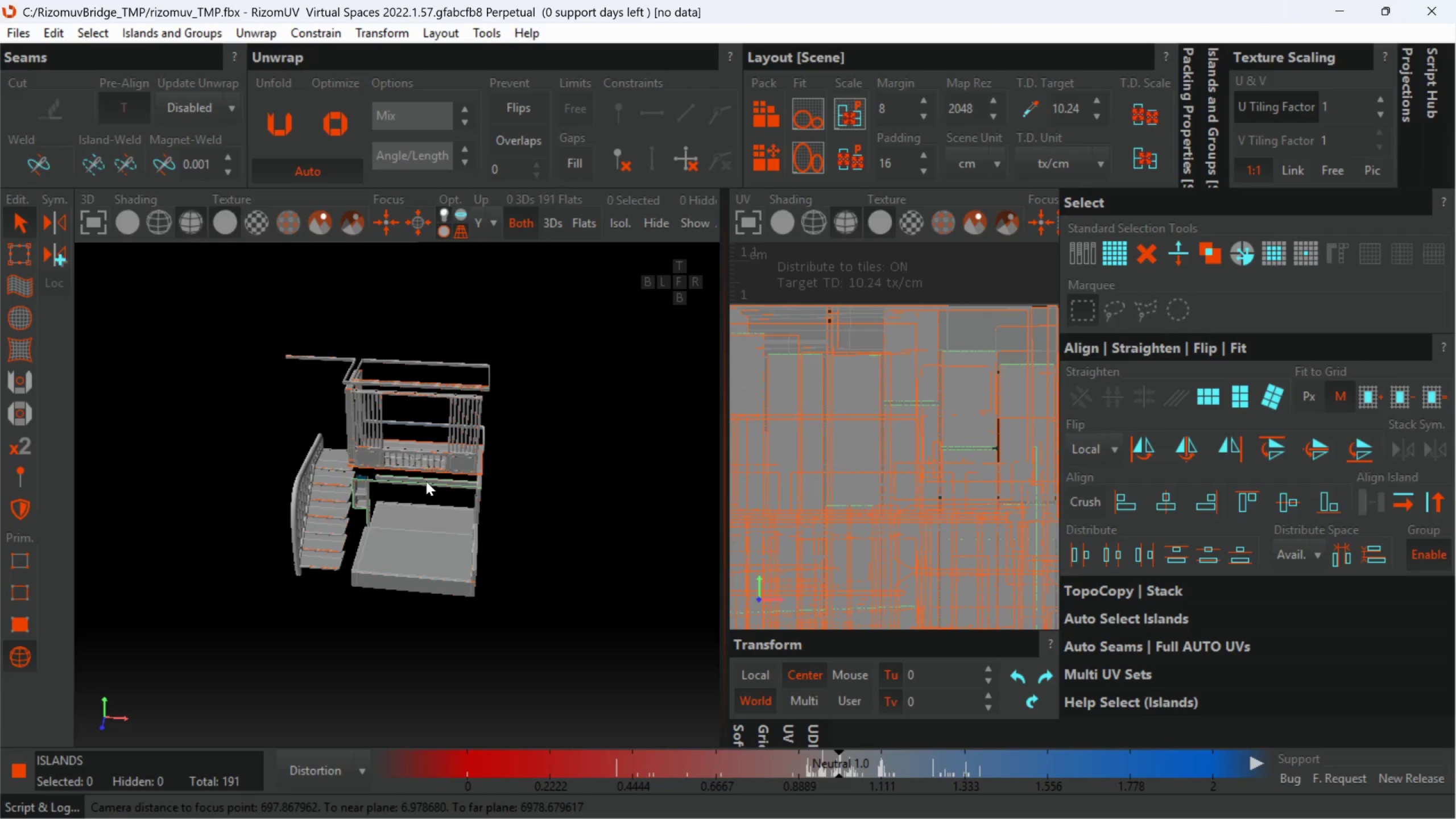 
hold_key(key=AltLeft, duration=0.55)
 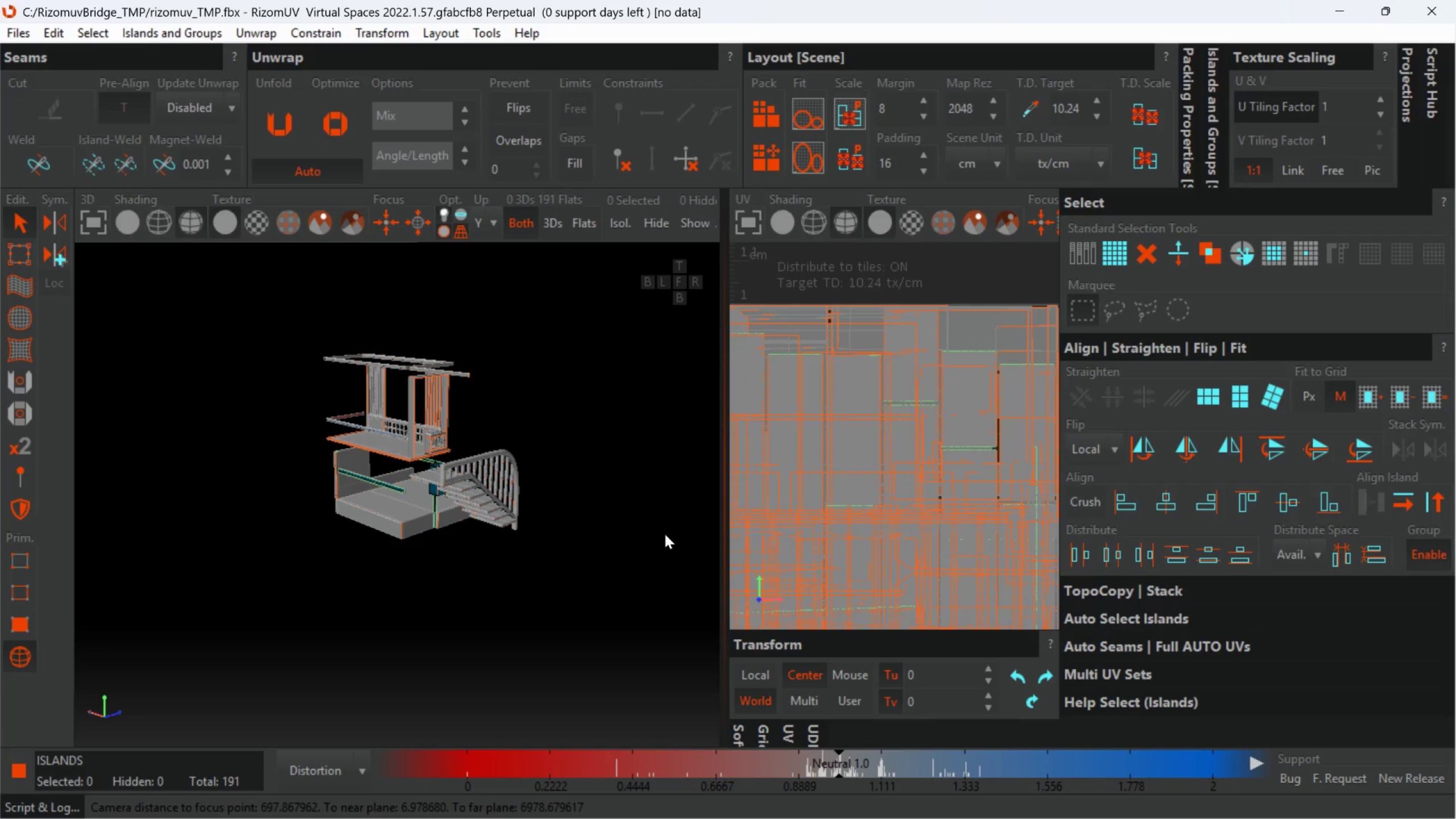 
hold_key(key=AltLeft, duration=0.52)
 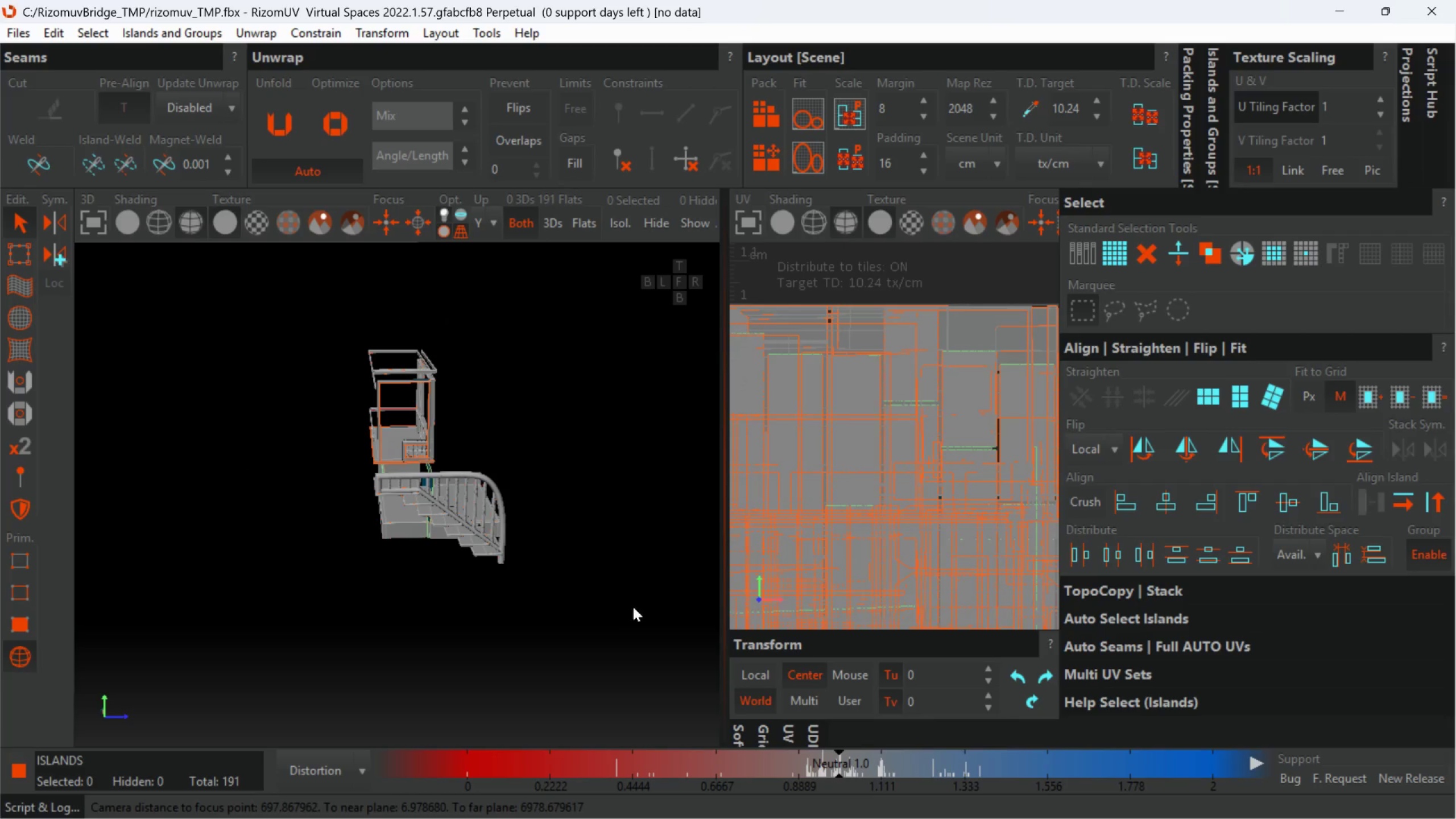 
left_click_drag(start_coordinate=[629, 613], to_coordinate=[241, 217])
 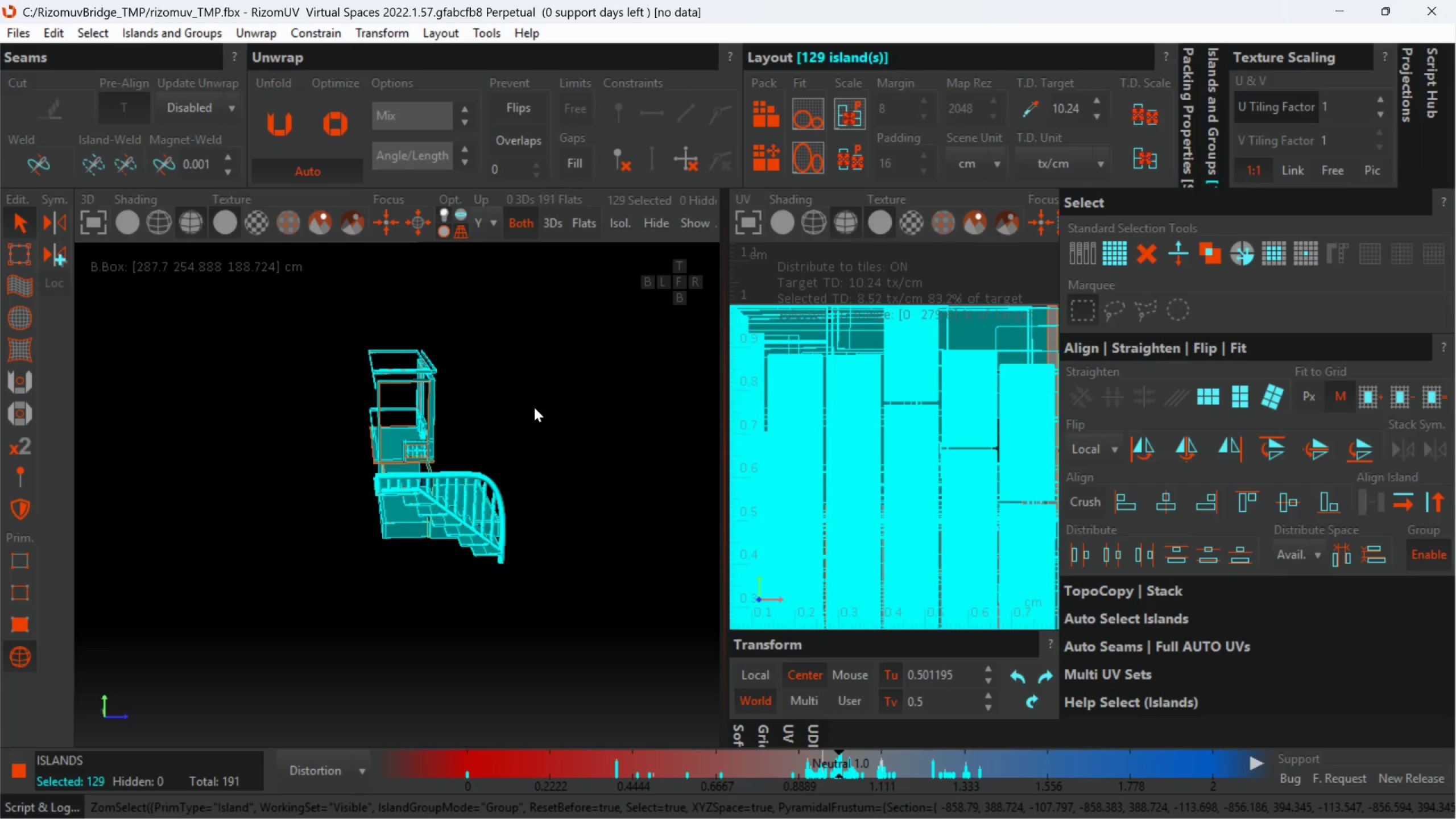 
hold_key(key=AltLeft, duration=0.64)
 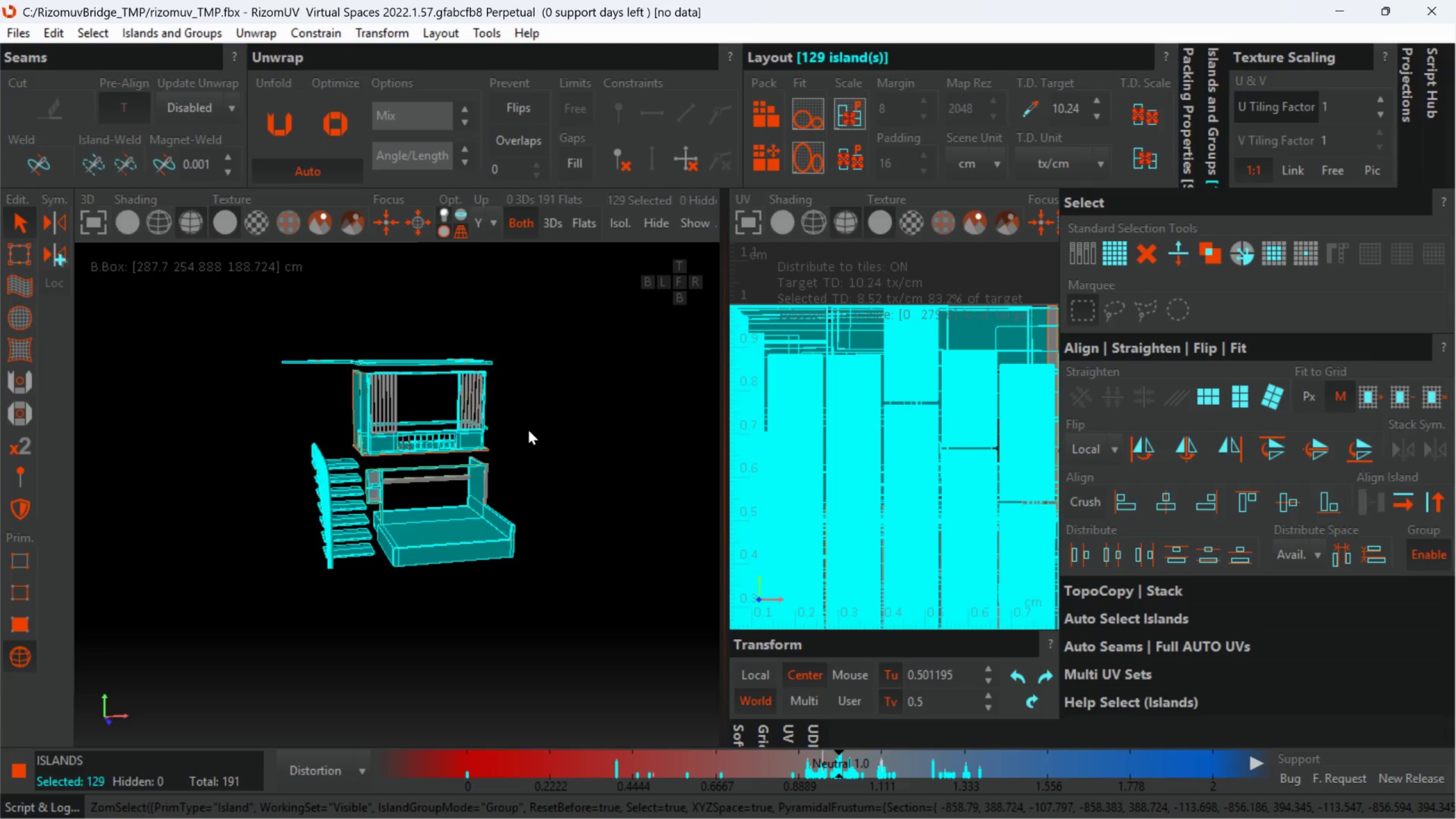 
scroll: coordinate [847, 448], scroll_direction: down, amount: 4.0
 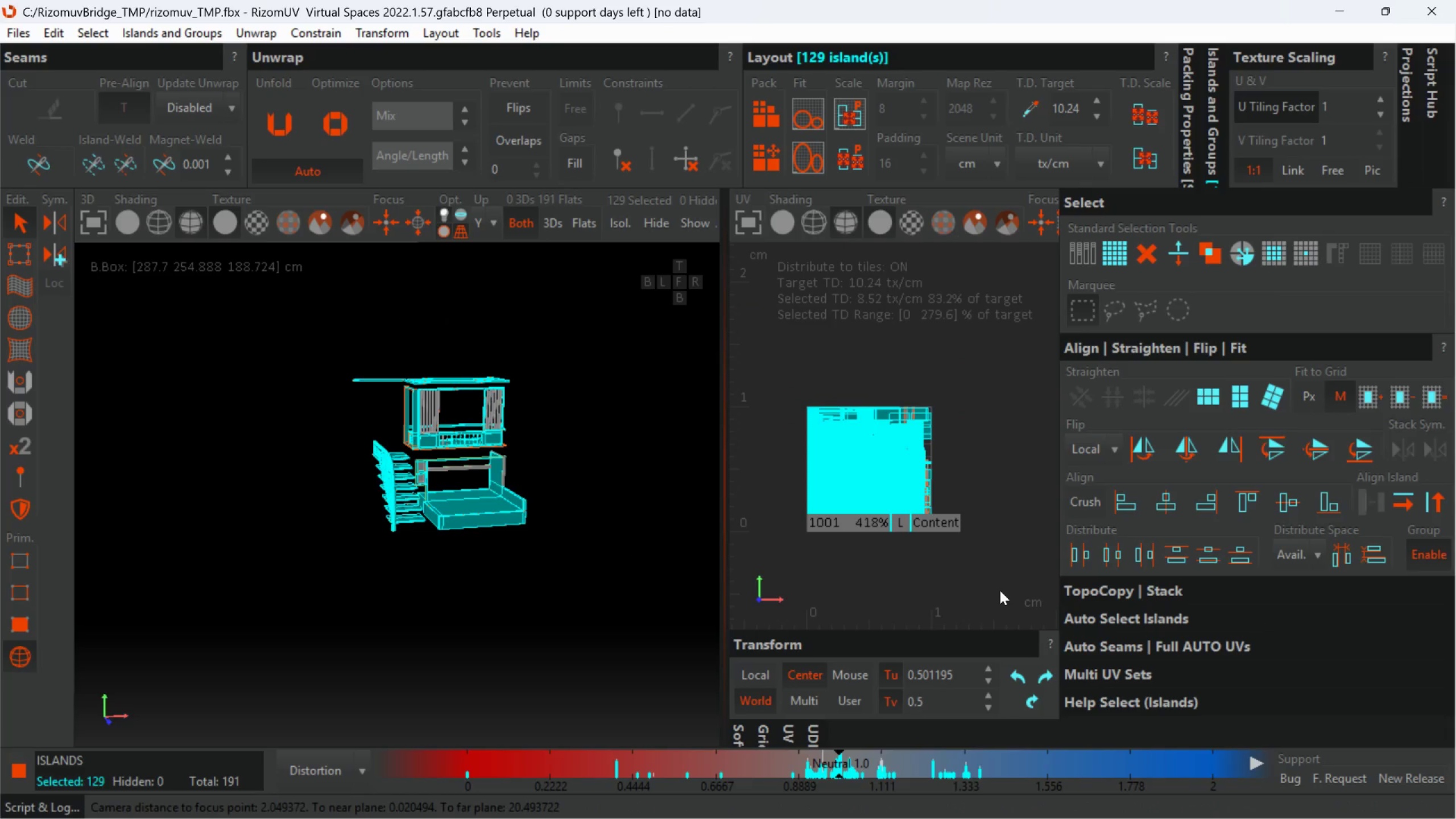 
key(Control+A)
 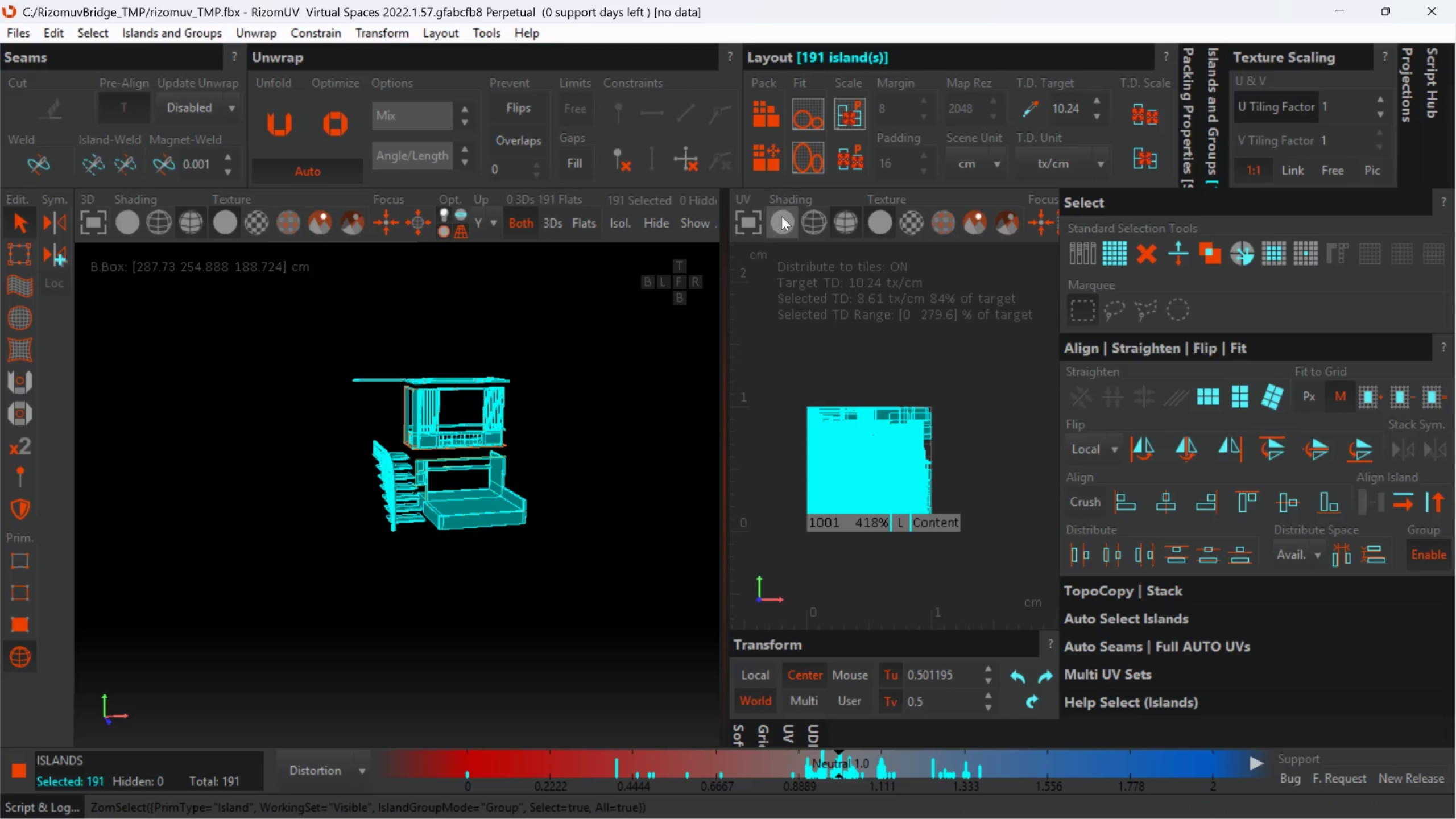 
left_click([761, 167])
 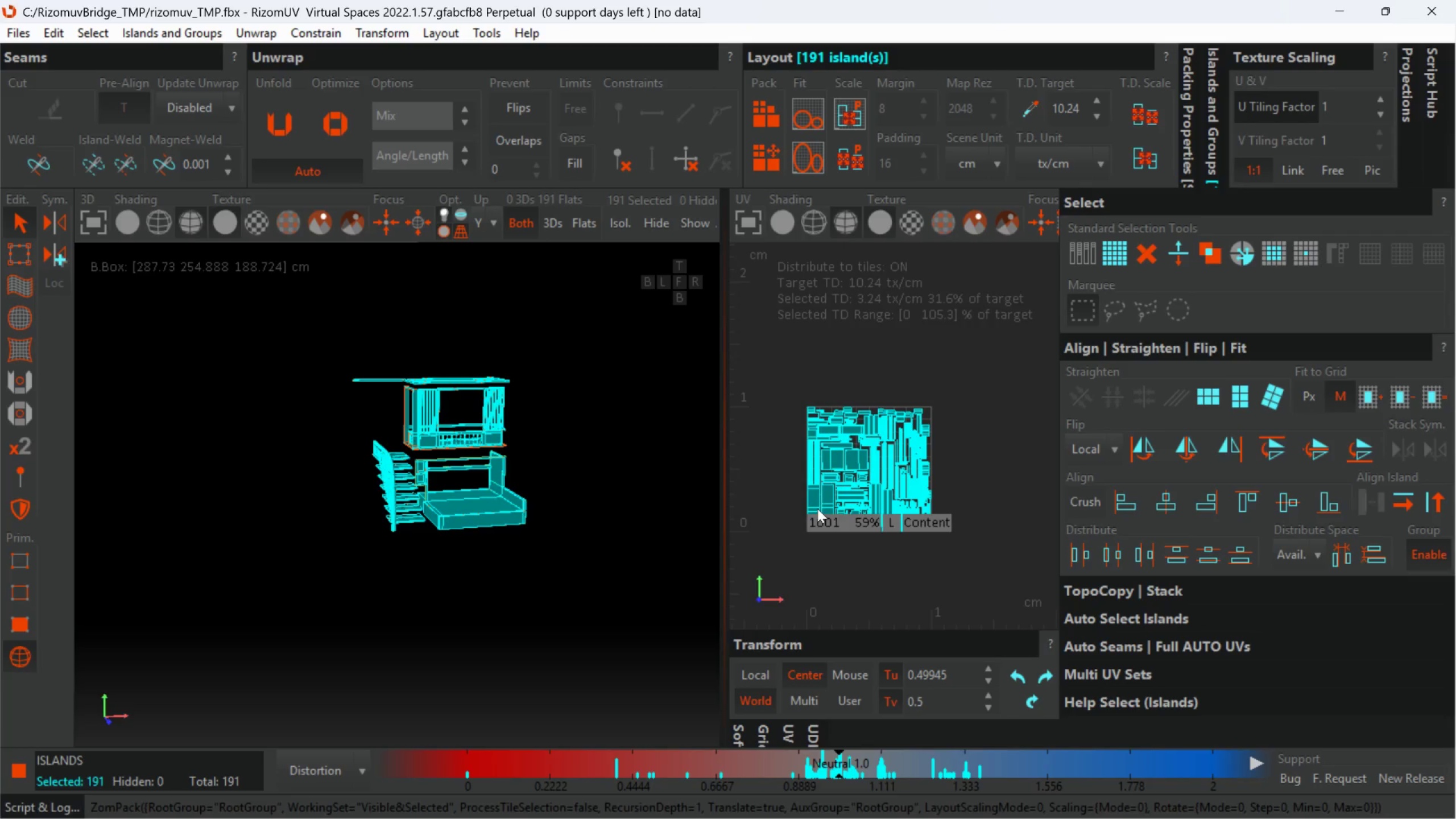 
scroll: coordinate [900, 436], scroll_direction: down, amount: 1.0
 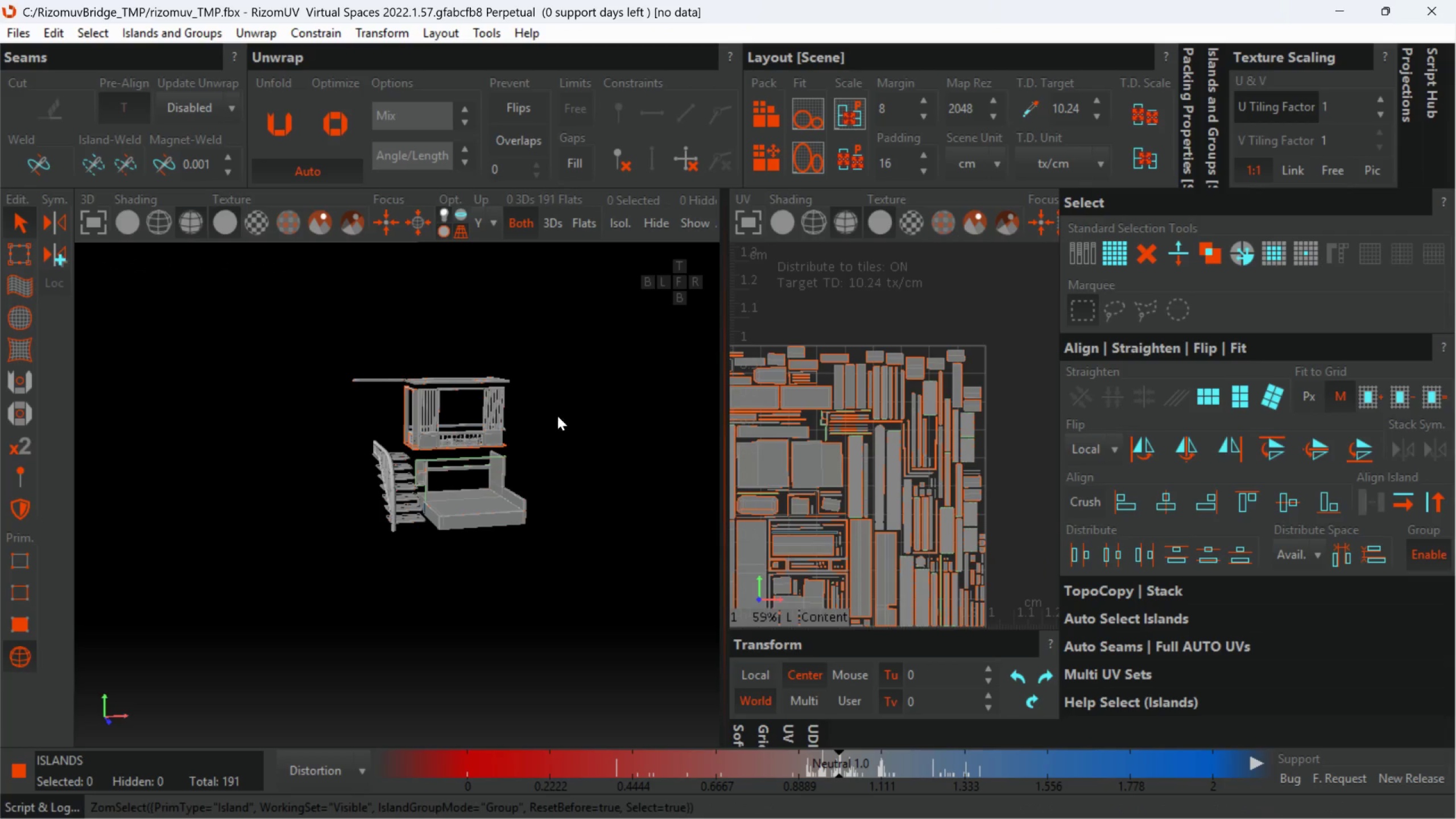 
key(Control+S)
 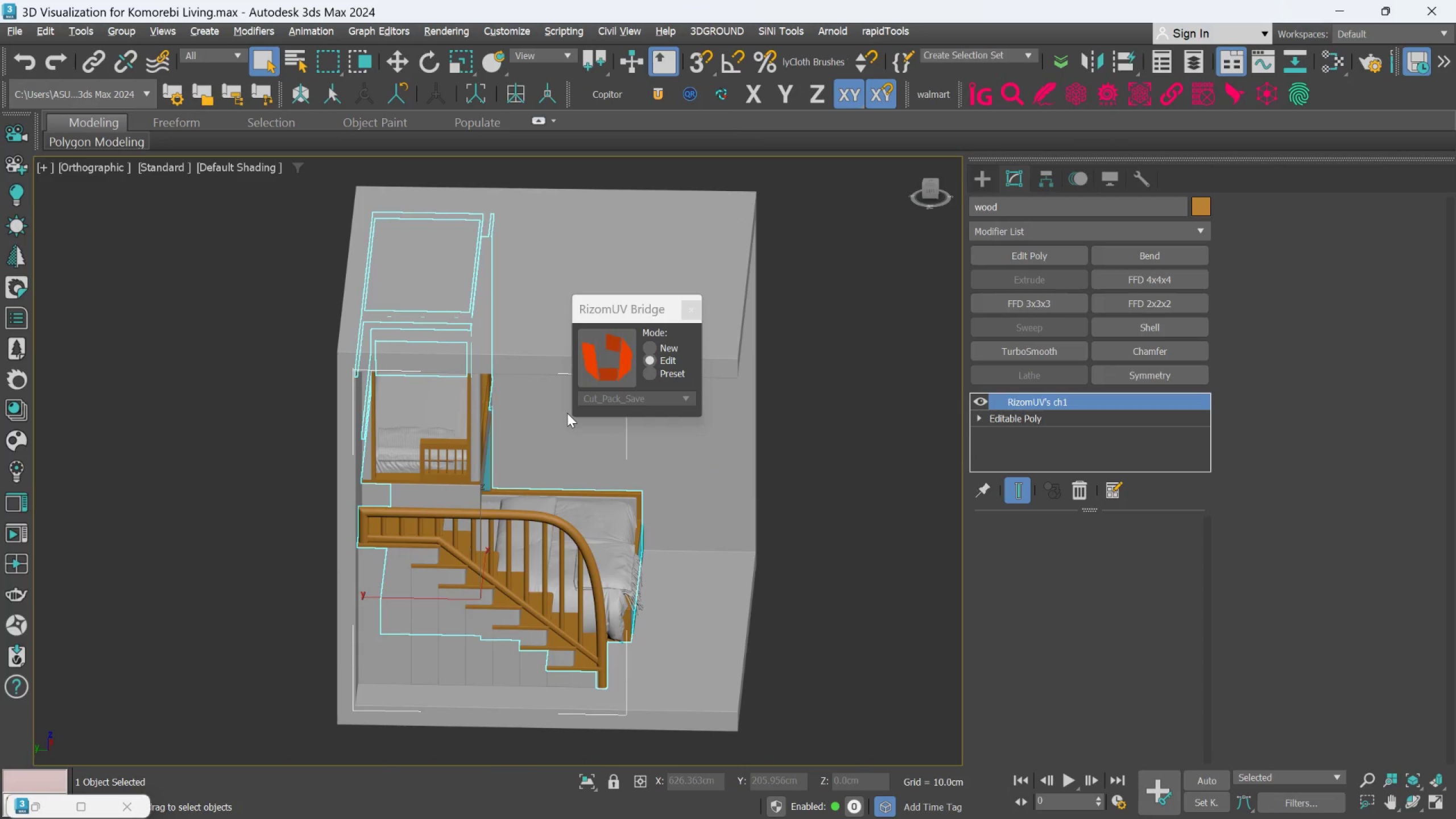 
wait(5.16)
 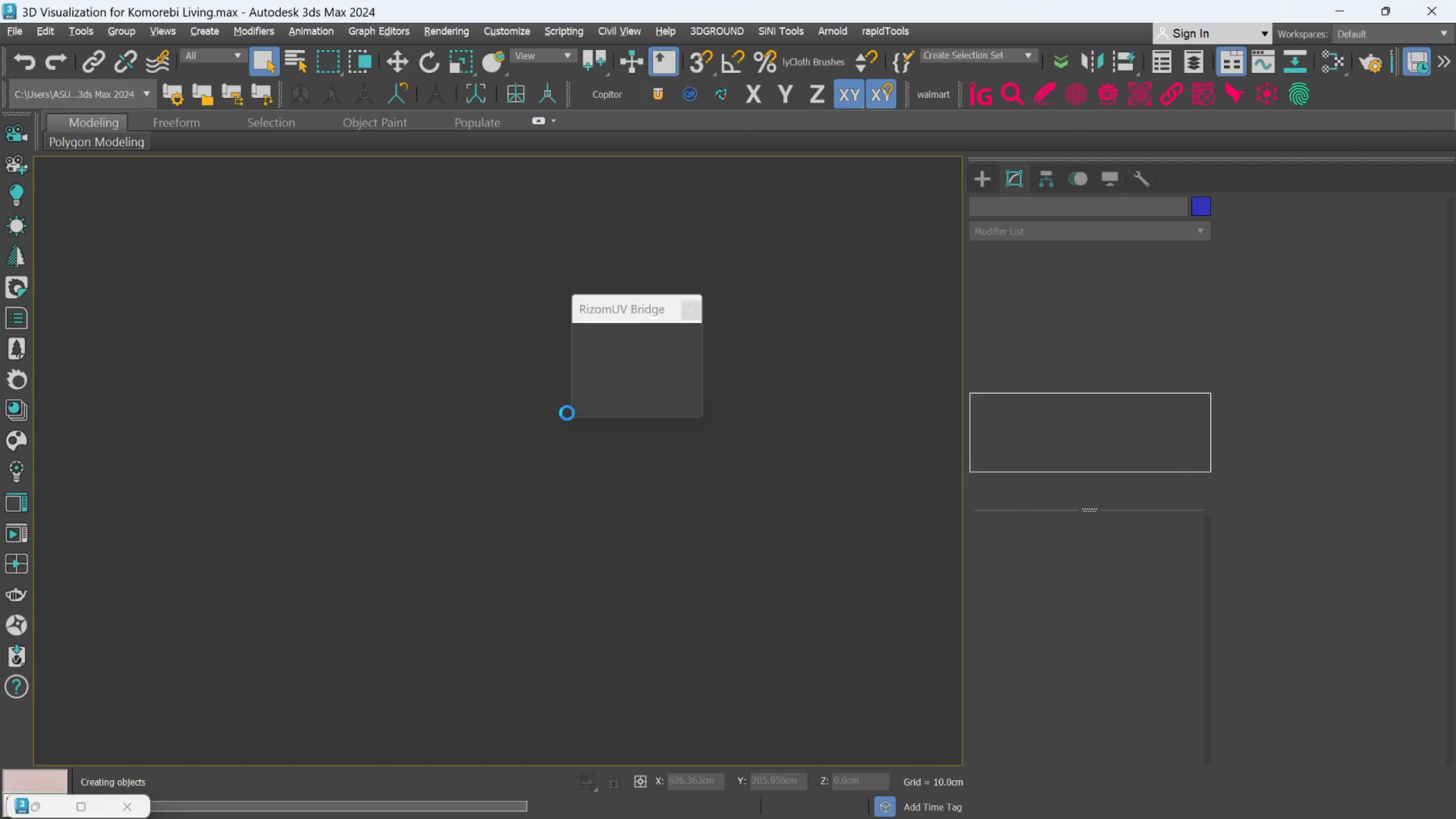 
scroll: coordinate [496, 619], scroll_direction: down, amount: 1.0
 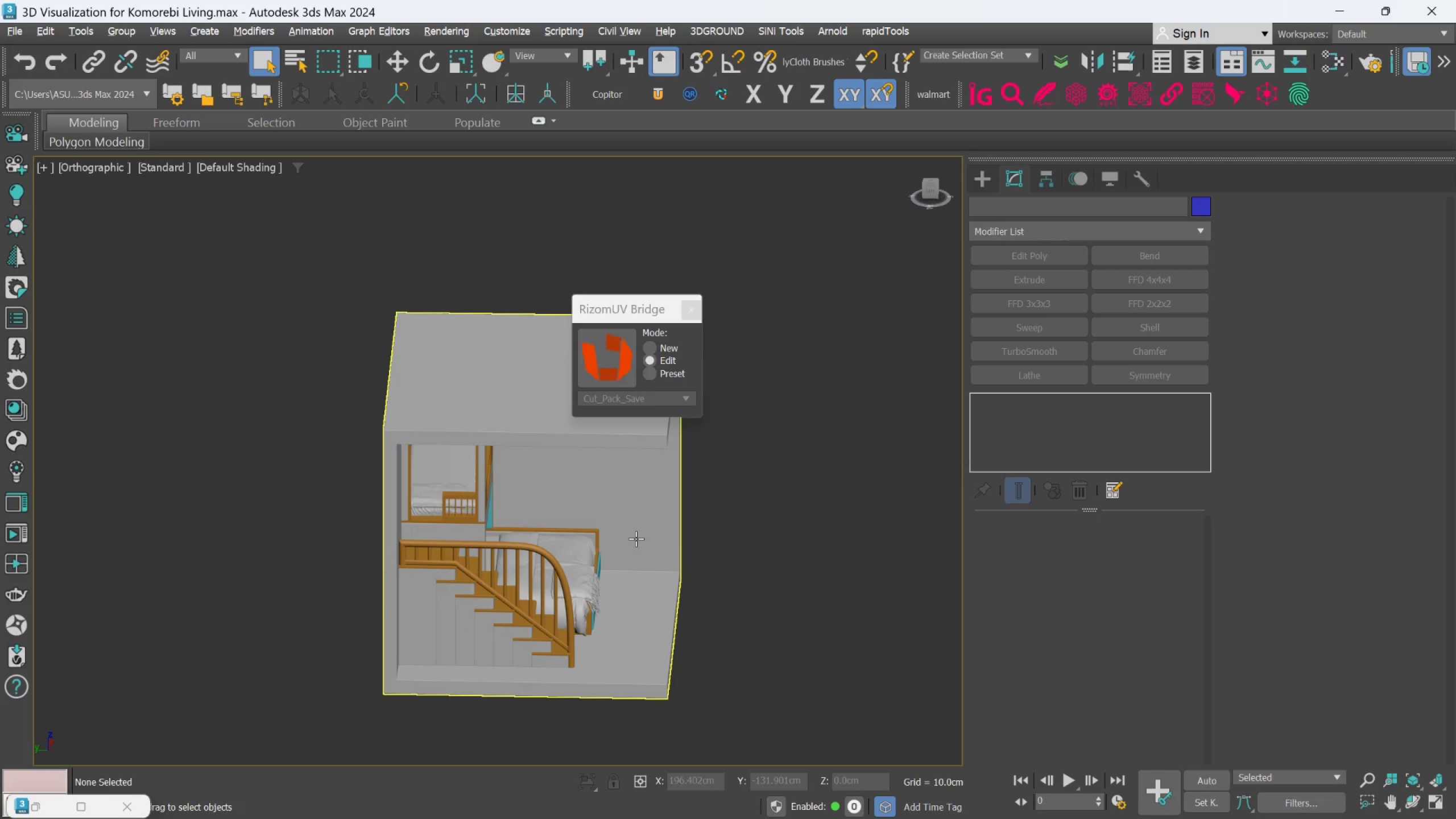 
left_click([642, 518])
 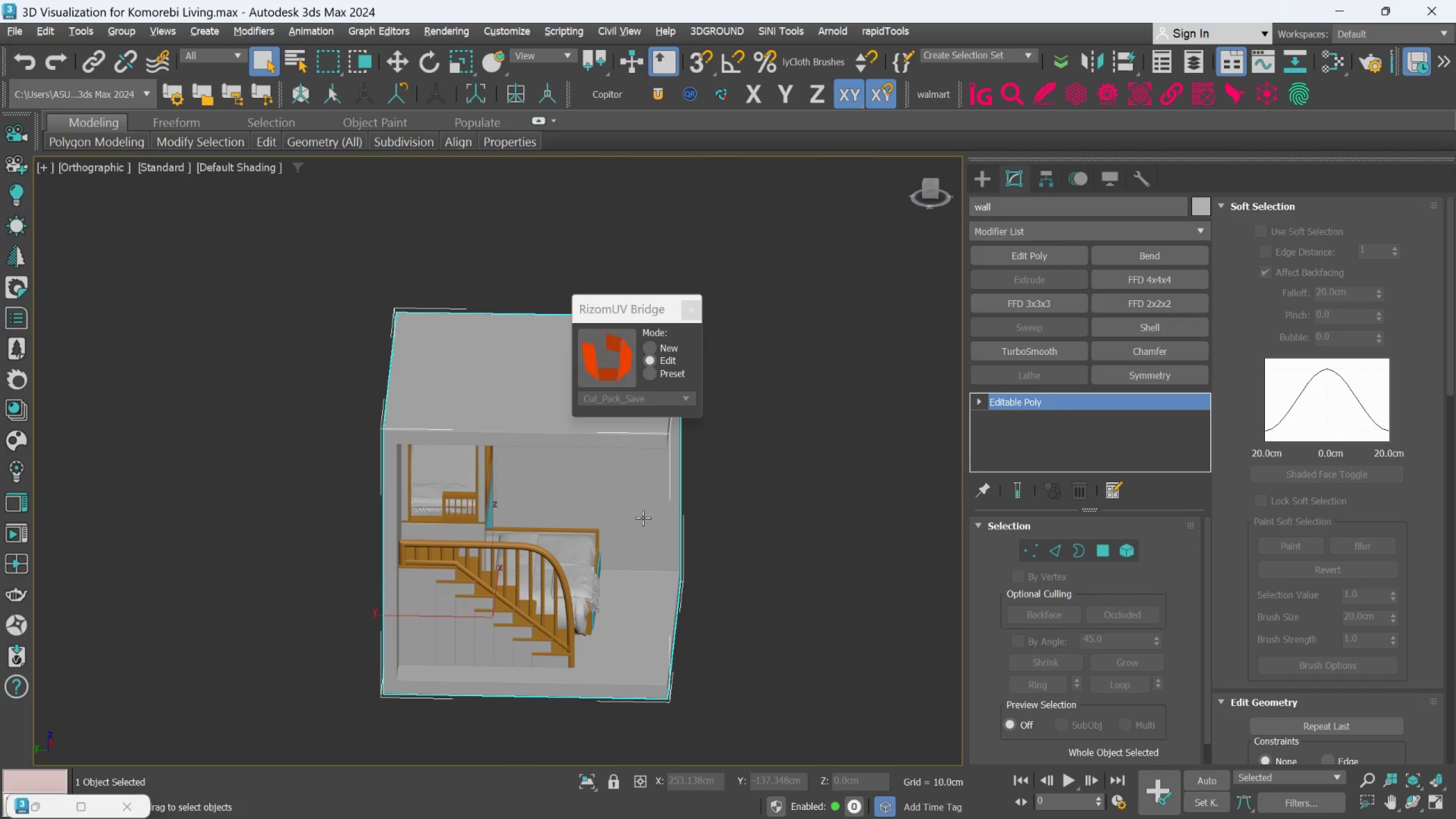 
hold_key(key=AltLeft, duration=0.7)
 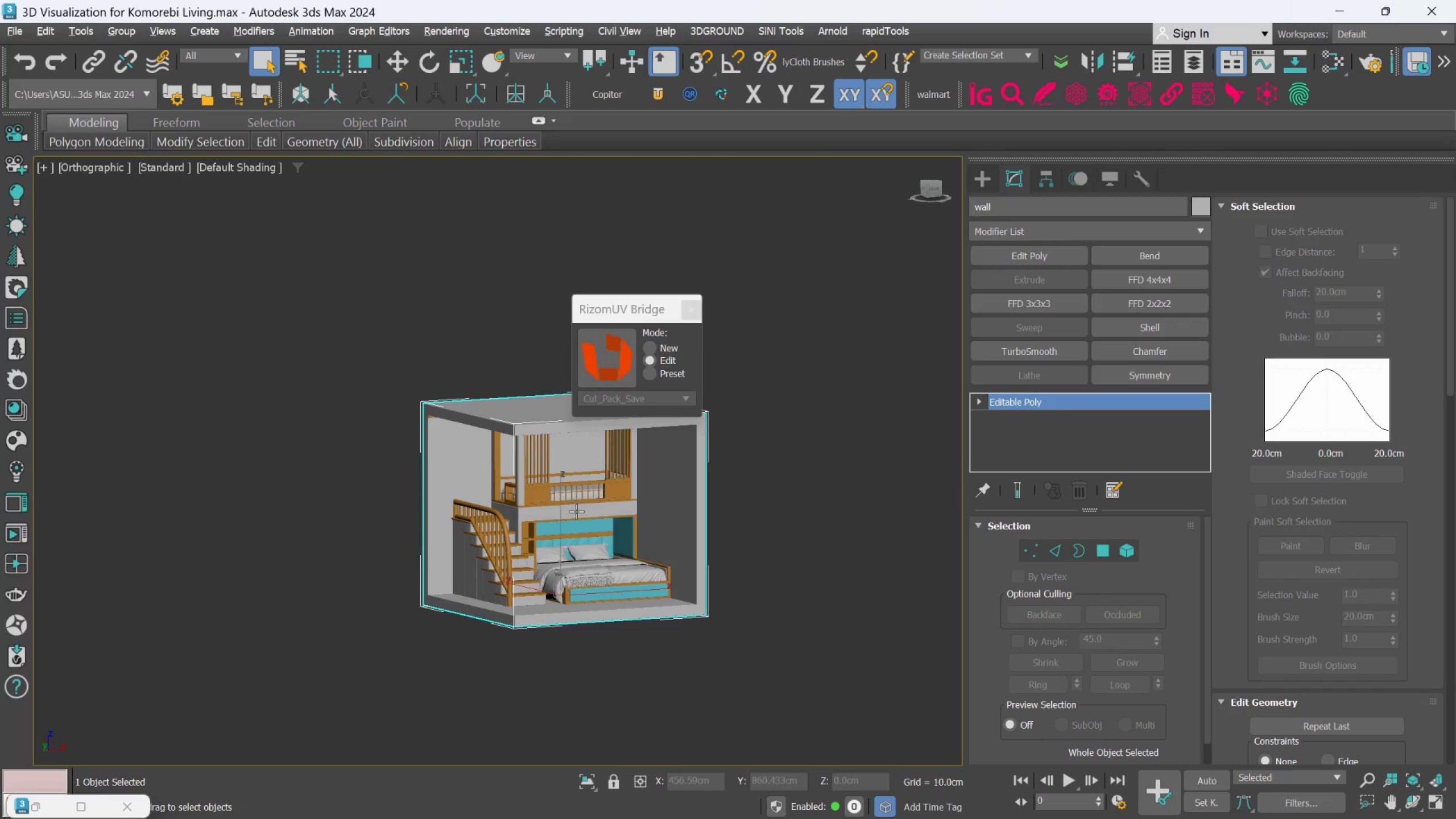 
scroll: coordinate [643, 518], scroll_direction: down, amount: 1.0
 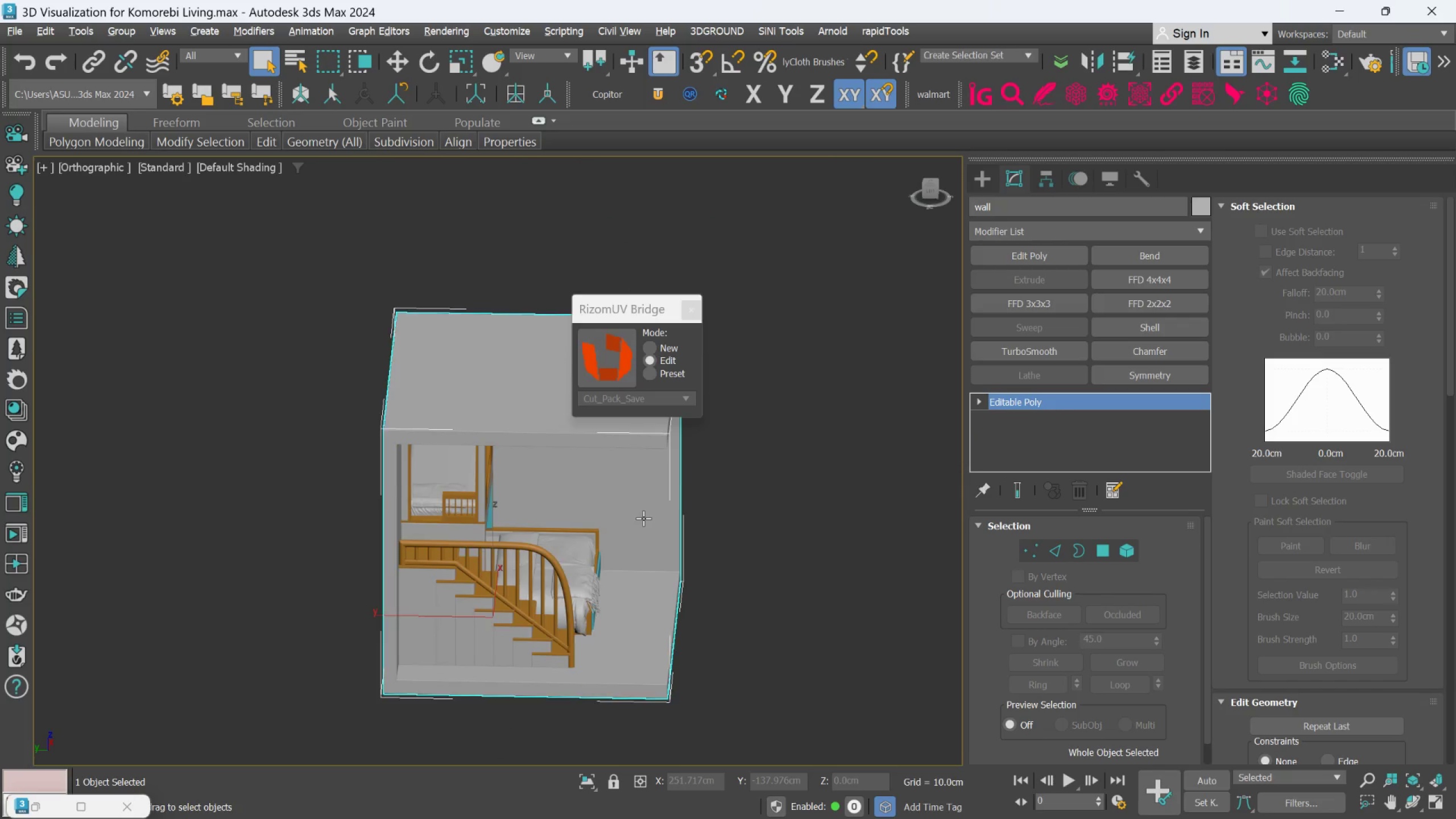 
scroll: coordinate [576, 514], scroll_direction: up, amount: 2.0
 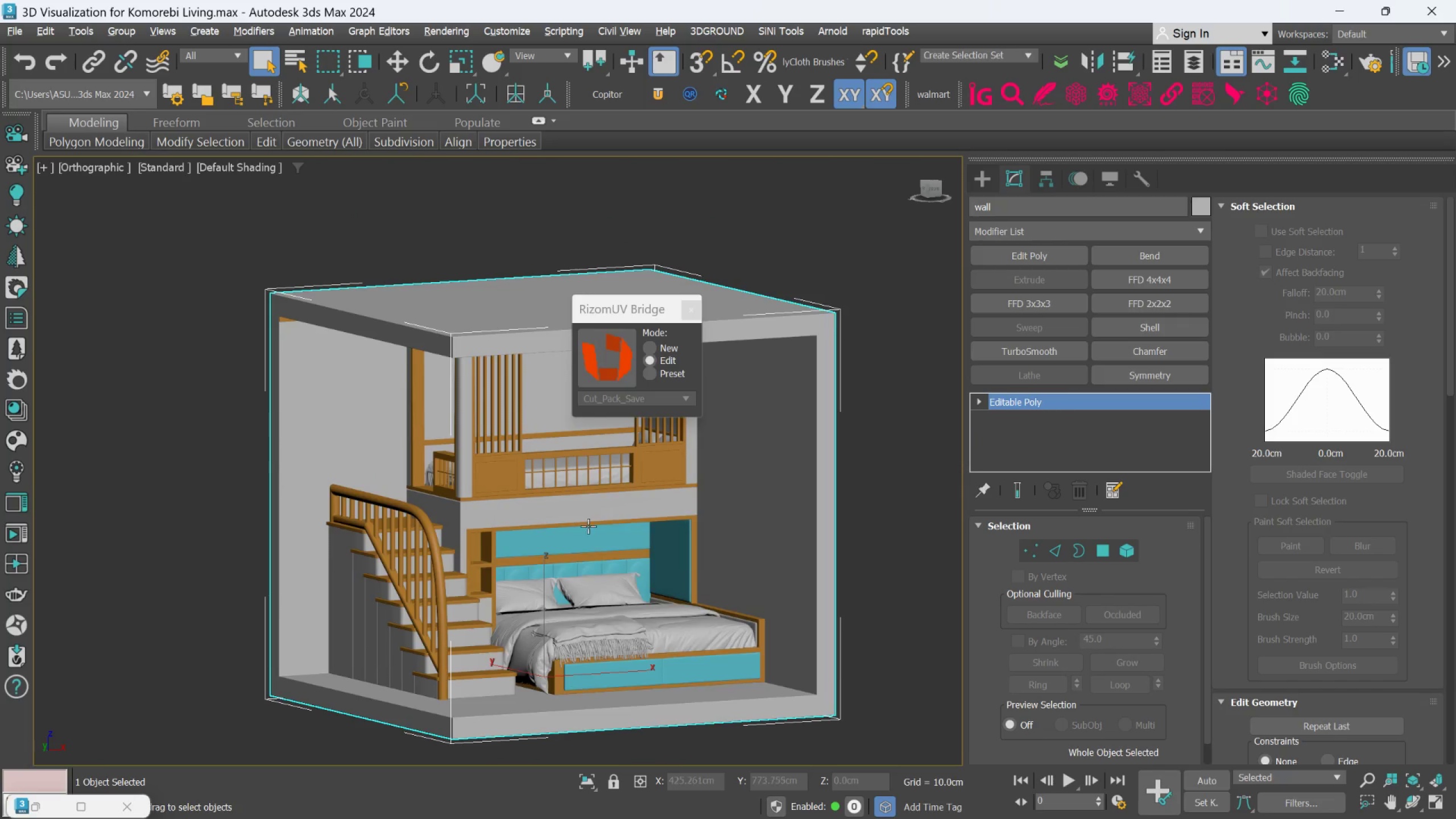 
hold_key(key=AltLeft, duration=0.71)
 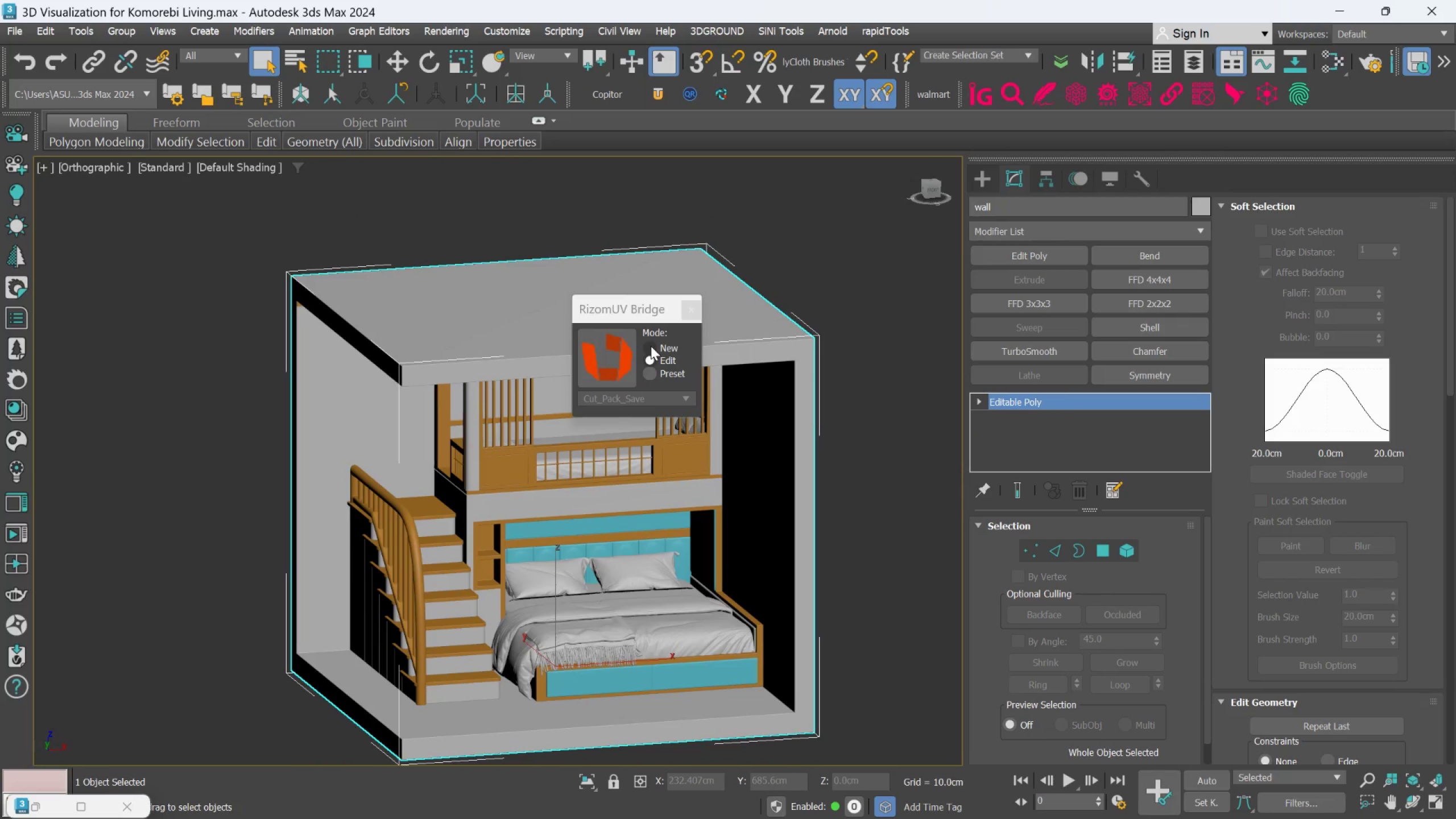 
double_click([617, 357])
 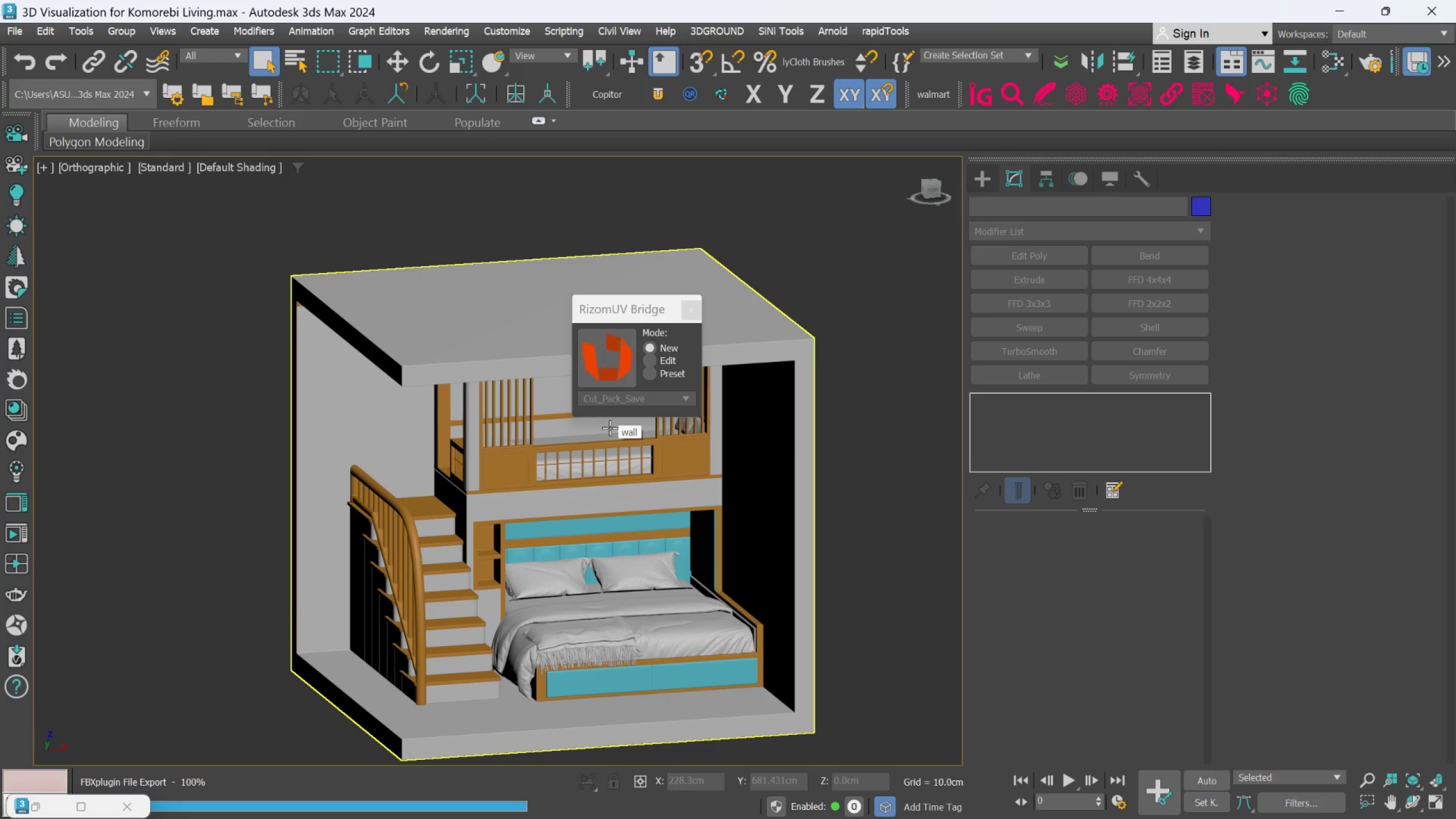 
wait(8.29)
 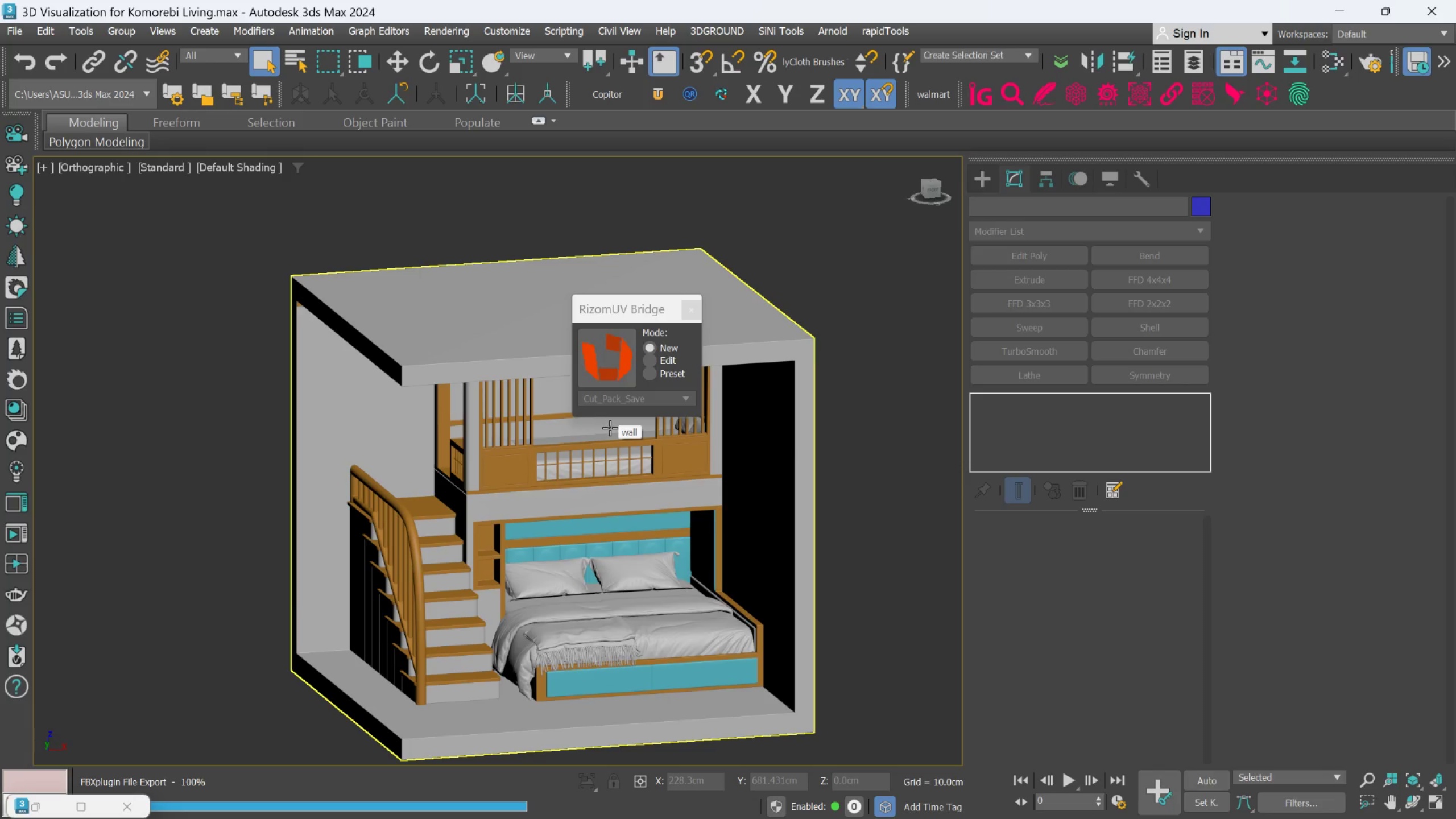 
scroll: coordinate [358, 536], scroll_direction: down, amount: 15.0
 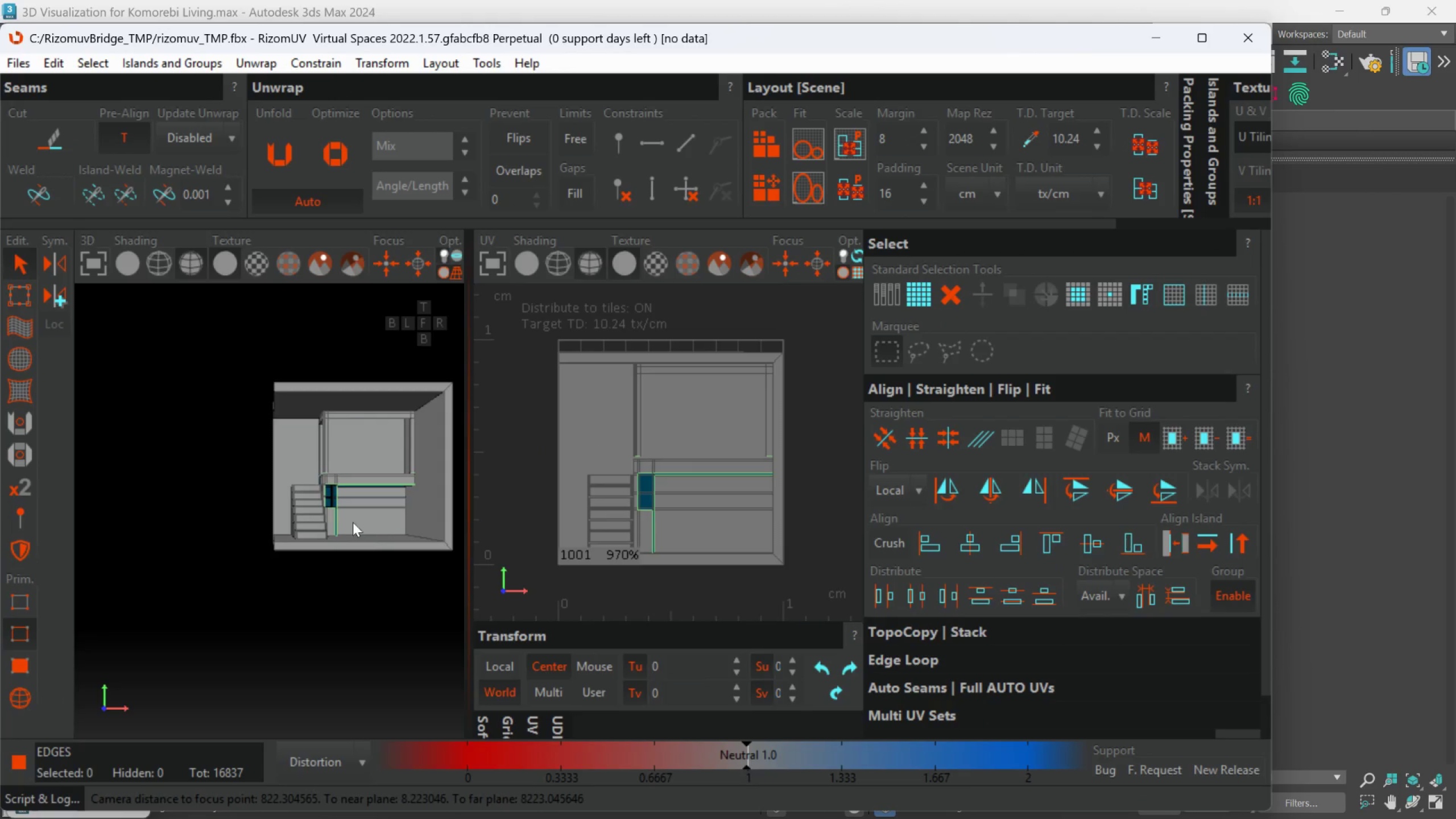 
hold_key(key=AltLeft, duration=0.5)
 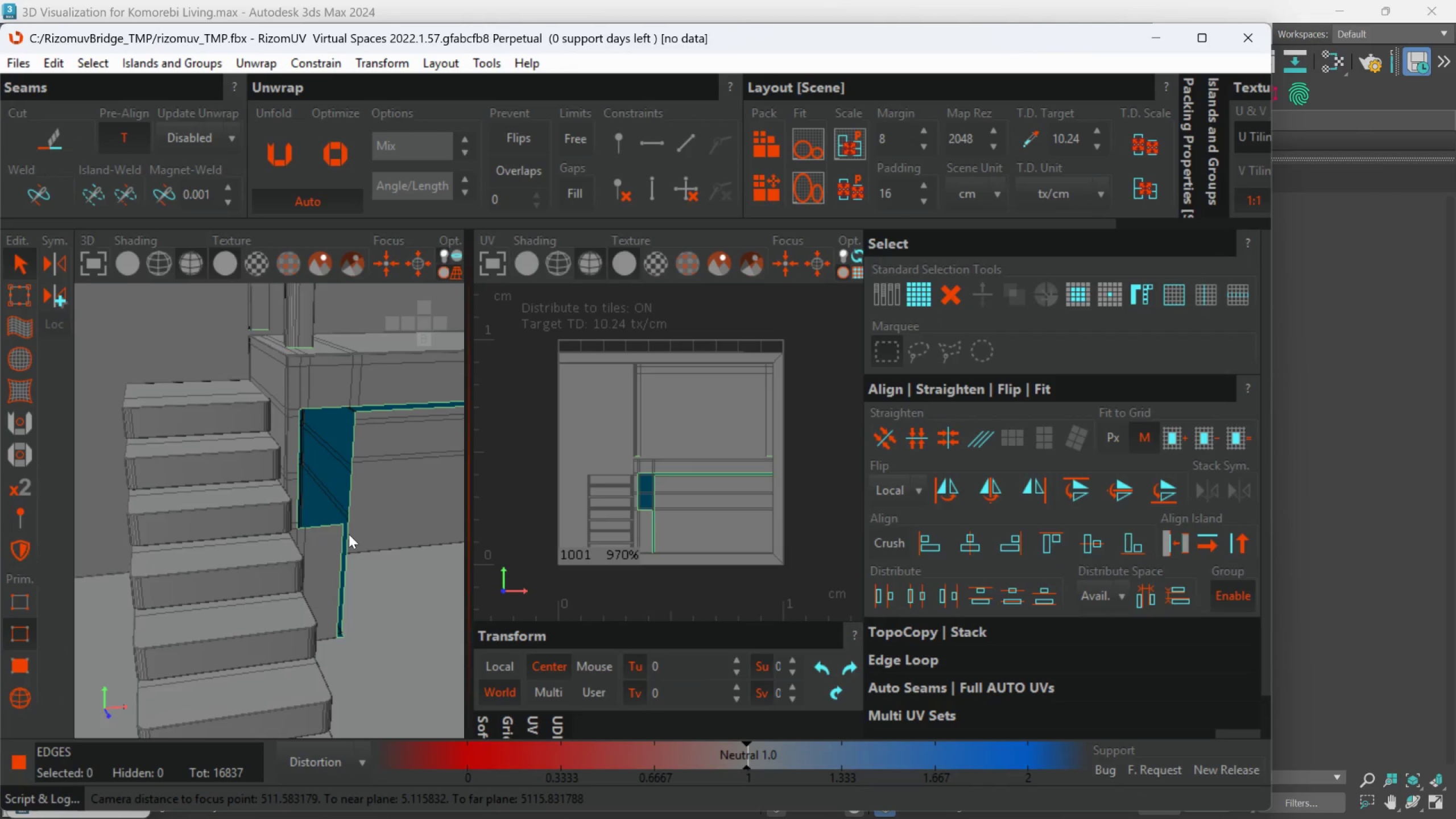 
scroll: coordinate [339, 508], scroll_direction: none, amount: 0.0
 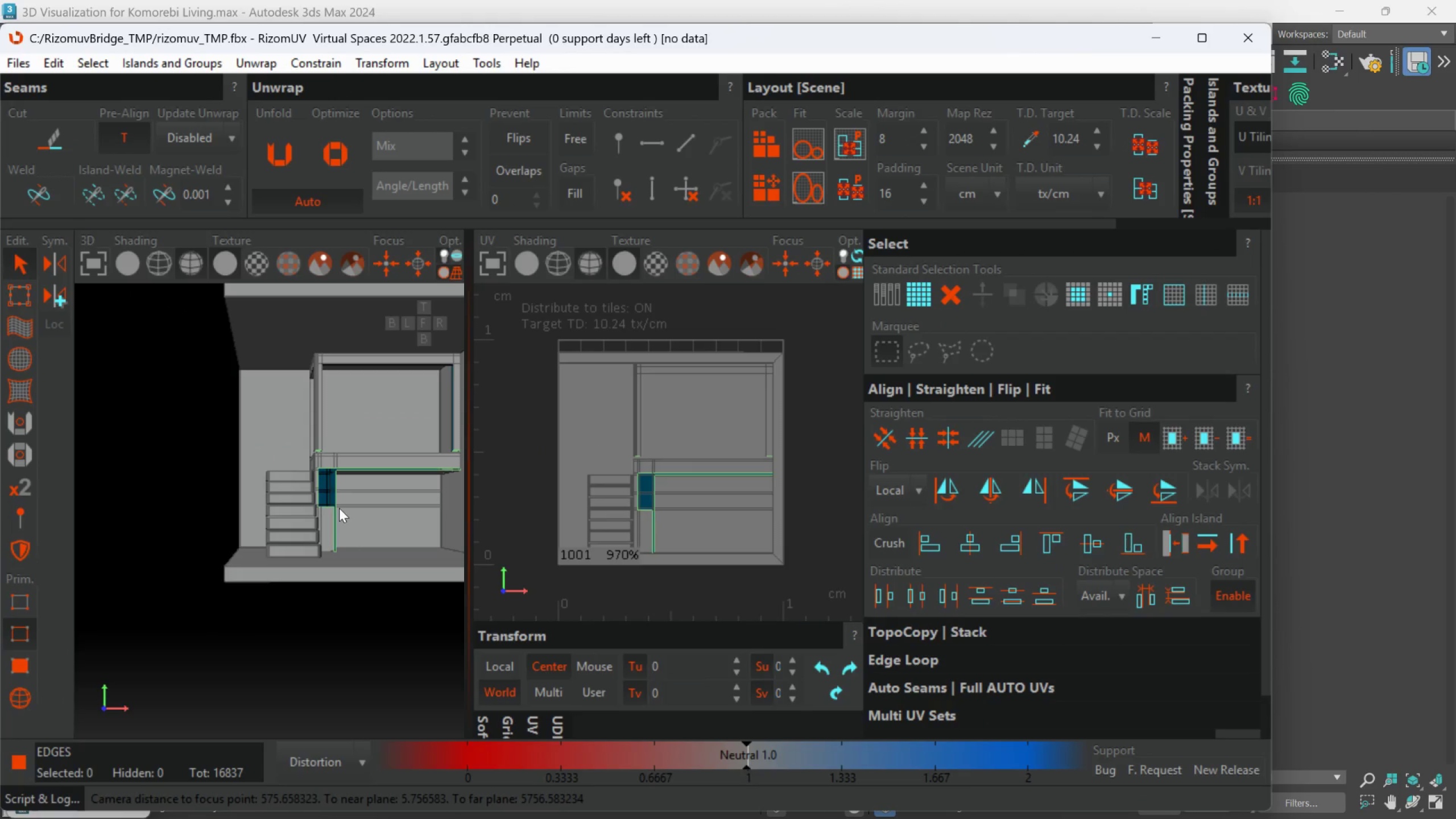 
scroll: coordinate [346, 535], scroll_direction: down, amount: 1.0
 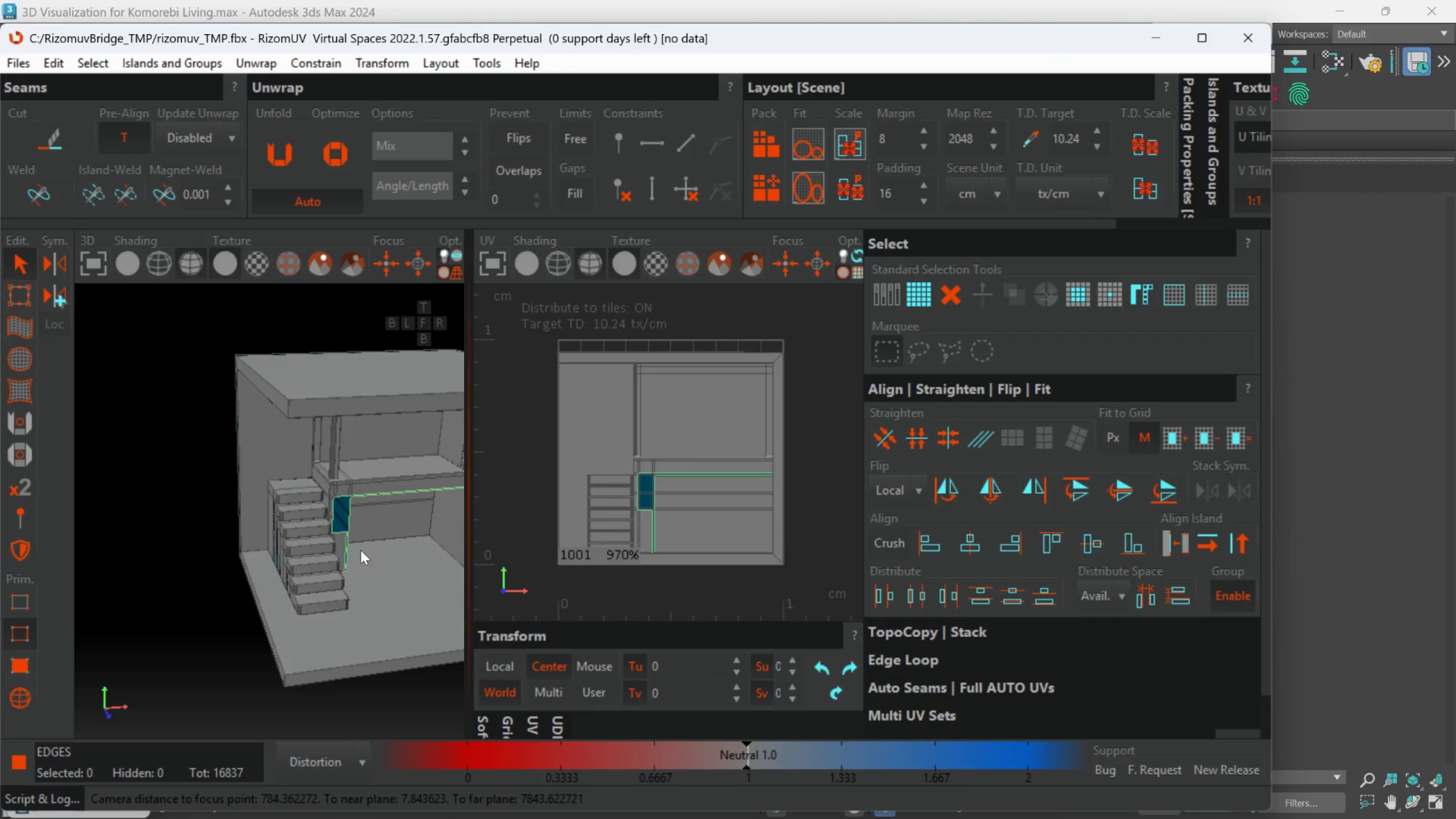 
scroll: coordinate [349, 535], scroll_direction: up, amount: 2.0
 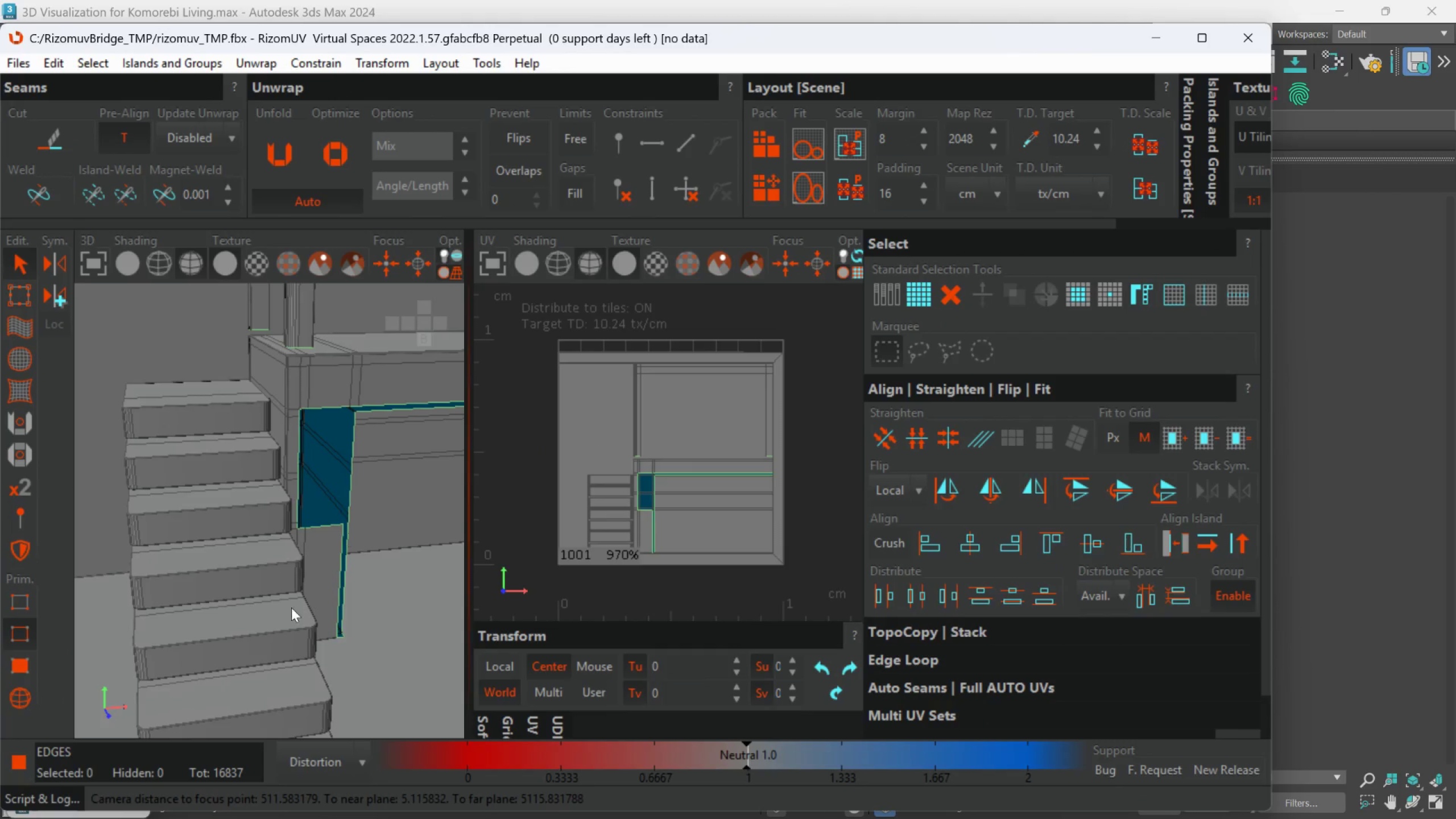 
hold_key(key=AltLeft, duration=0.43)
 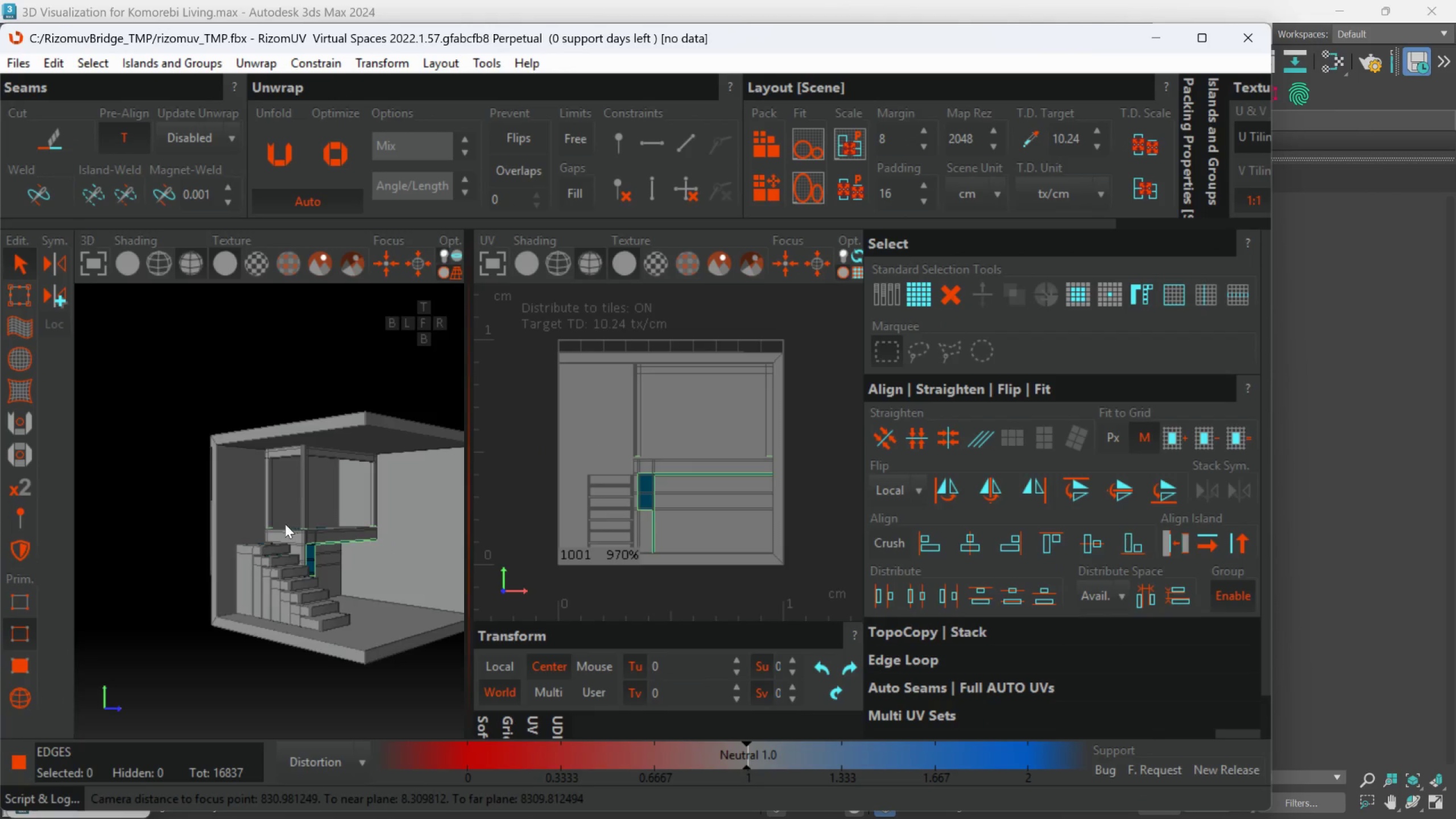 
scroll: coordinate [309, 598], scroll_direction: down, amount: 4.0
 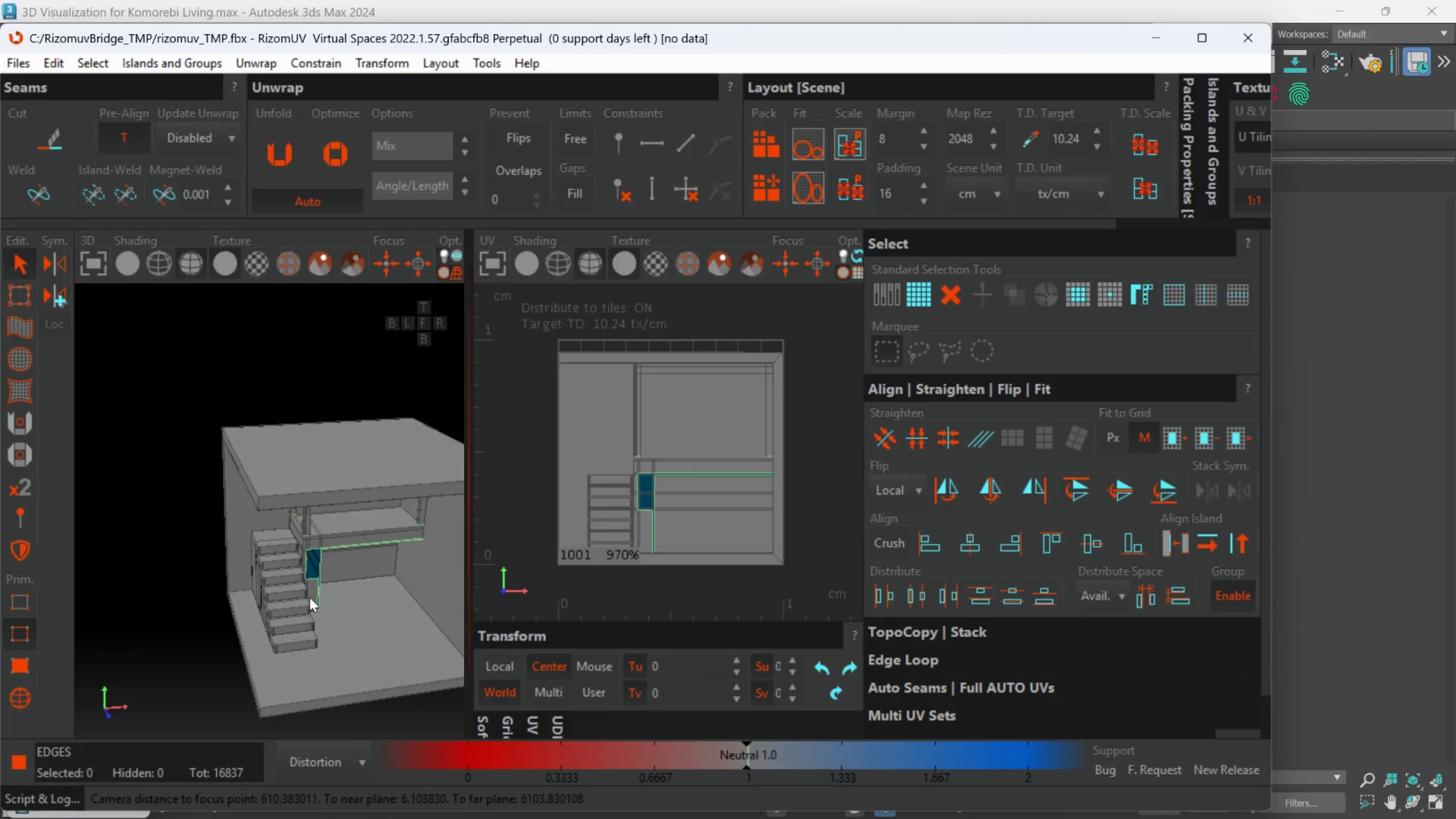 
key(Alt+AltLeft)
 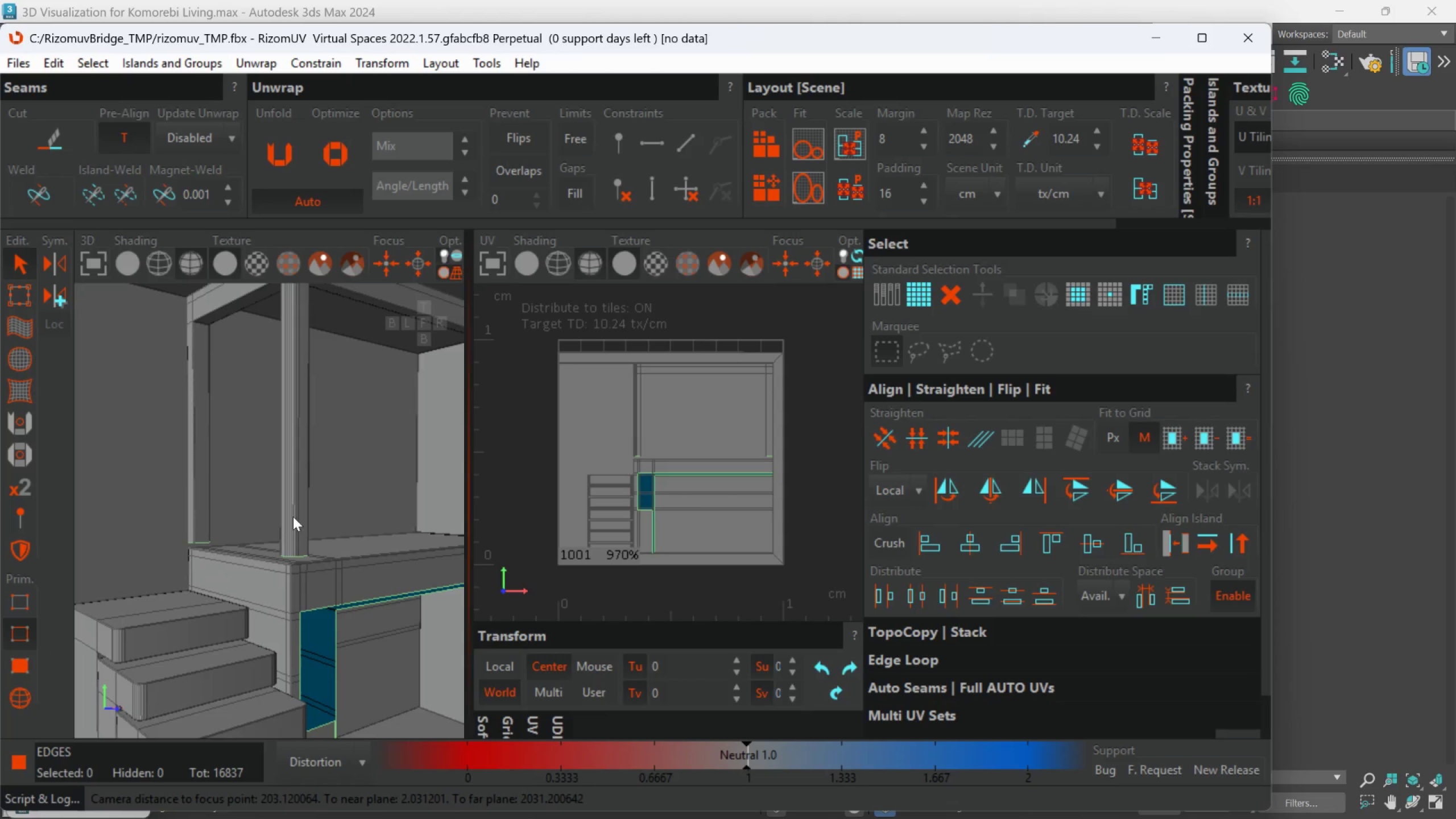 
scroll: coordinate [169, 541], scroll_direction: up, amount: 2.0
 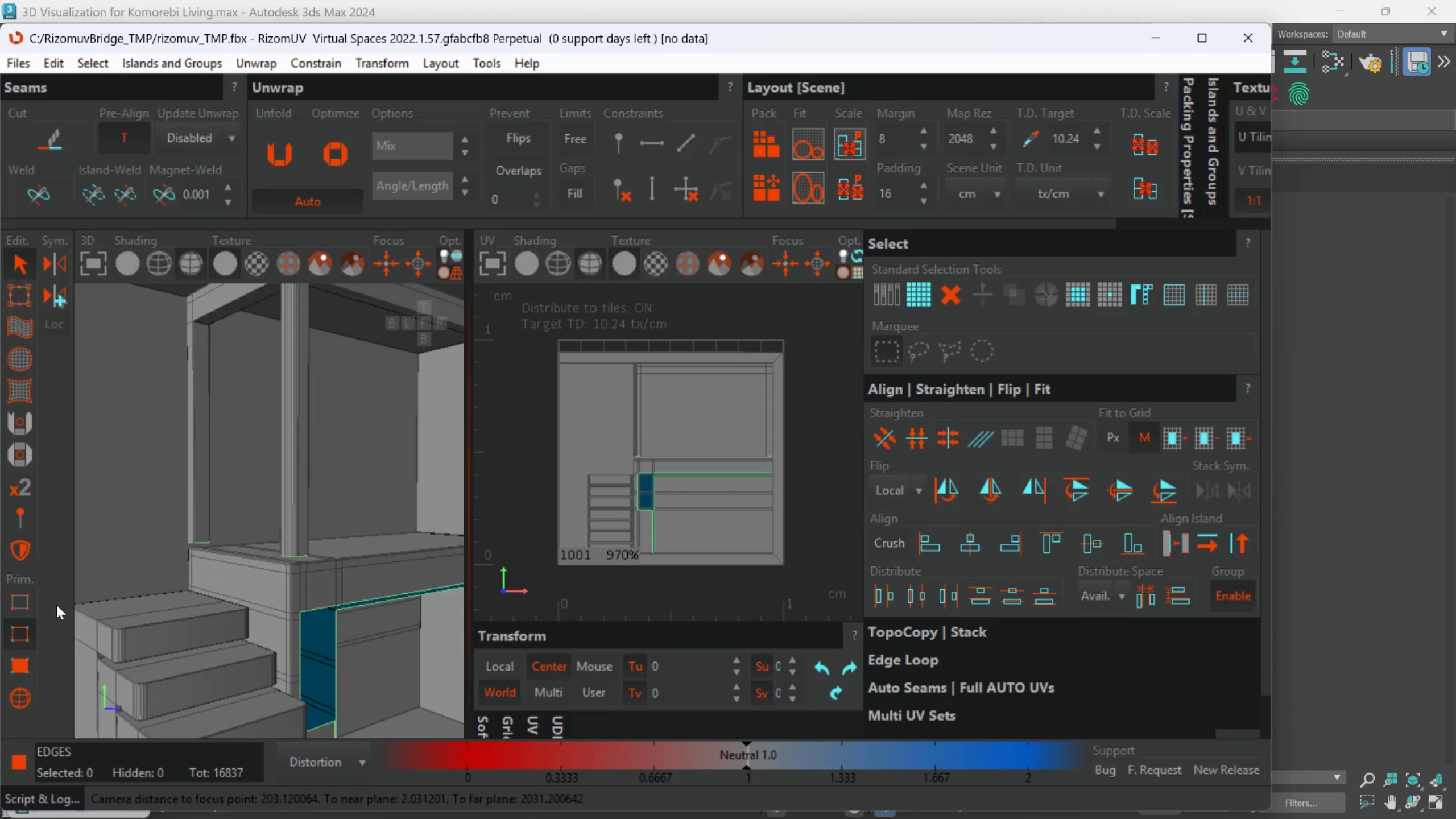 
hold_key(key=AltLeft, duration=0.42)
 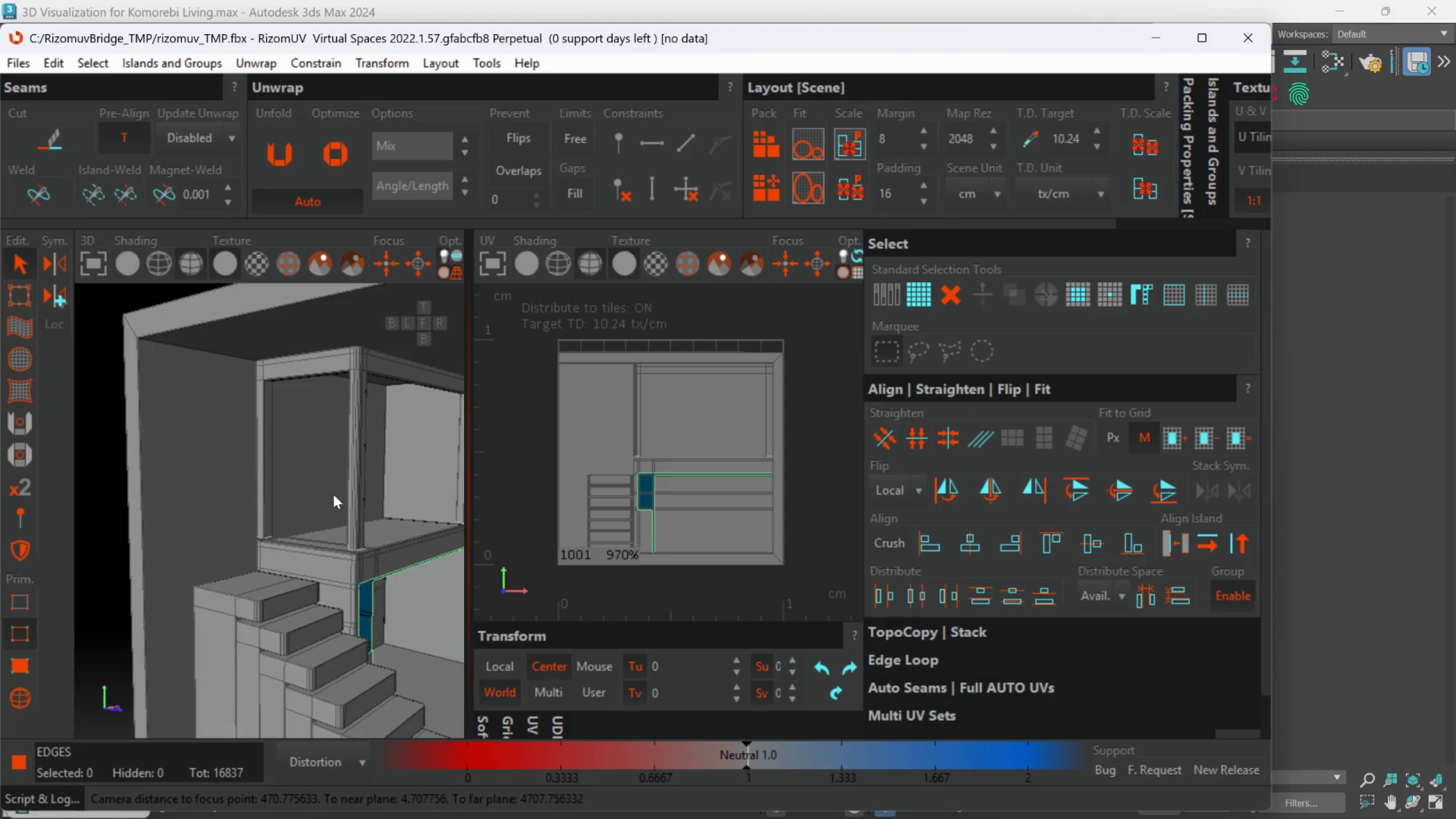 
scroll: coordinate [349, 497], scroll_direction: down, amount: 1.0
 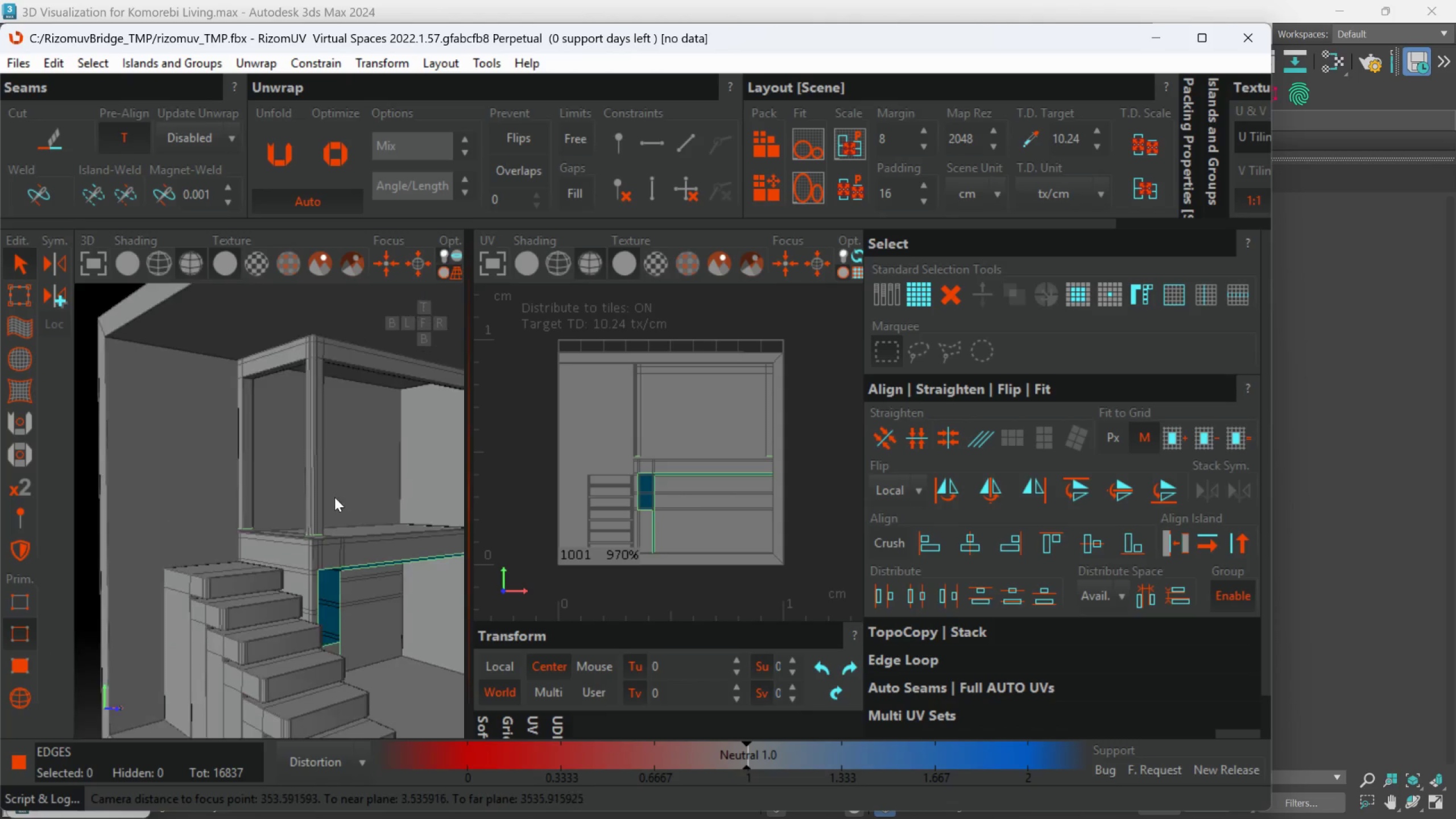 
hold_key(key=AltLeft, duration=0.33)
 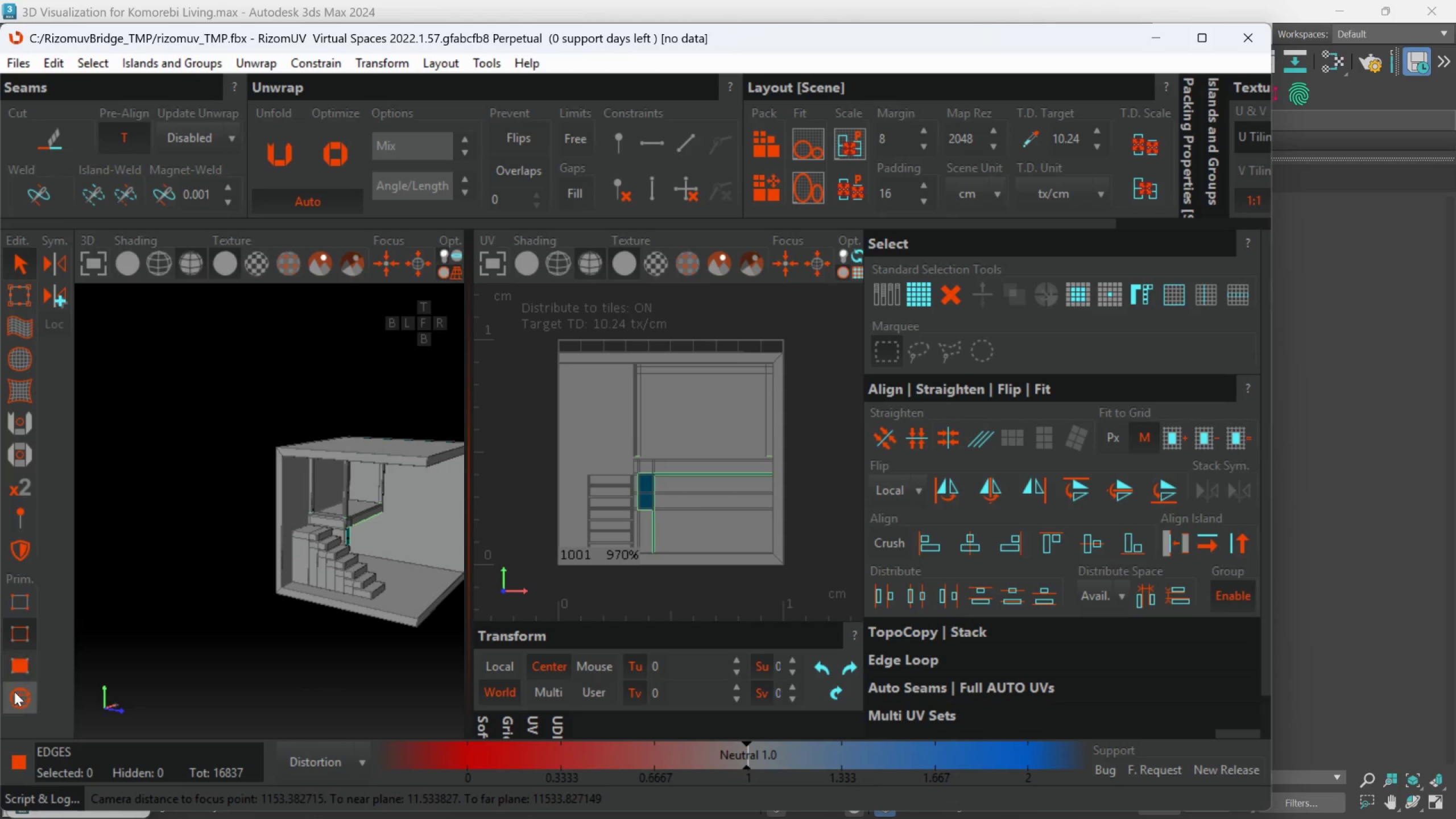 
scroll: coordinate [333, 494], scroll_direction: down, amount: 3.0
 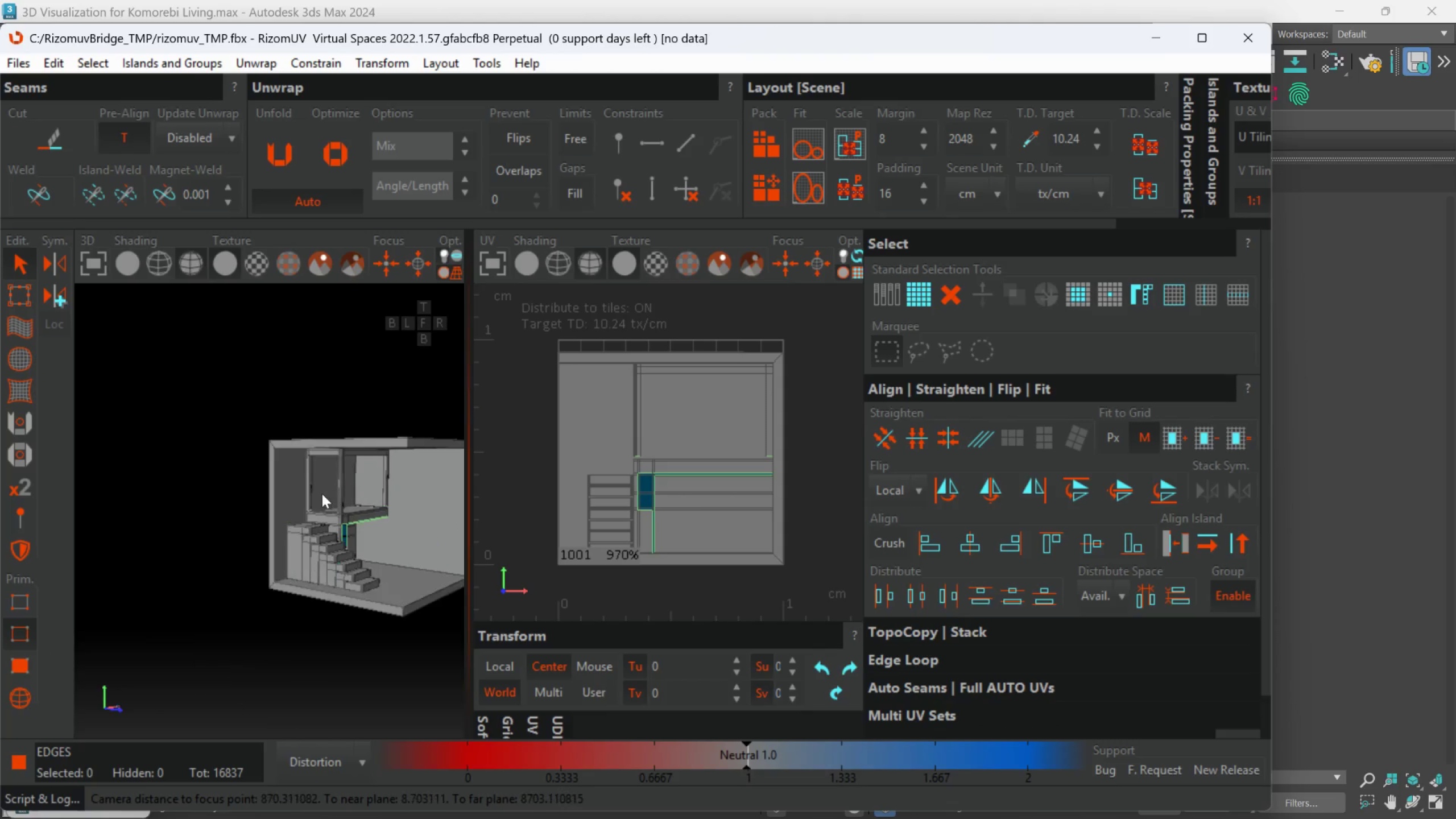 
left_click_drag(start_coordinate=[15, 694], to_coordinate=[17, 692])
 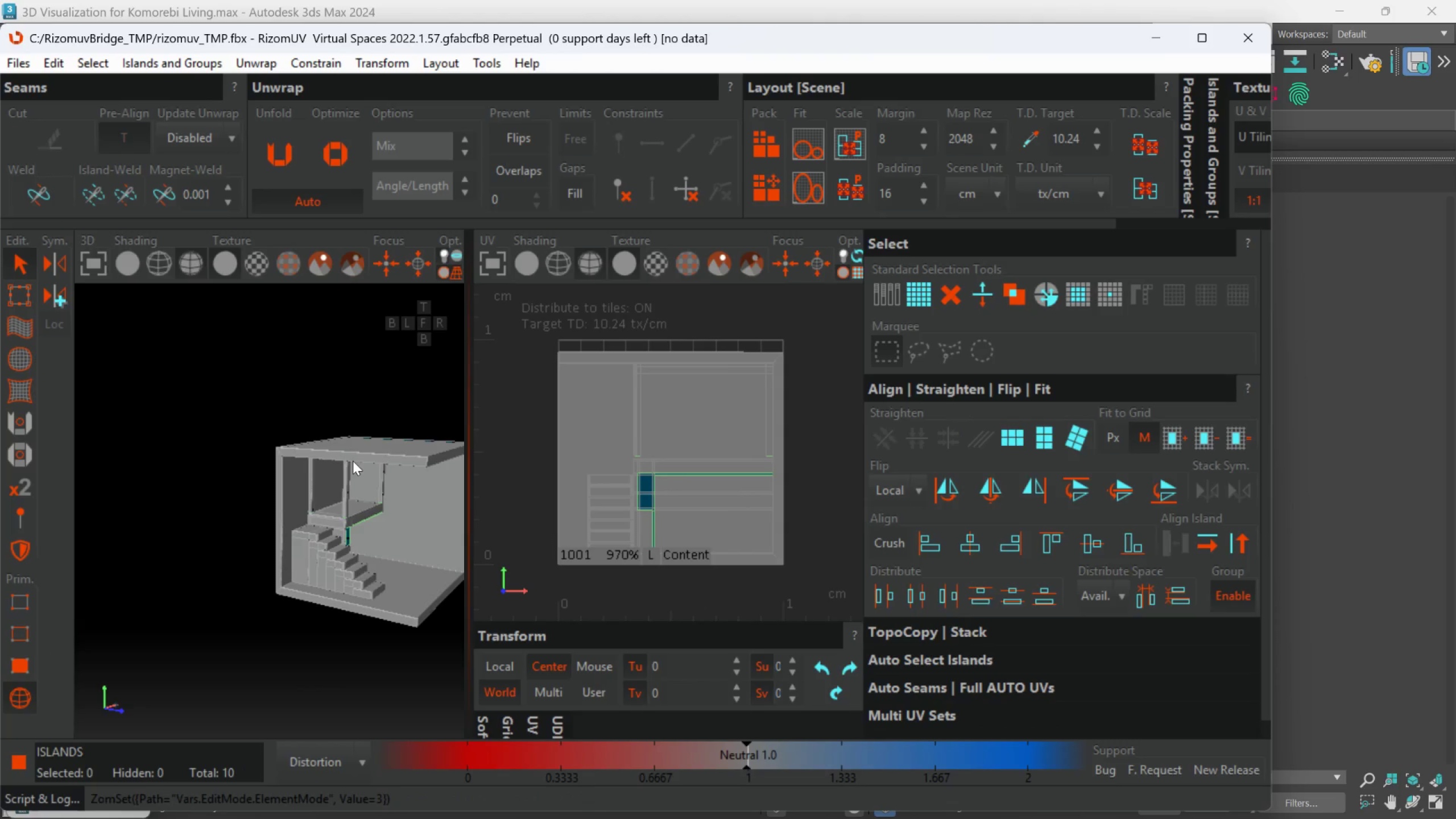 
left_click([353, 458])
 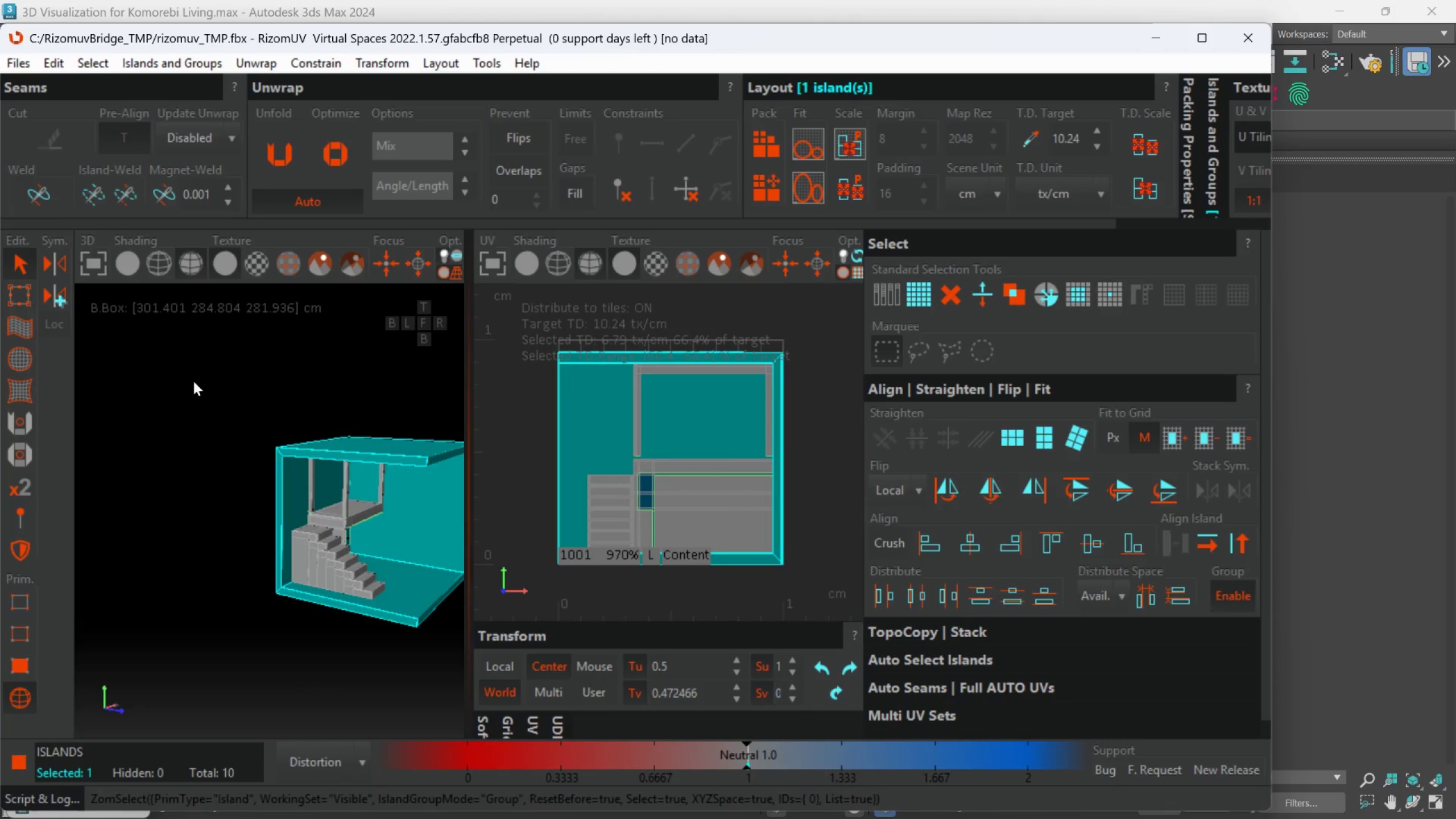 
wait(5.65)
 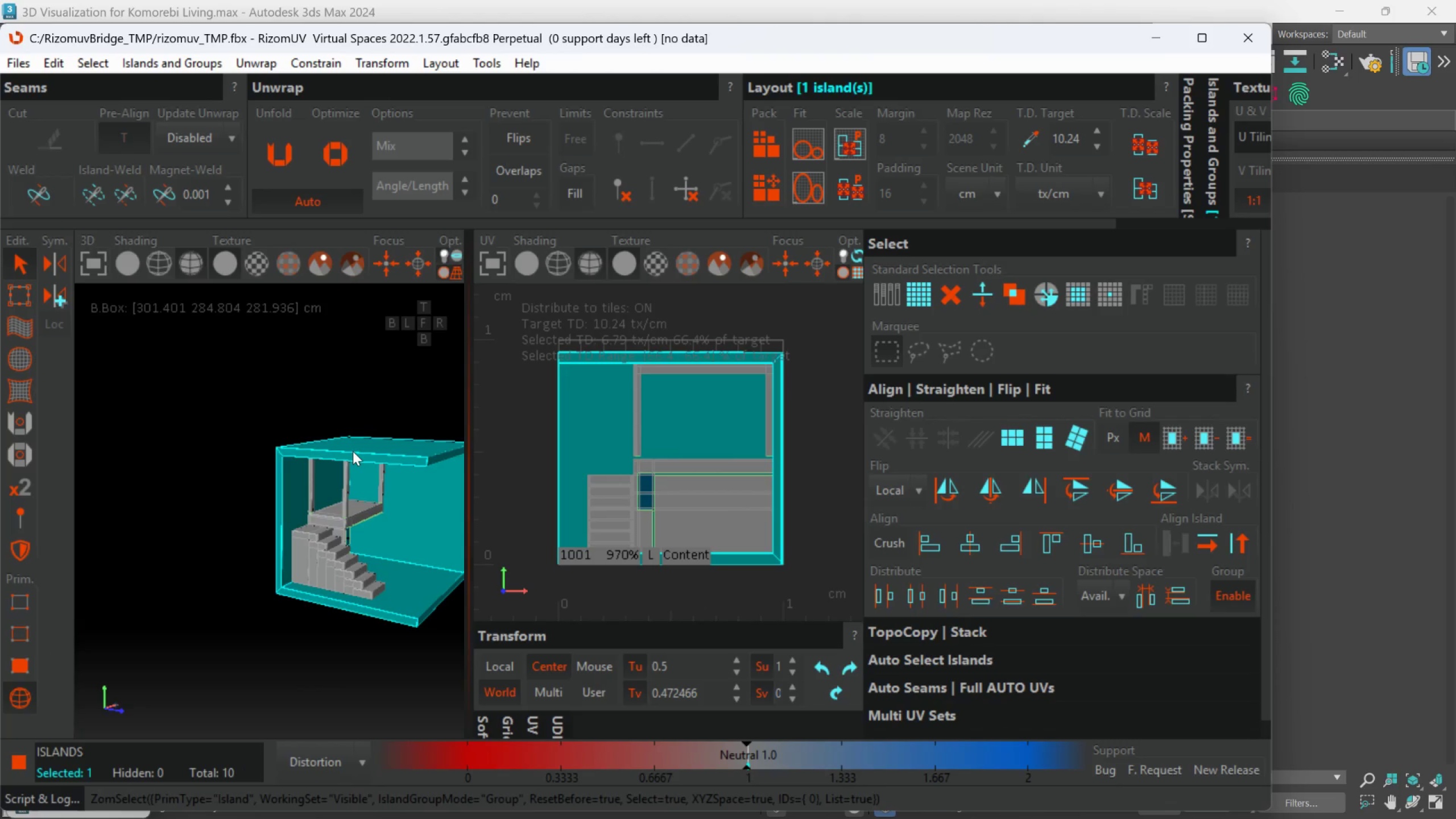 
left_click_drag(start_coordinate=[466, 413], to_coordinate=[674, 401])
 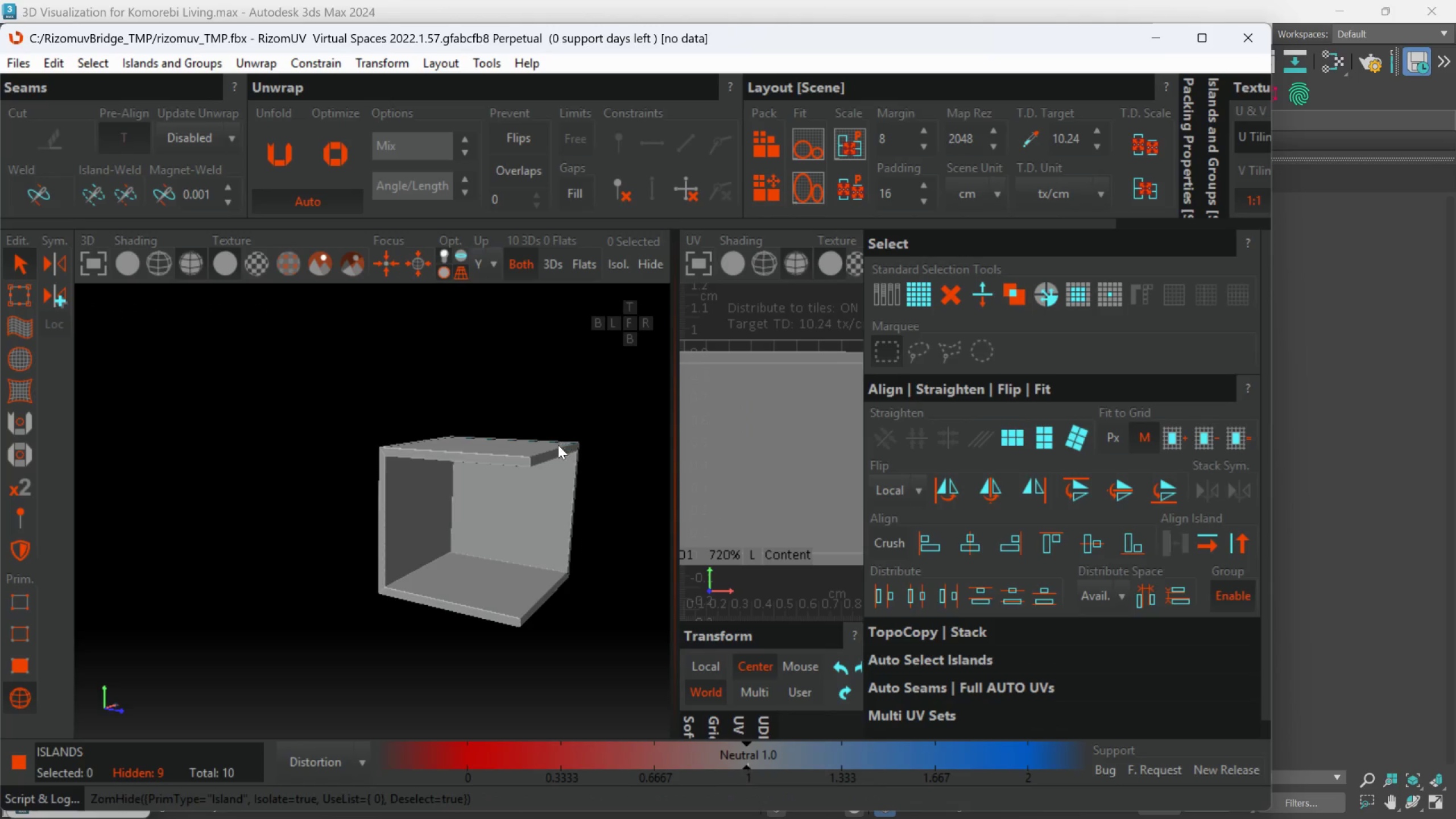 
hold_key(key=AltLeft, duration=0.34)
 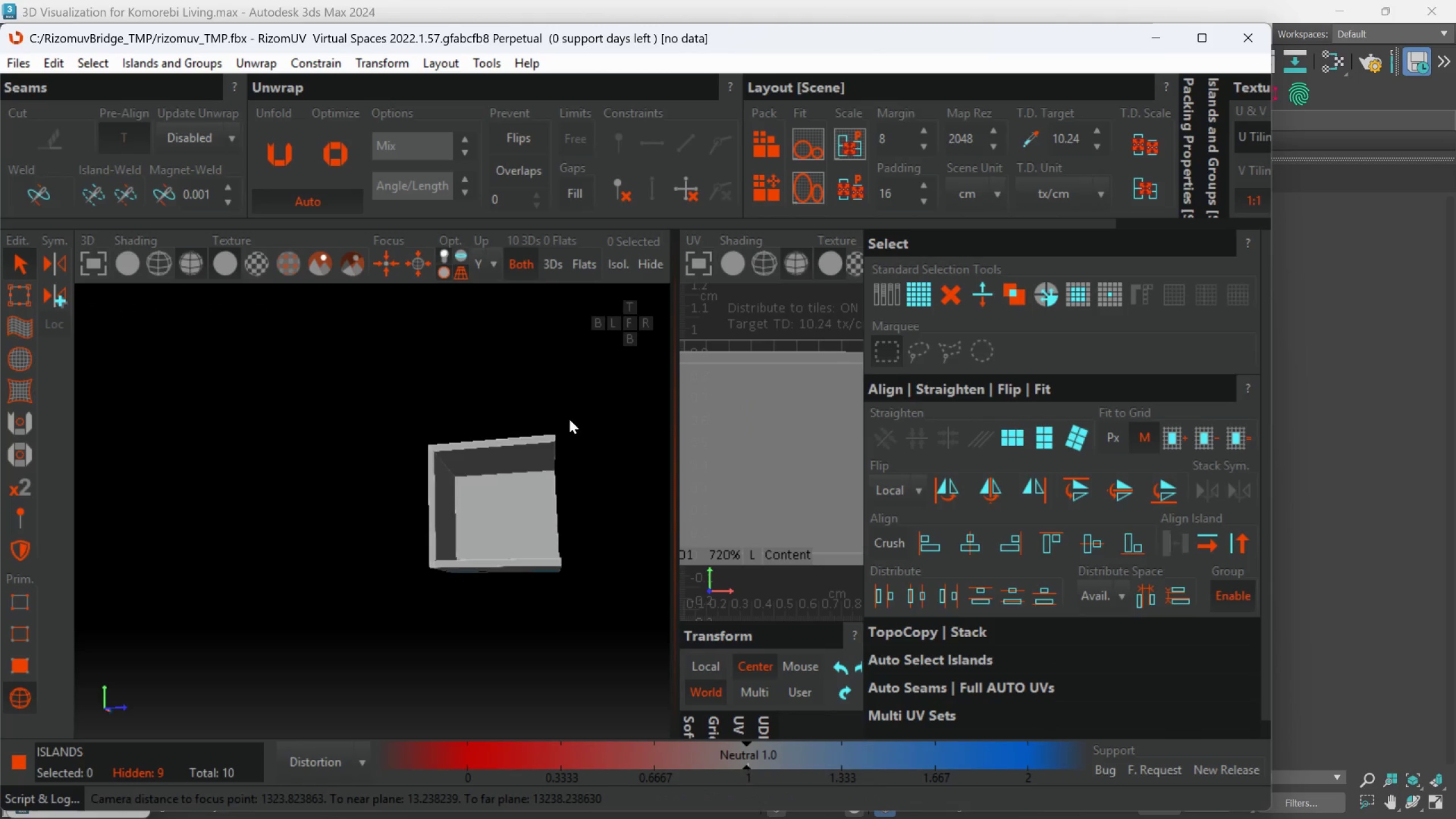 
scroll: coordinate [556, 448], scroll_direction: down, amount: 1.0
 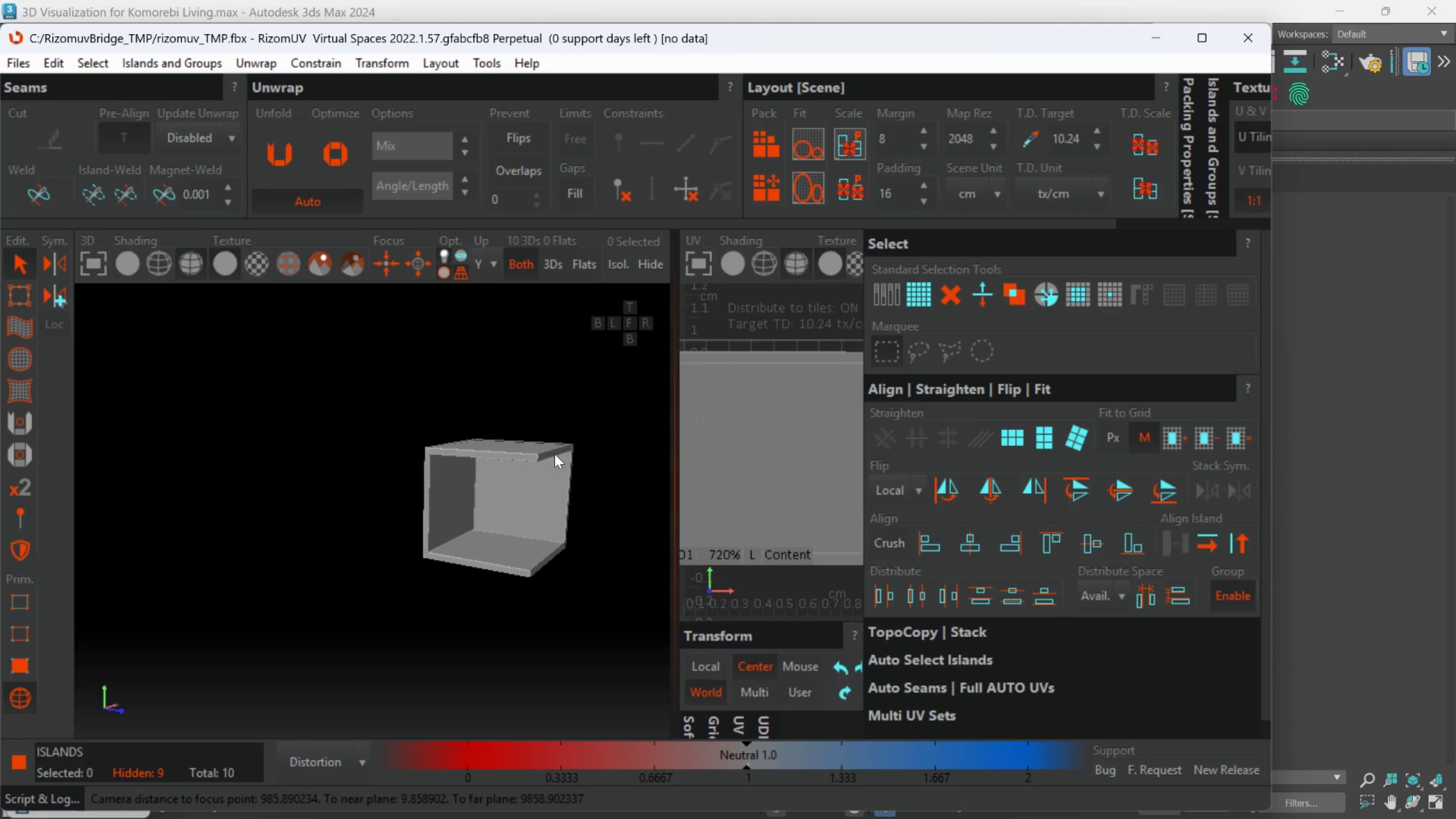 
hold_key(key=AltLeft, duration=0.48)
 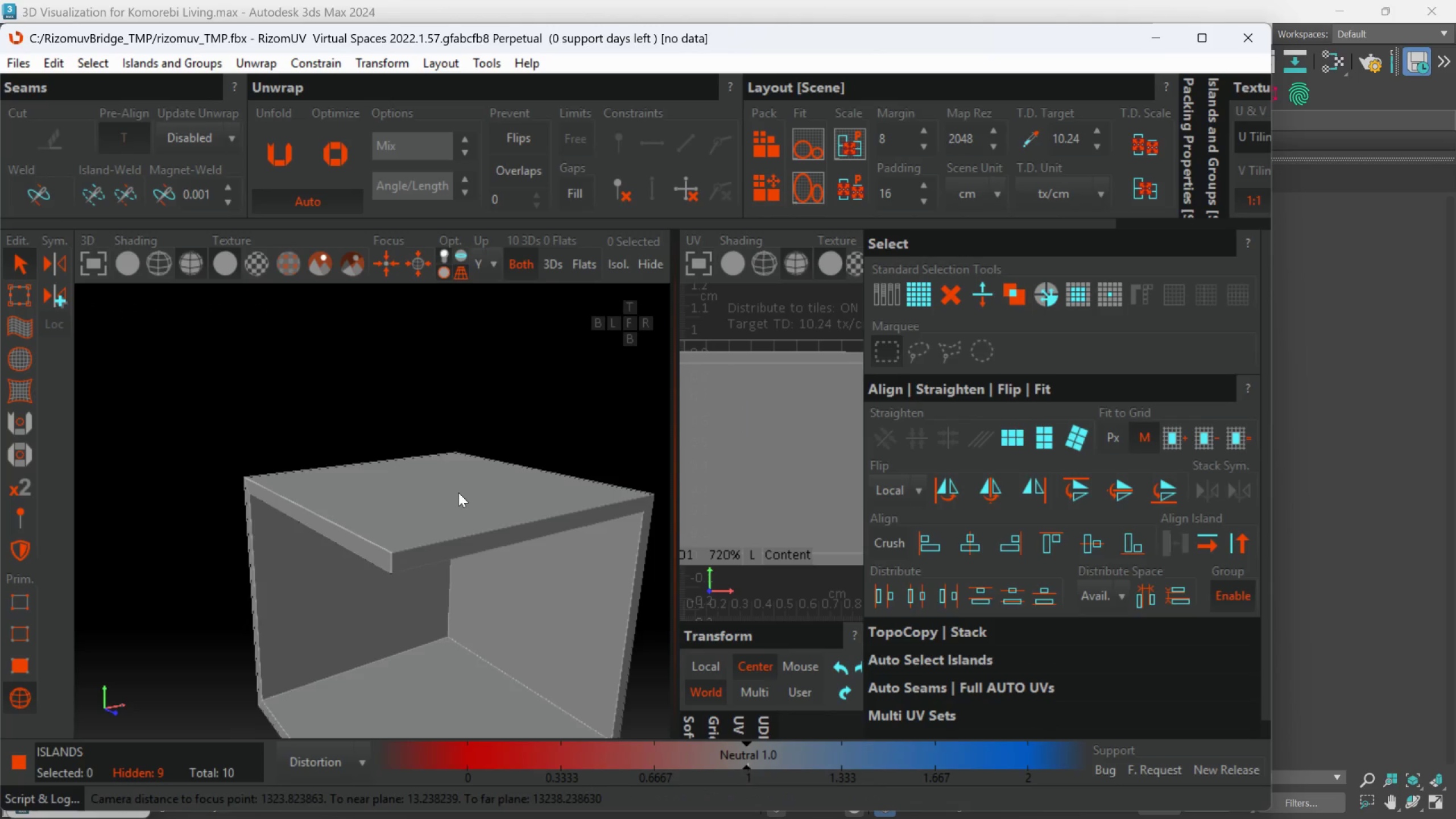 
scroll: coordinate [566, 421], scroll_direction: up, amount: 2.0
 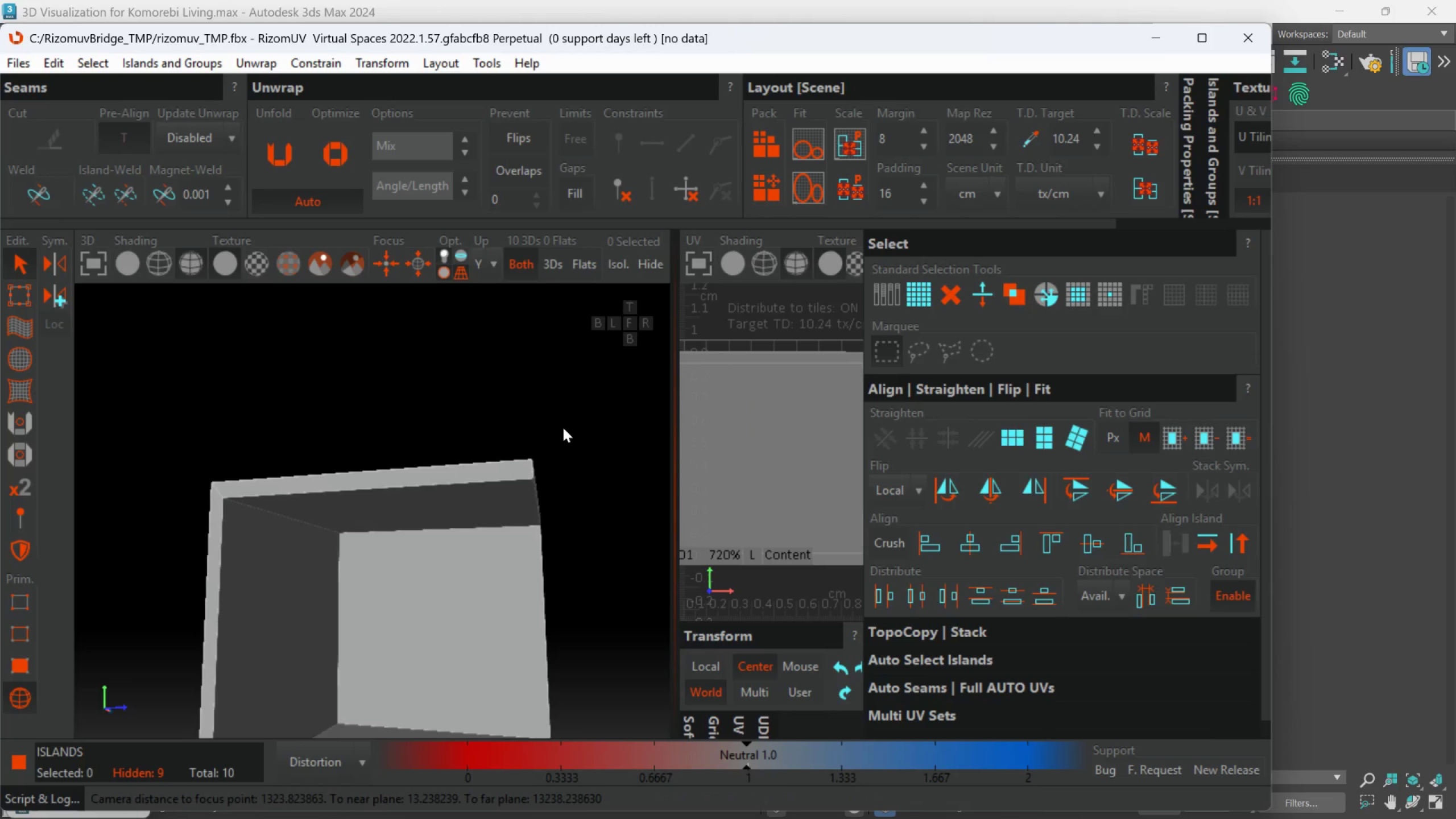 
hold_key(key=AltLeft, duration=0.45)
 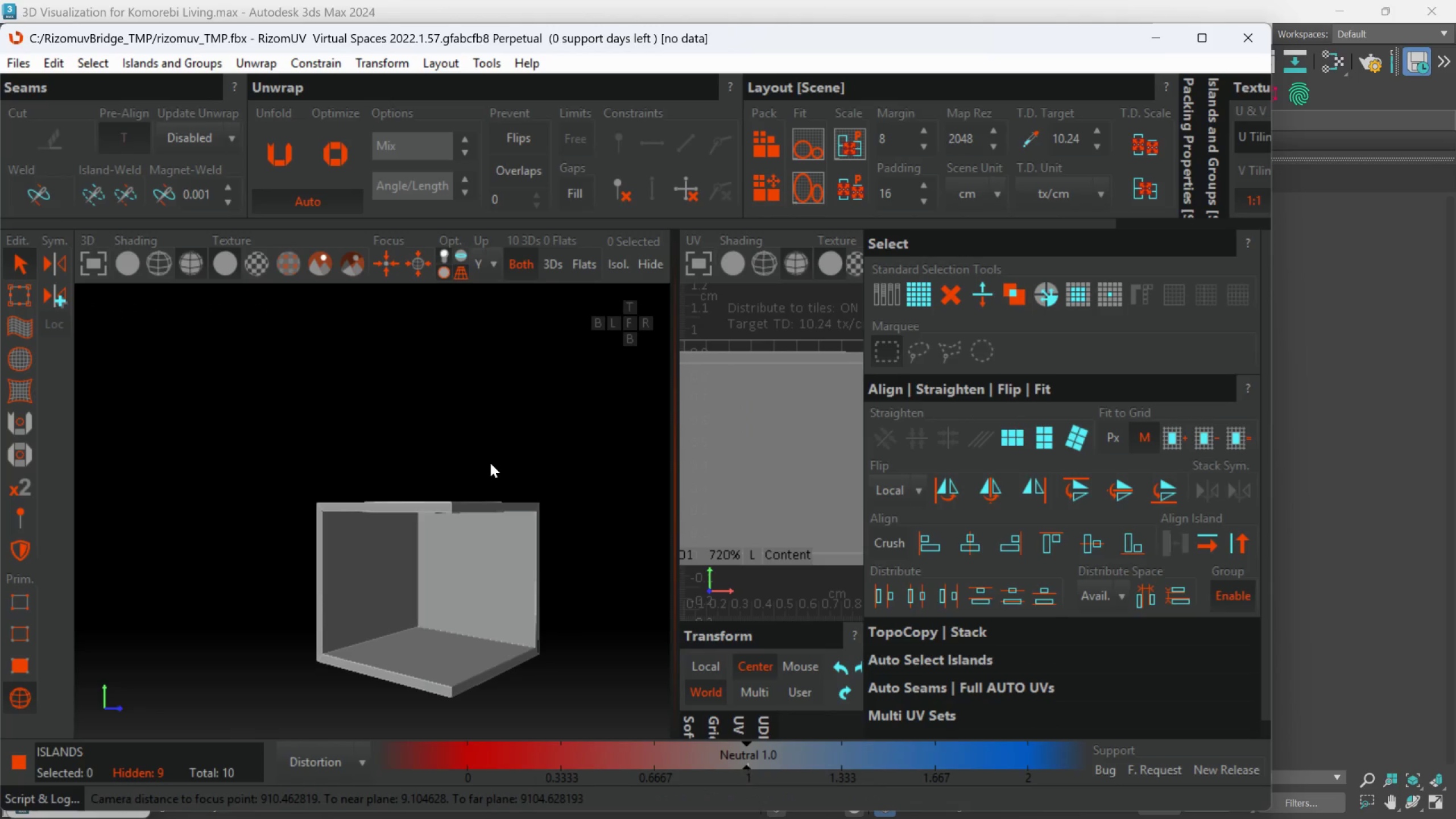 
scroll: coordinate [458, 495], scroll_direction: down, amount: 2.0
 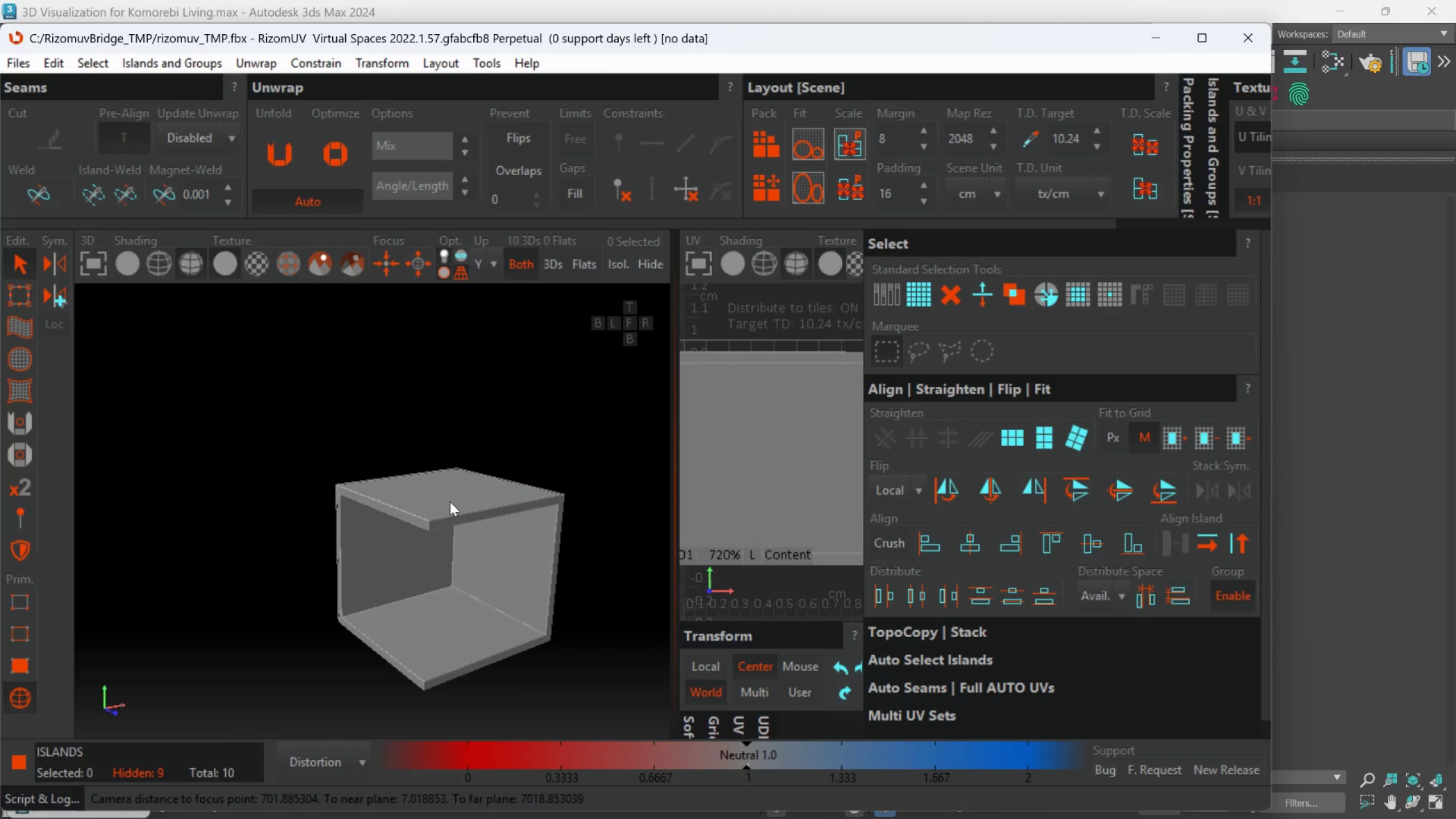 
hold_key(key=AltLeft, duration=0.35)
 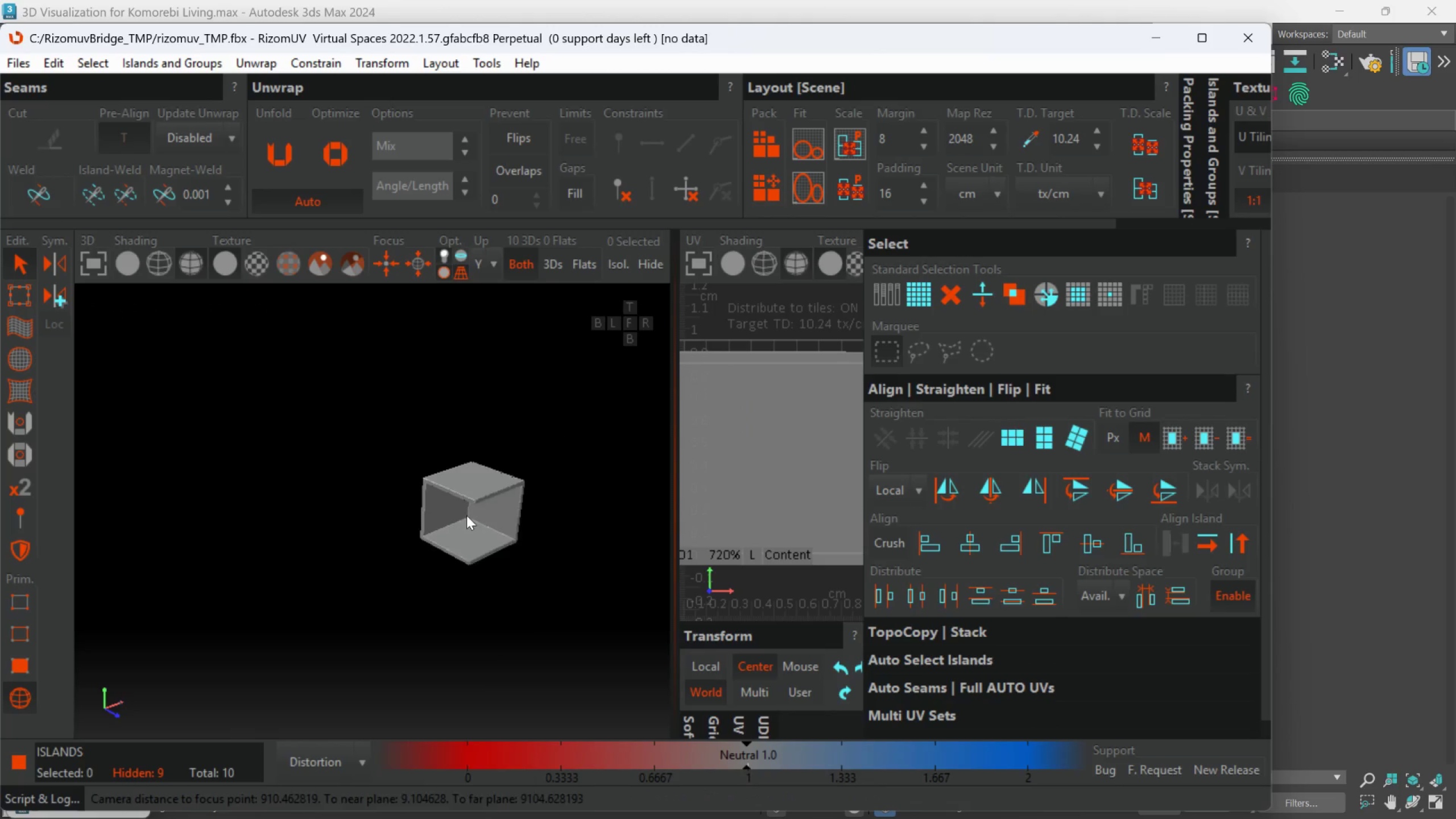 
scroll: coordinate [490, 463], scroll_direction: down, amount: 3.0
 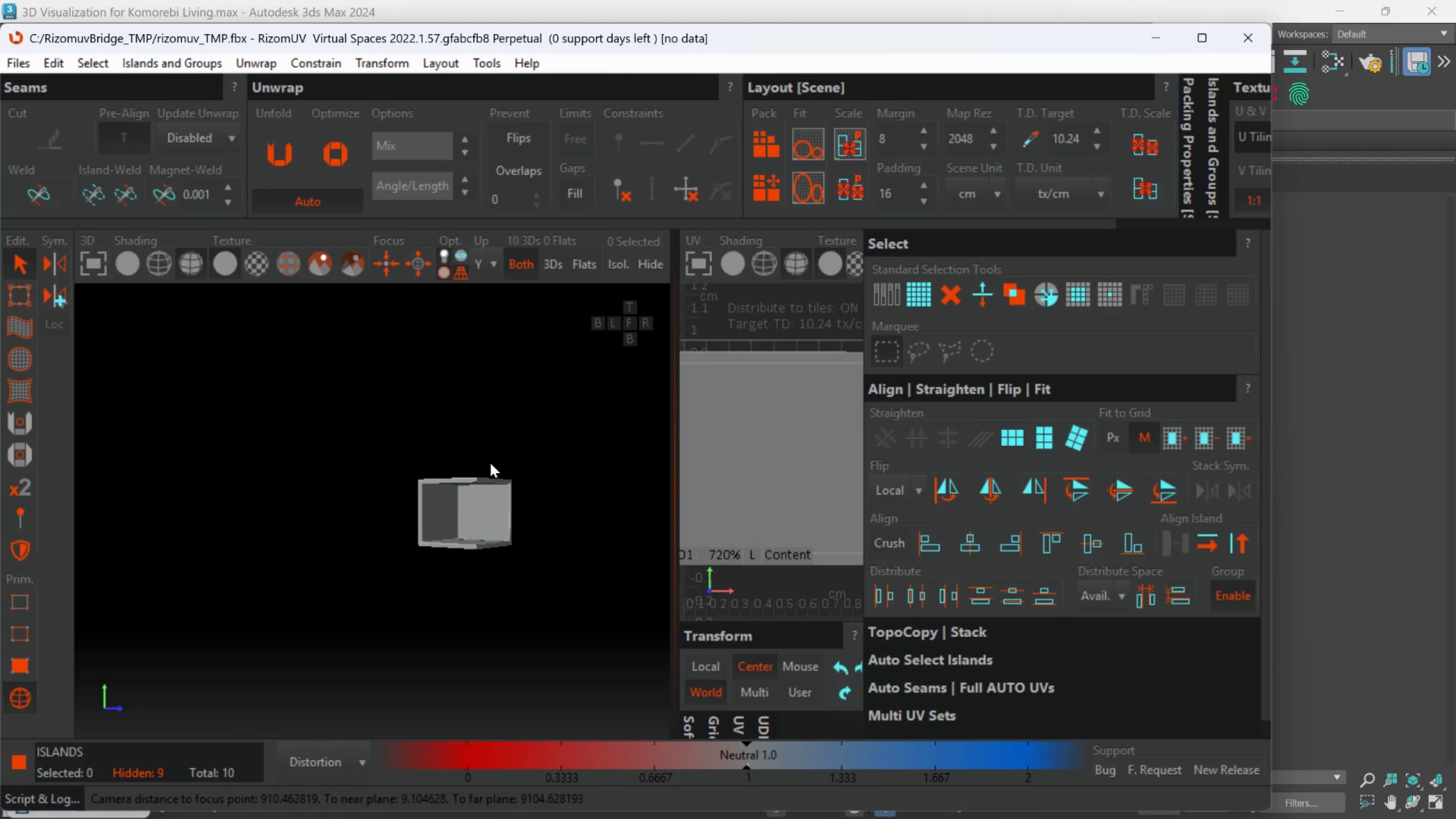 
scroll: coordinate [471, 513], scroll_direction: up, amount: 2.0
 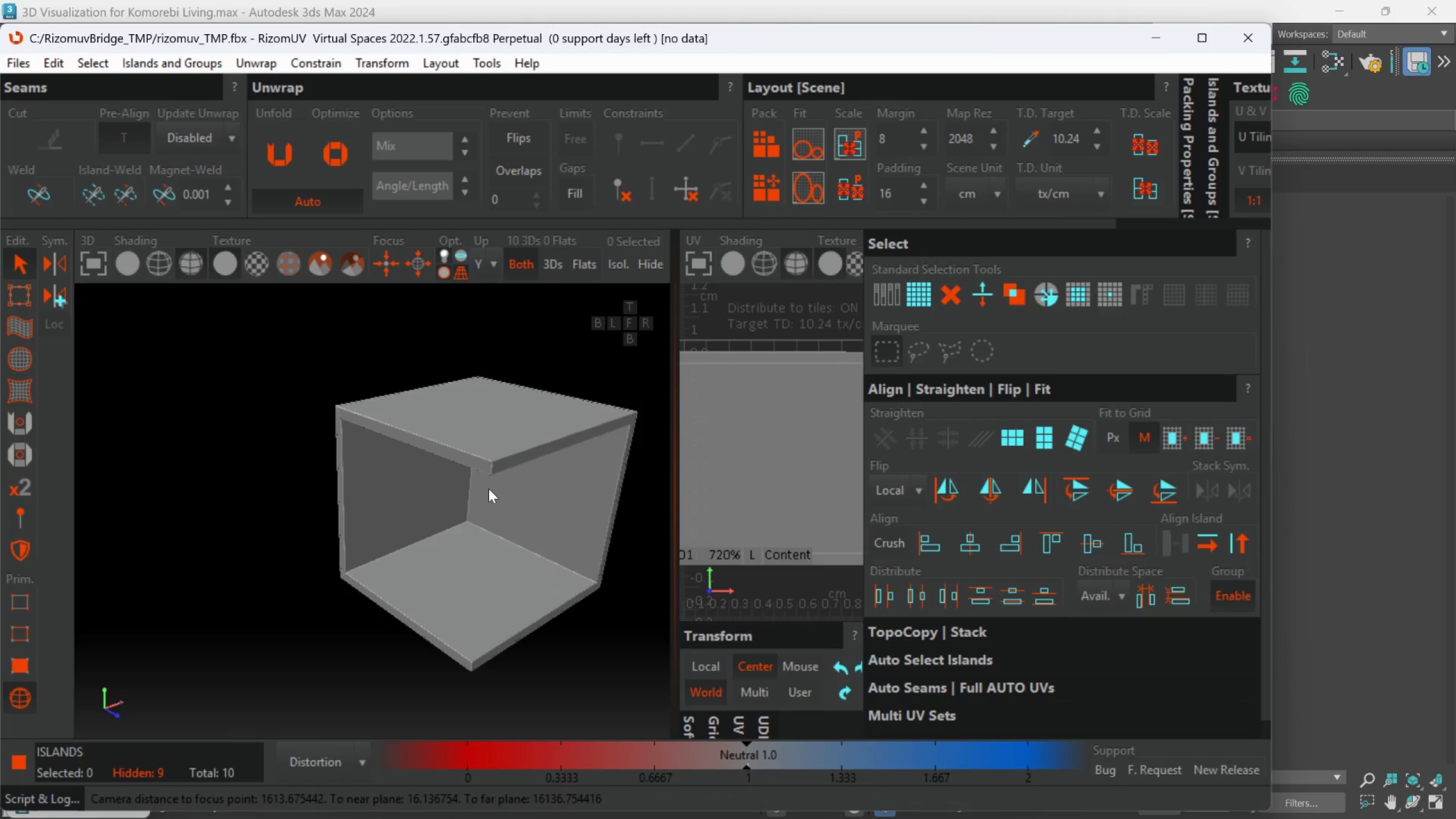 
hold_key(key=AltLeft, duration=0.31)
 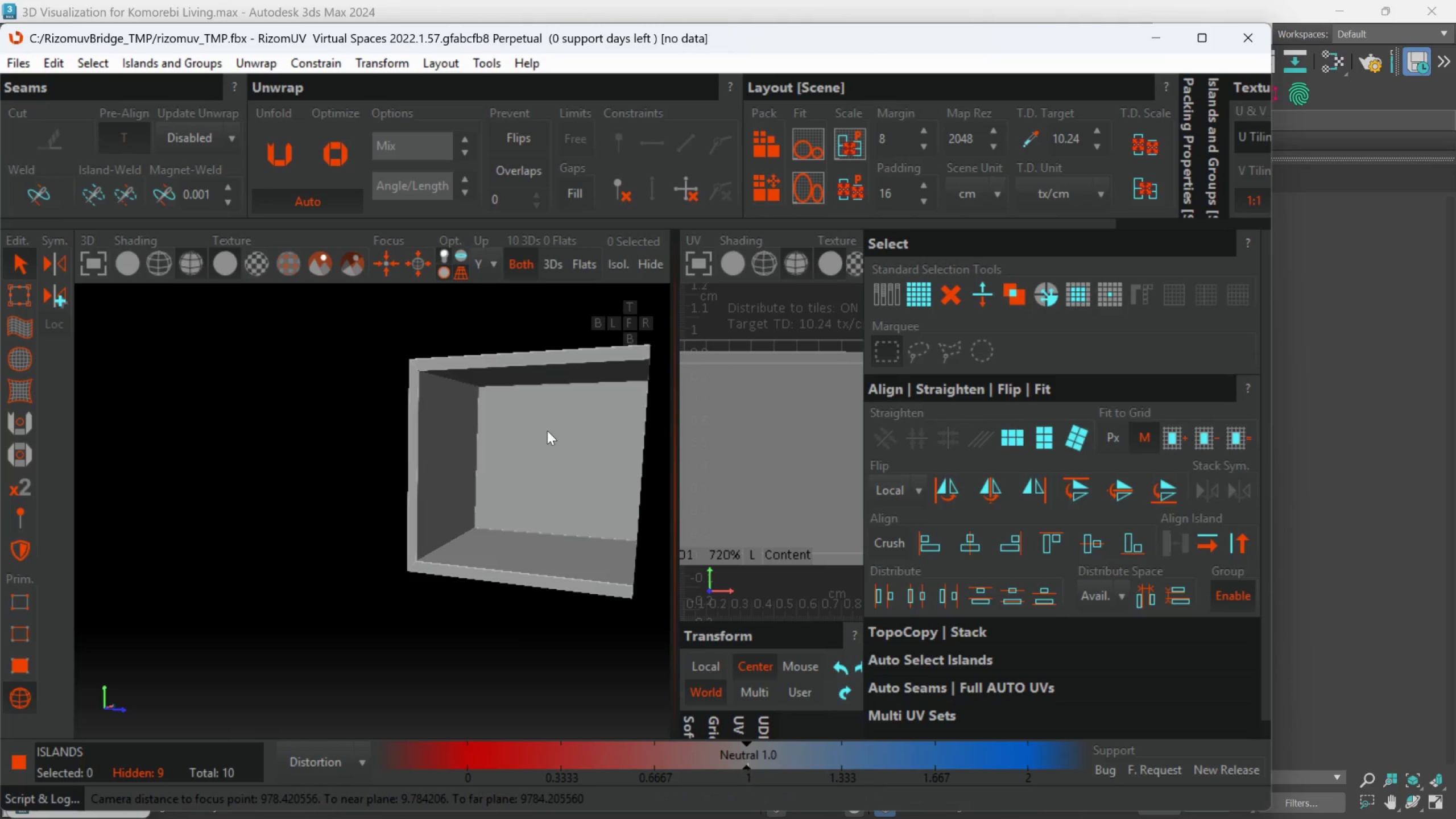 
hold_key(key=AltLeft, duration=0.31)
 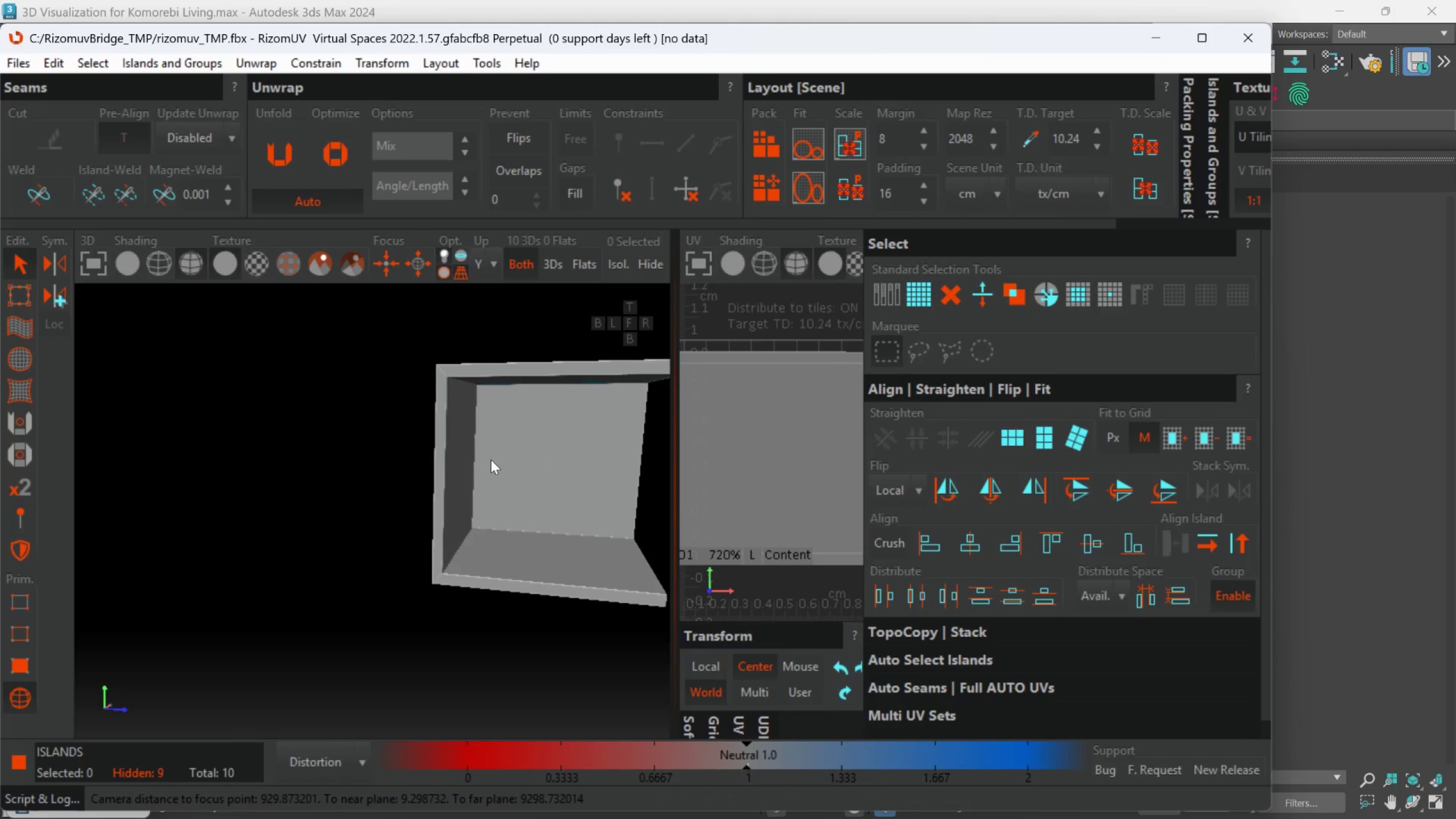 
hold_key(key=AltLeft, duration=0.36)
 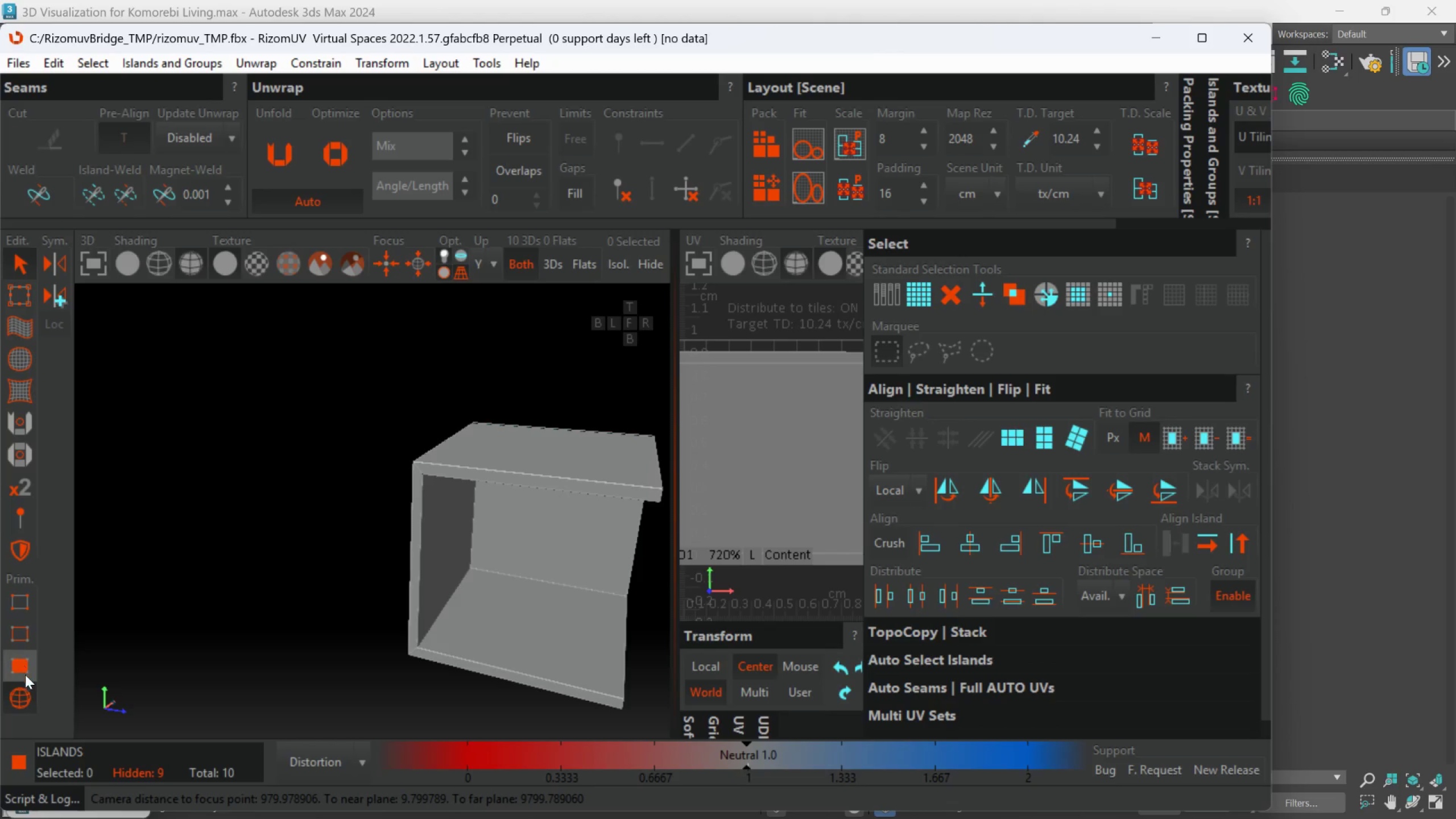 
scroll: coordinate [363, 449], scroll_direction: up, amount: 4.0
 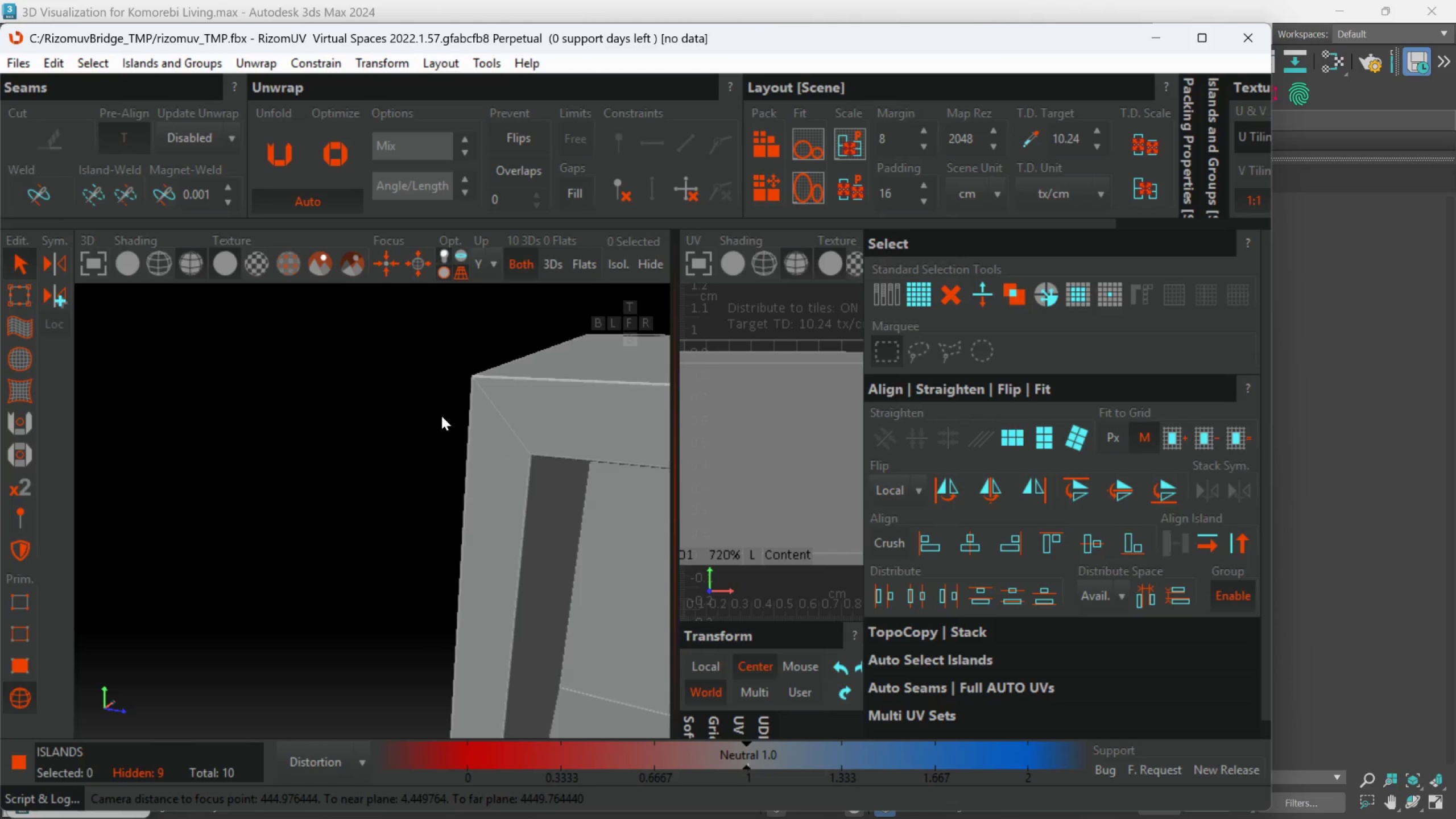 
hold_key(key=AltLeft, duration=0.5)
 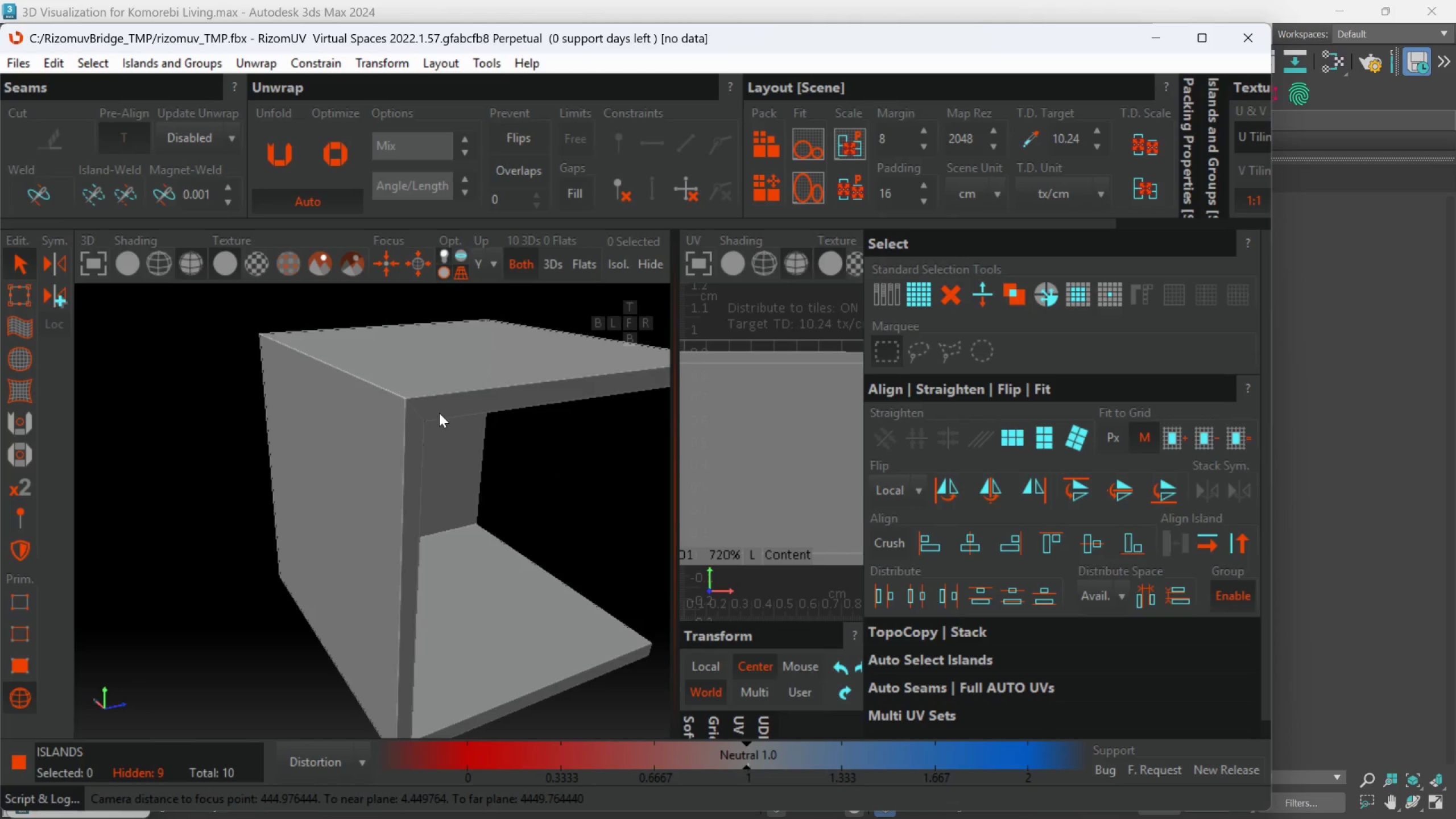 
scroll: coordinate [443, 425], scroll_direction: down, amount: 3.0
 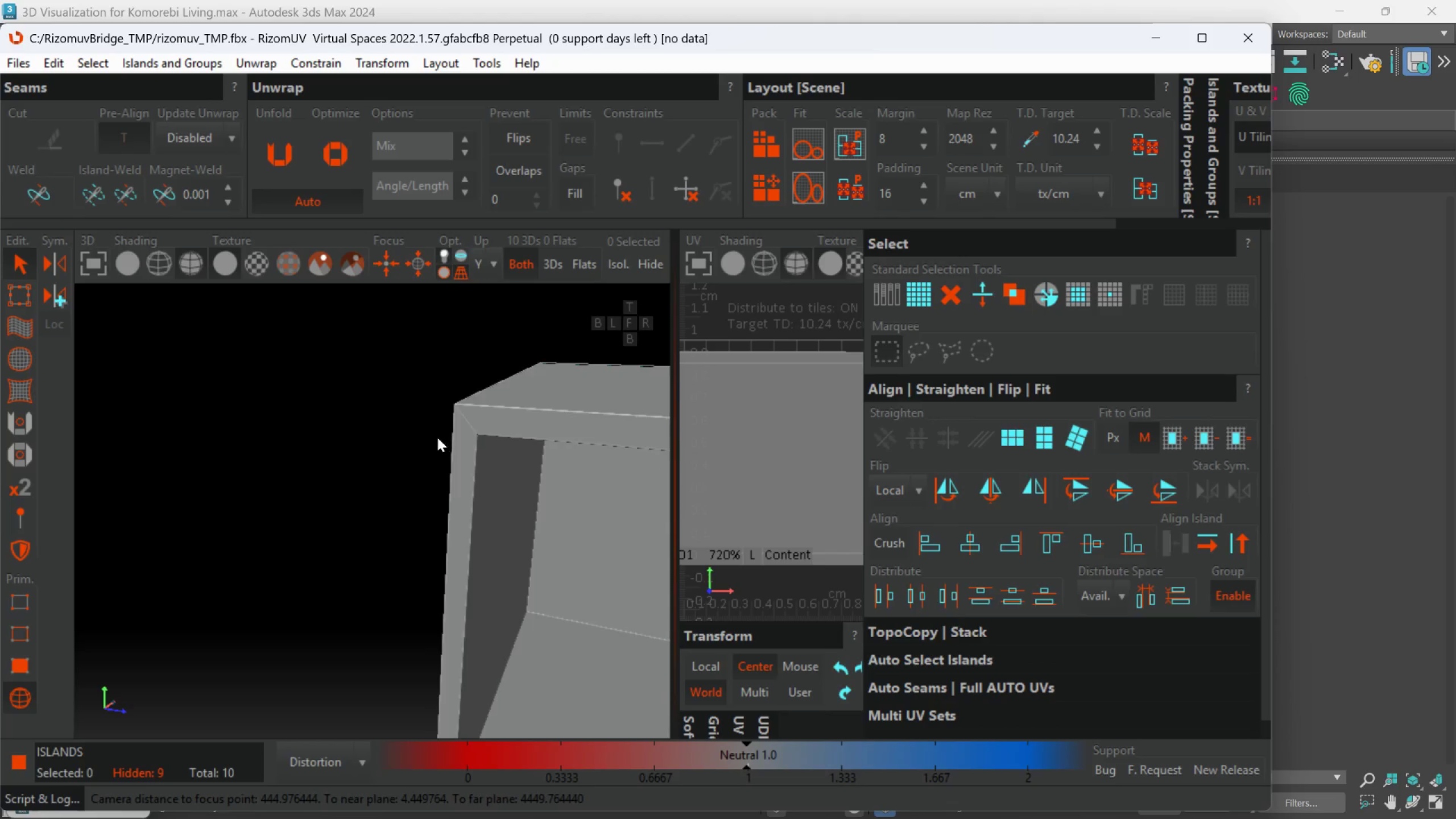 
scroll: coordinate [369, 521], scroll_direction: up, amount: 11.0
 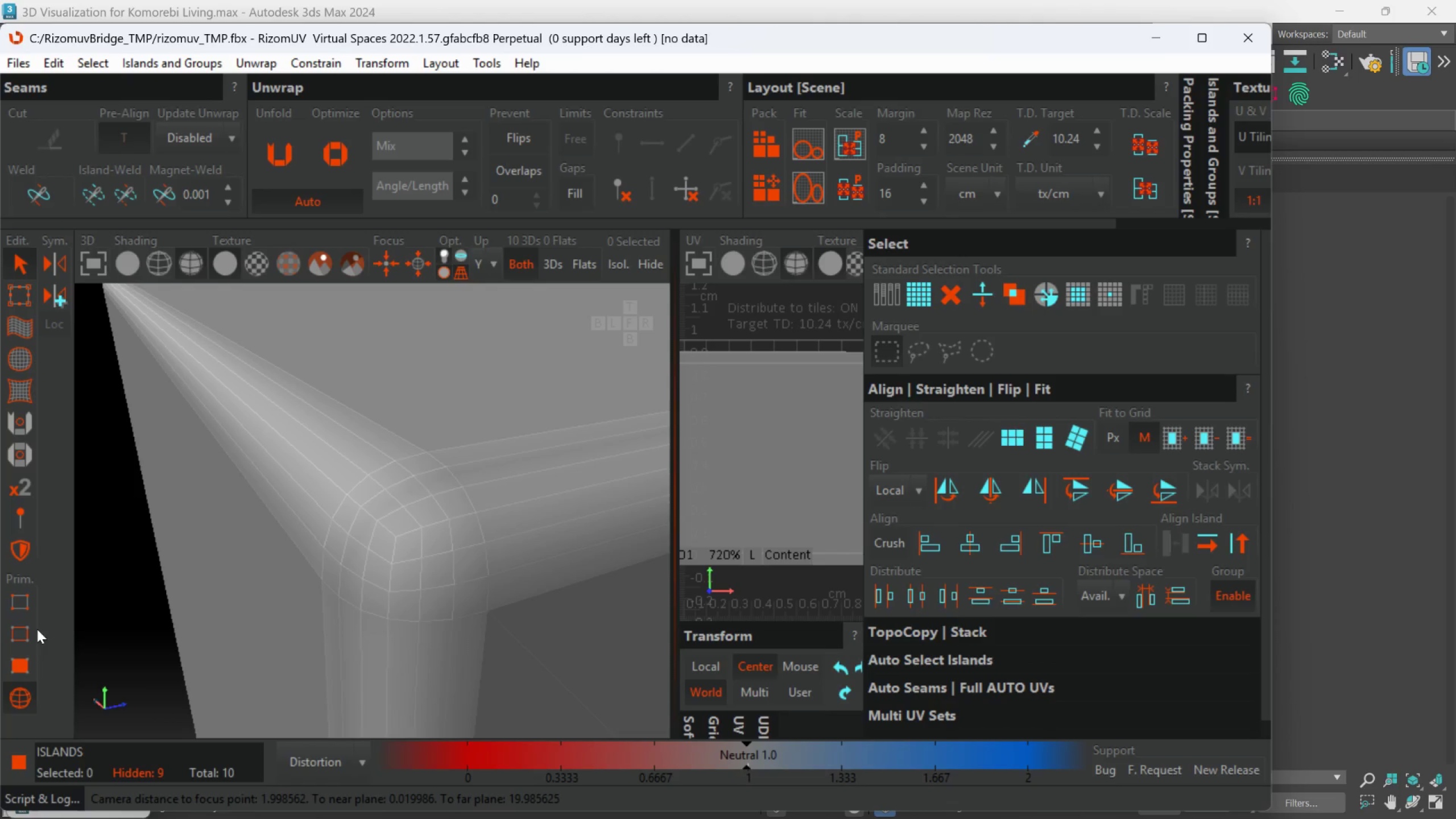 
left_click([28, 631])
 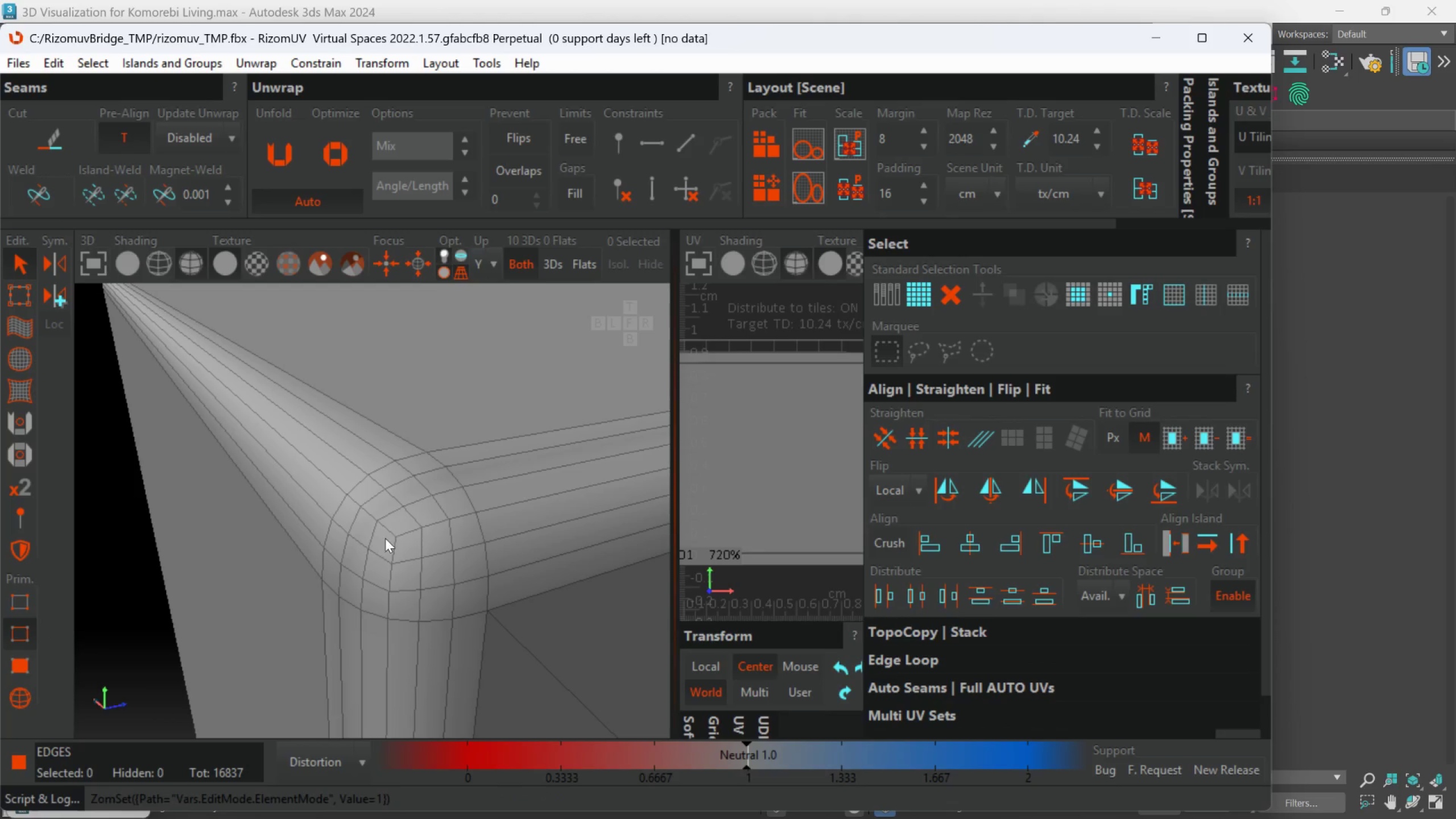 
left_click([387, 533])
 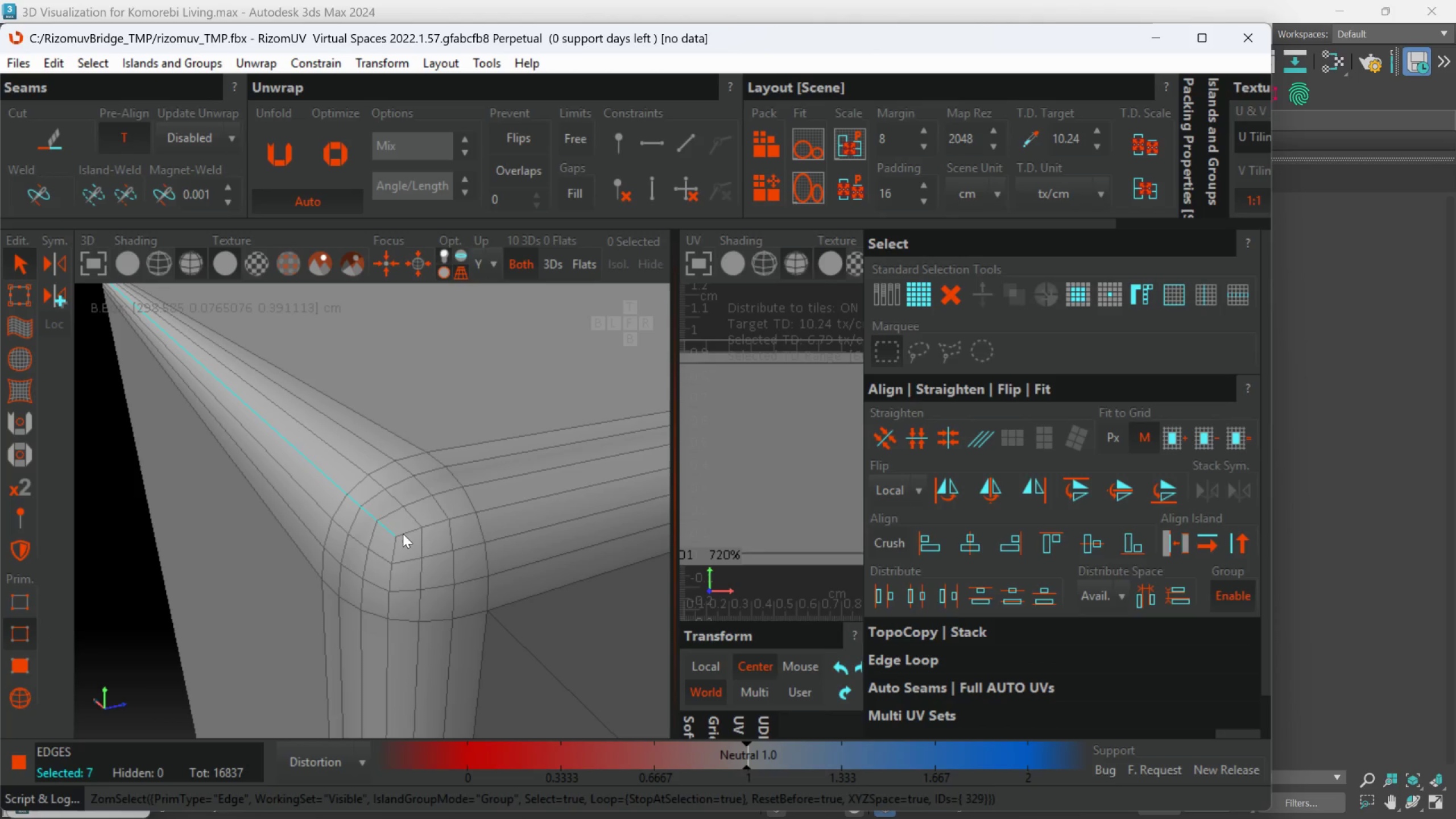 
left_click([403, 533])
 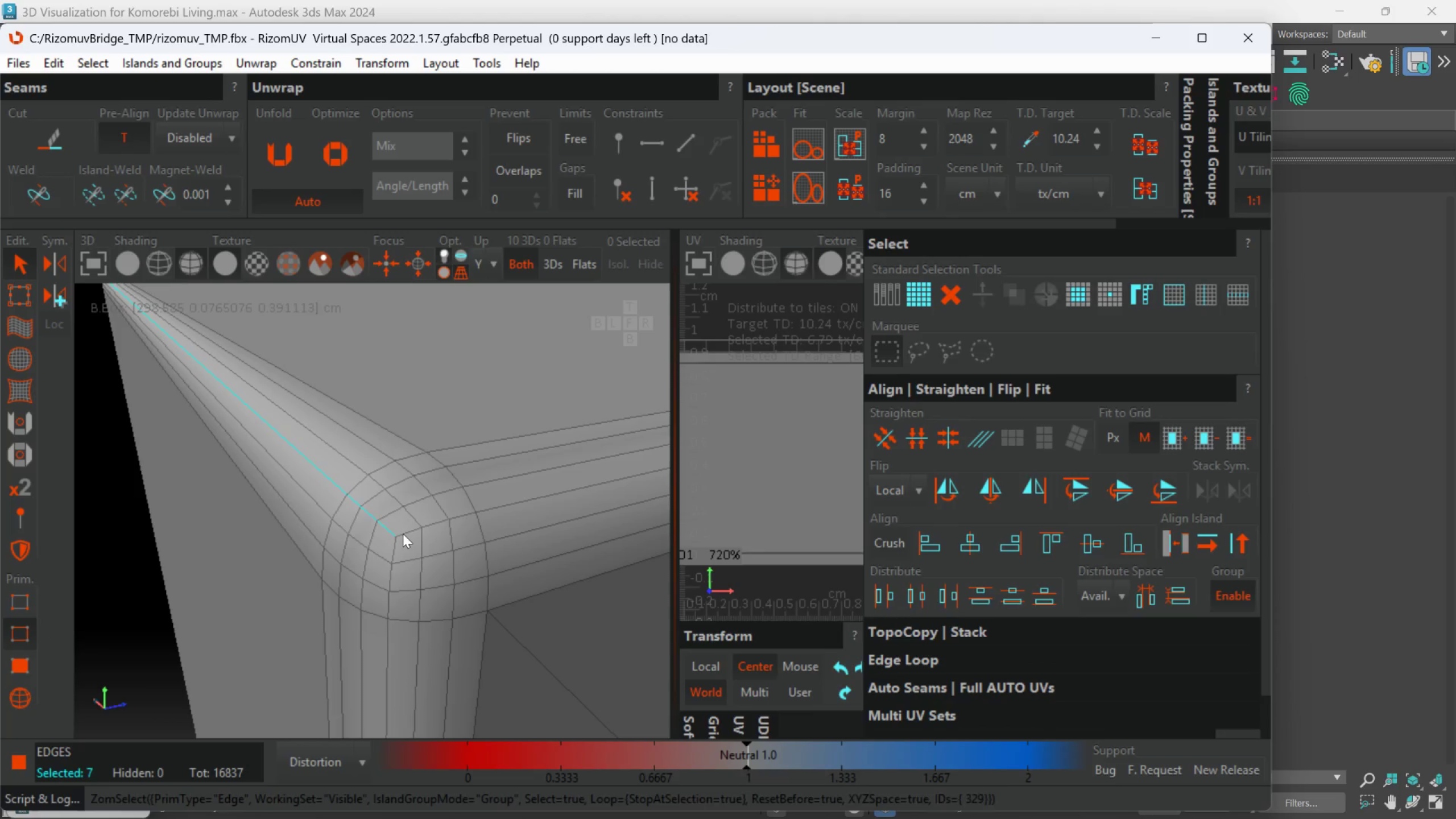 
key(Control+ControlLeft)
 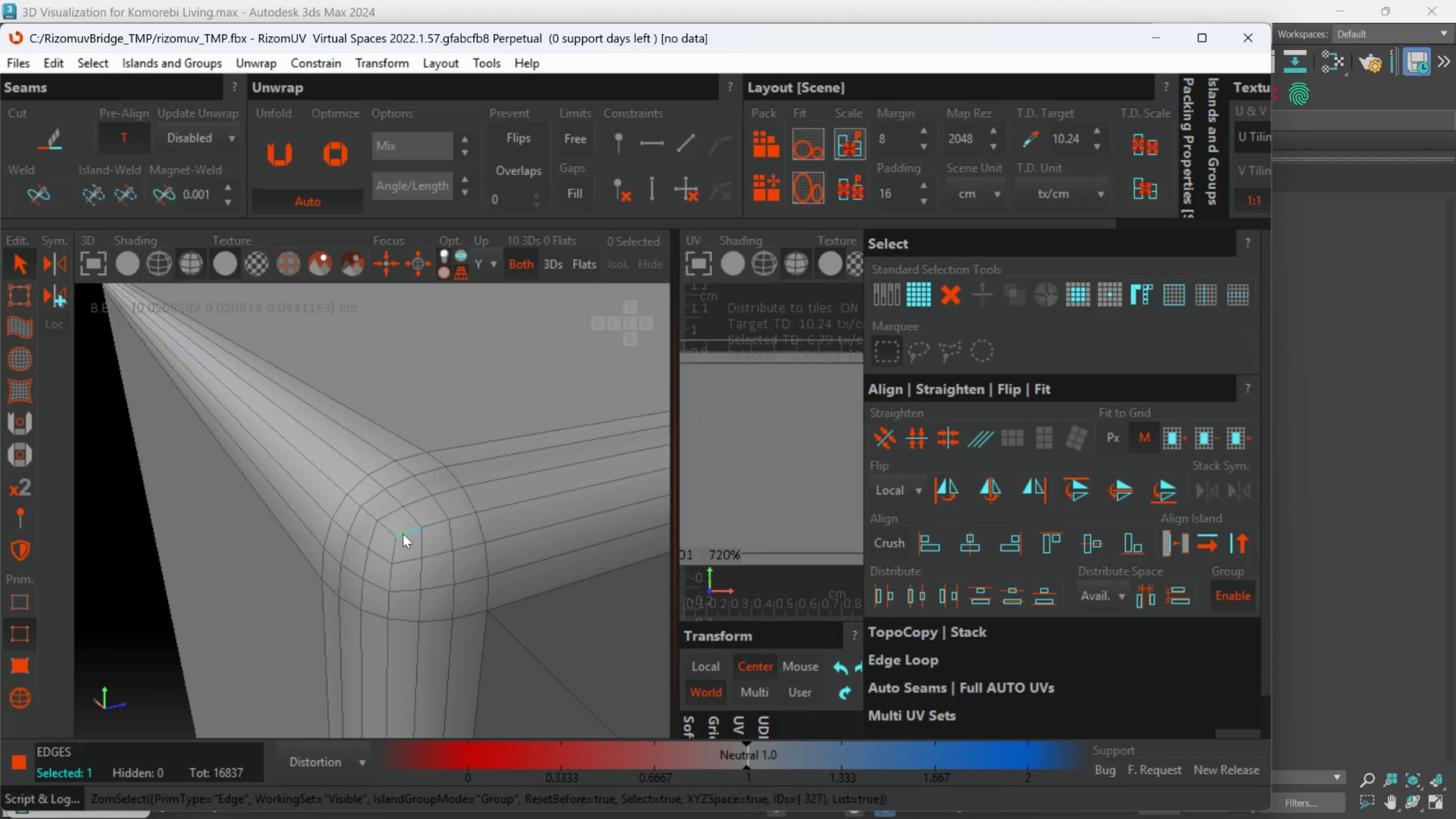 
double_click([403, 533])
 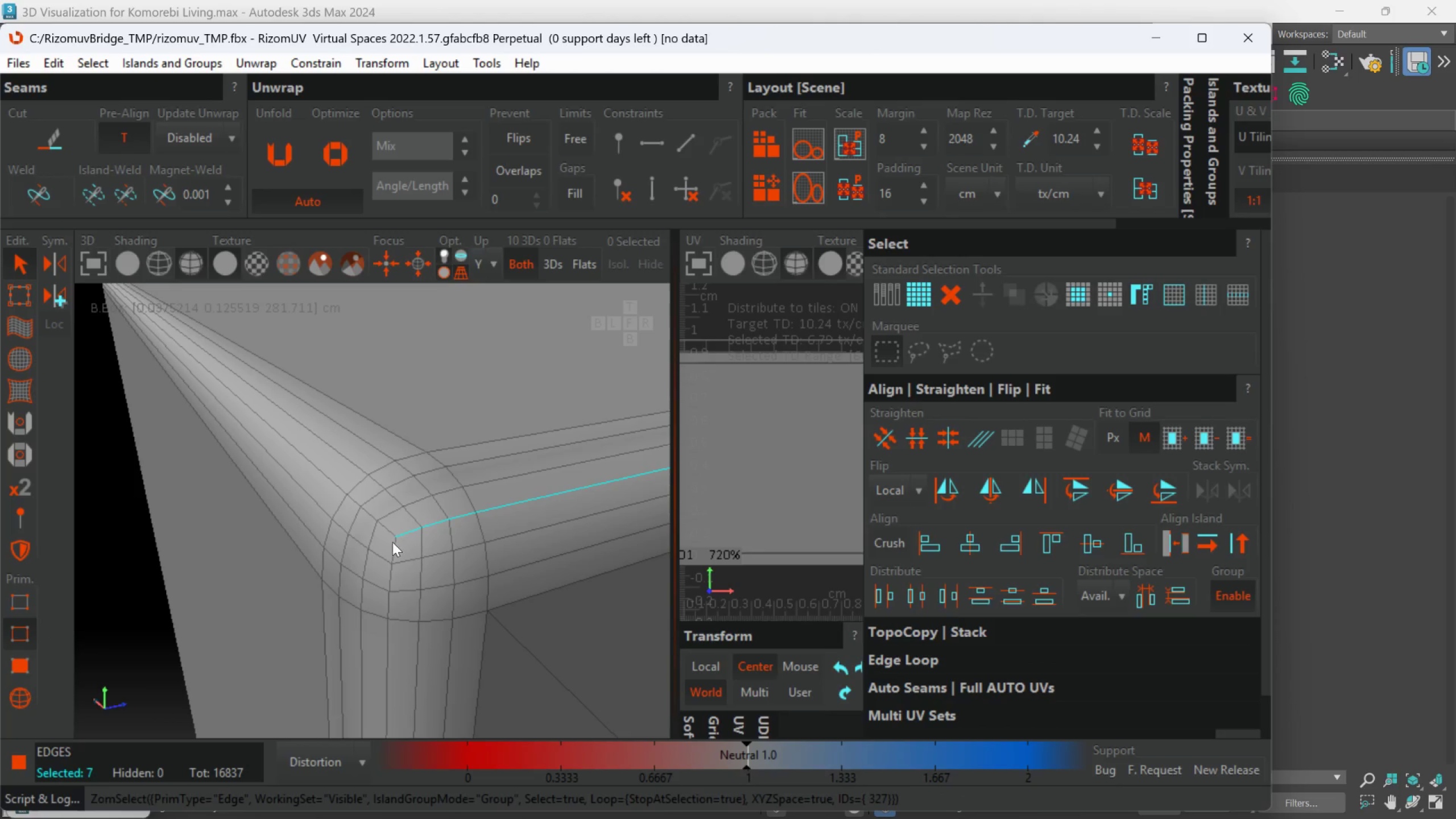 
hold_key(key=ControlLeft, duration=1.2)
double_click([393, 543])
 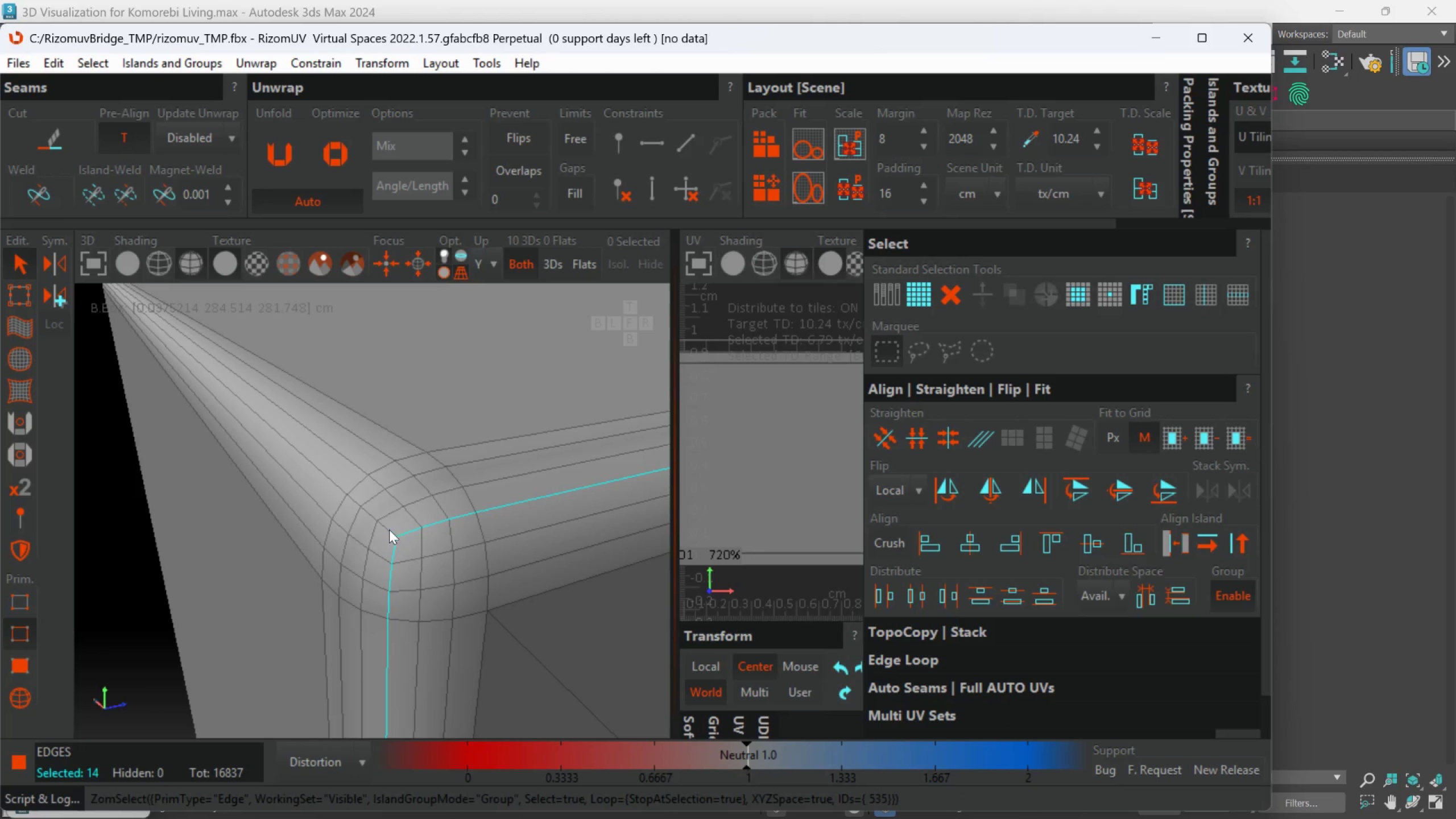 
triple_click([389, 530])
 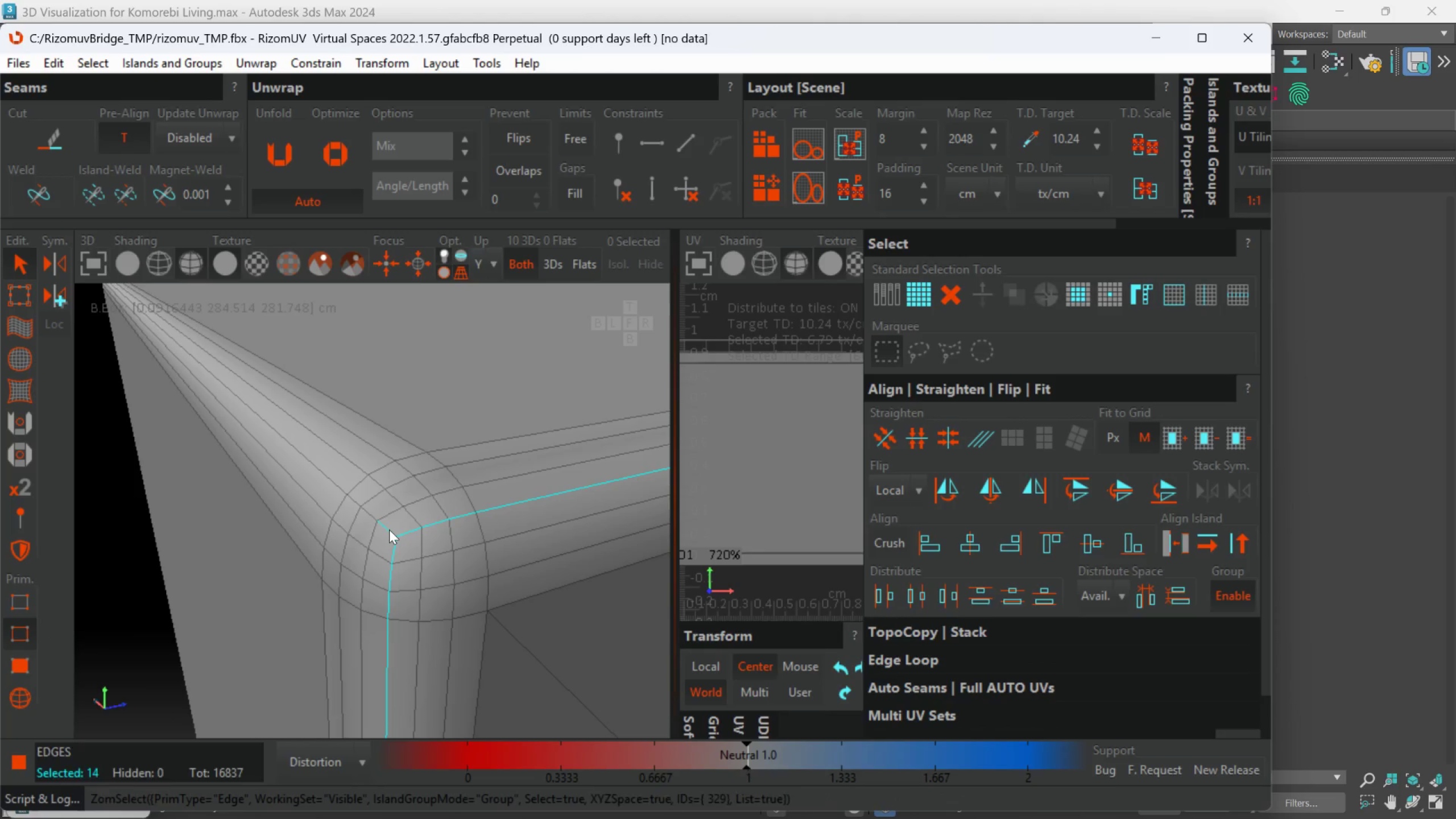 
triple_click([389, 530])
 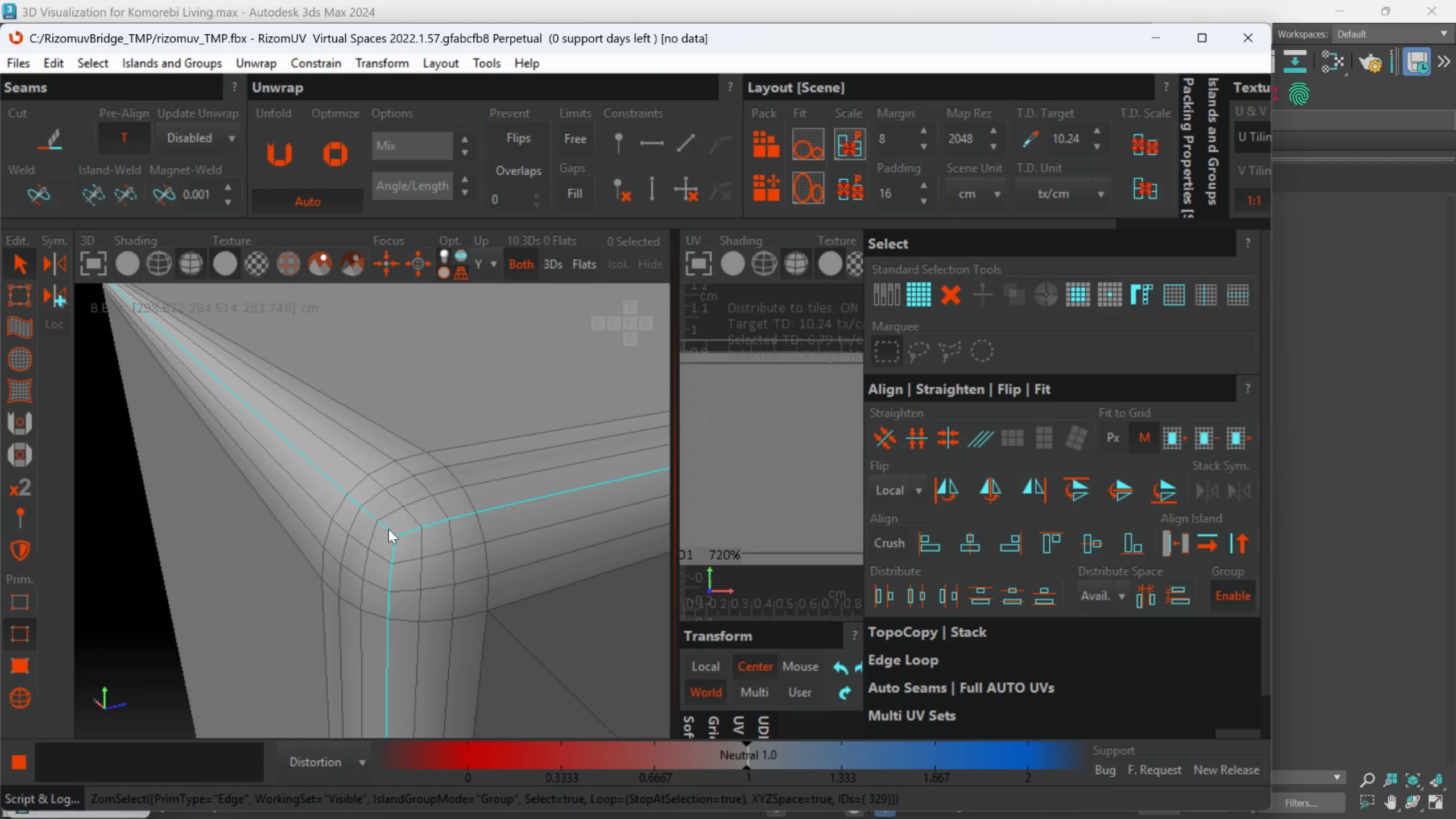 
hold_key(key=AltLeft, duration=0.57)
 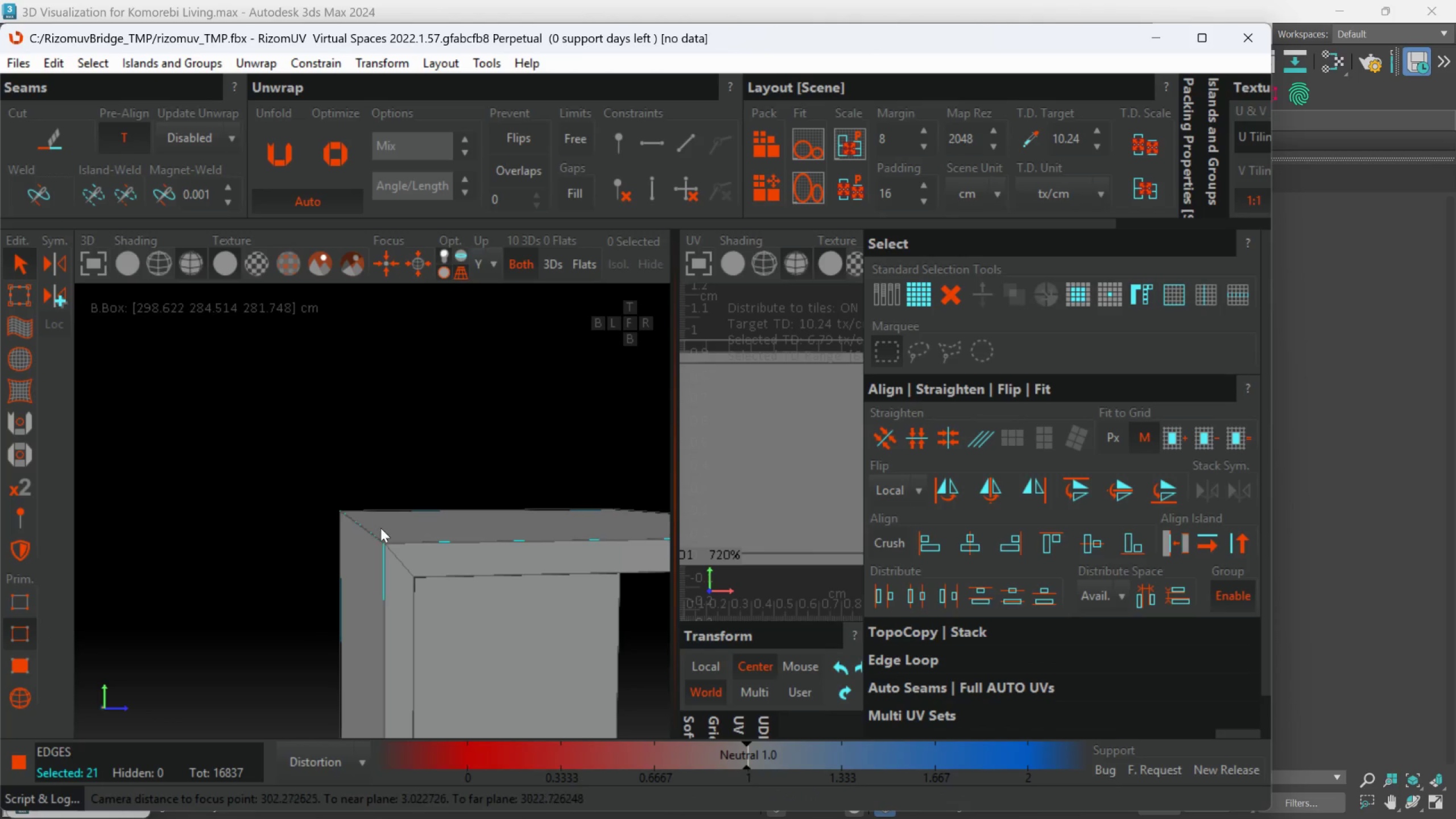 
scroll: coordinate [391, 545], scroll_direction: down, amount: 17.0
 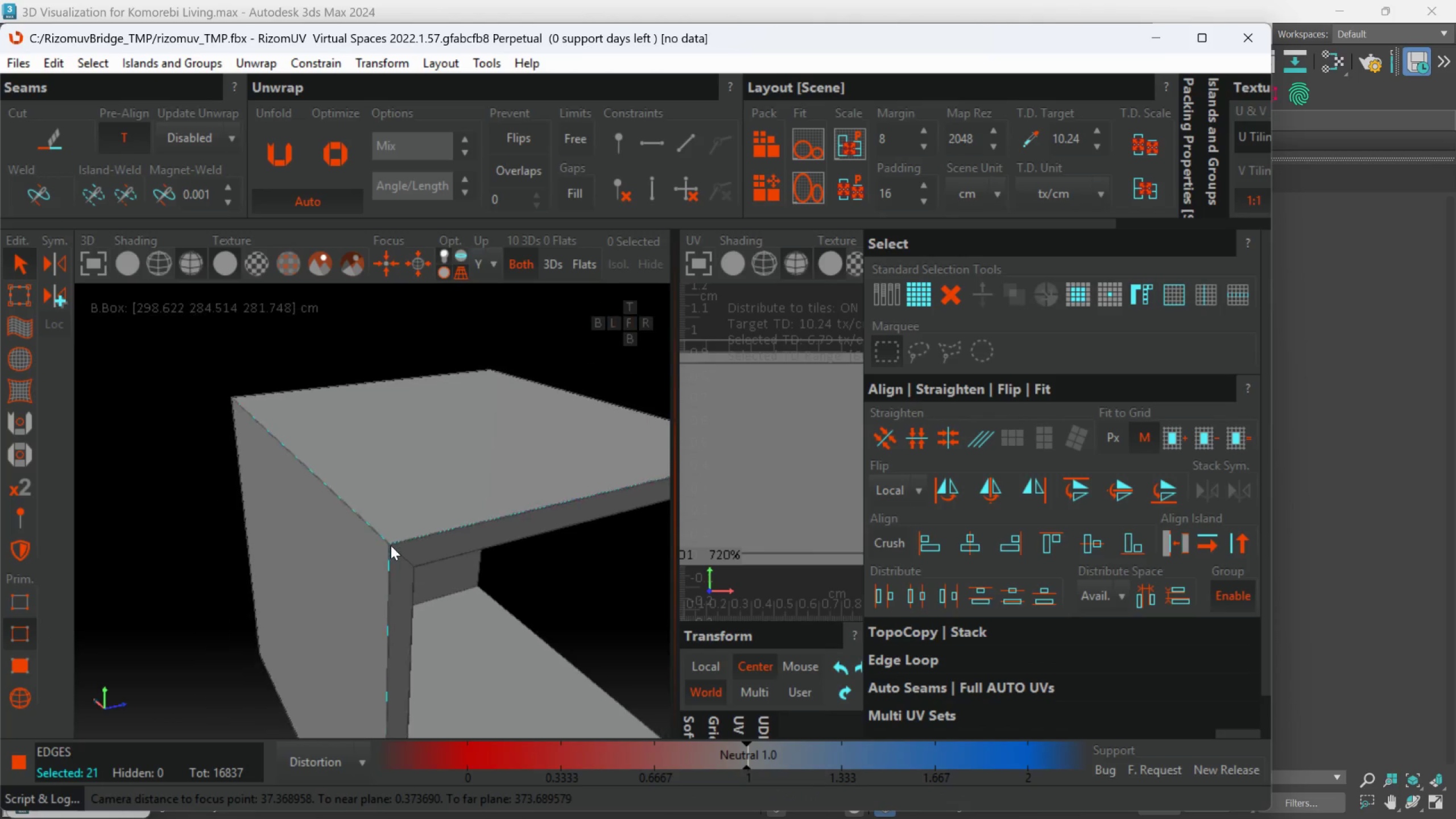 
hold_key(key=AltLeft, duration=0.38)
 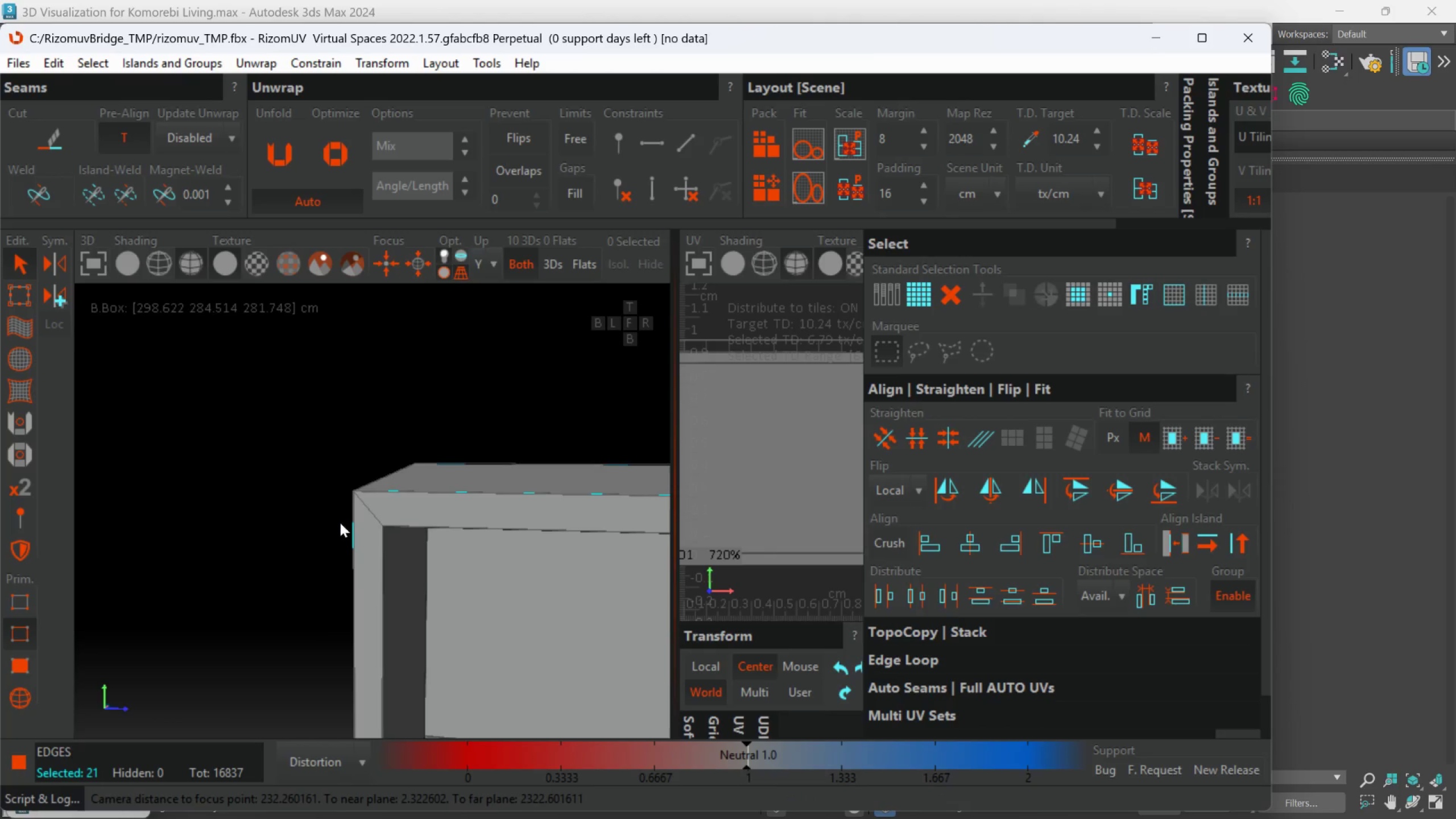 
hold_key(key=AltLeft, duration=0.46)
 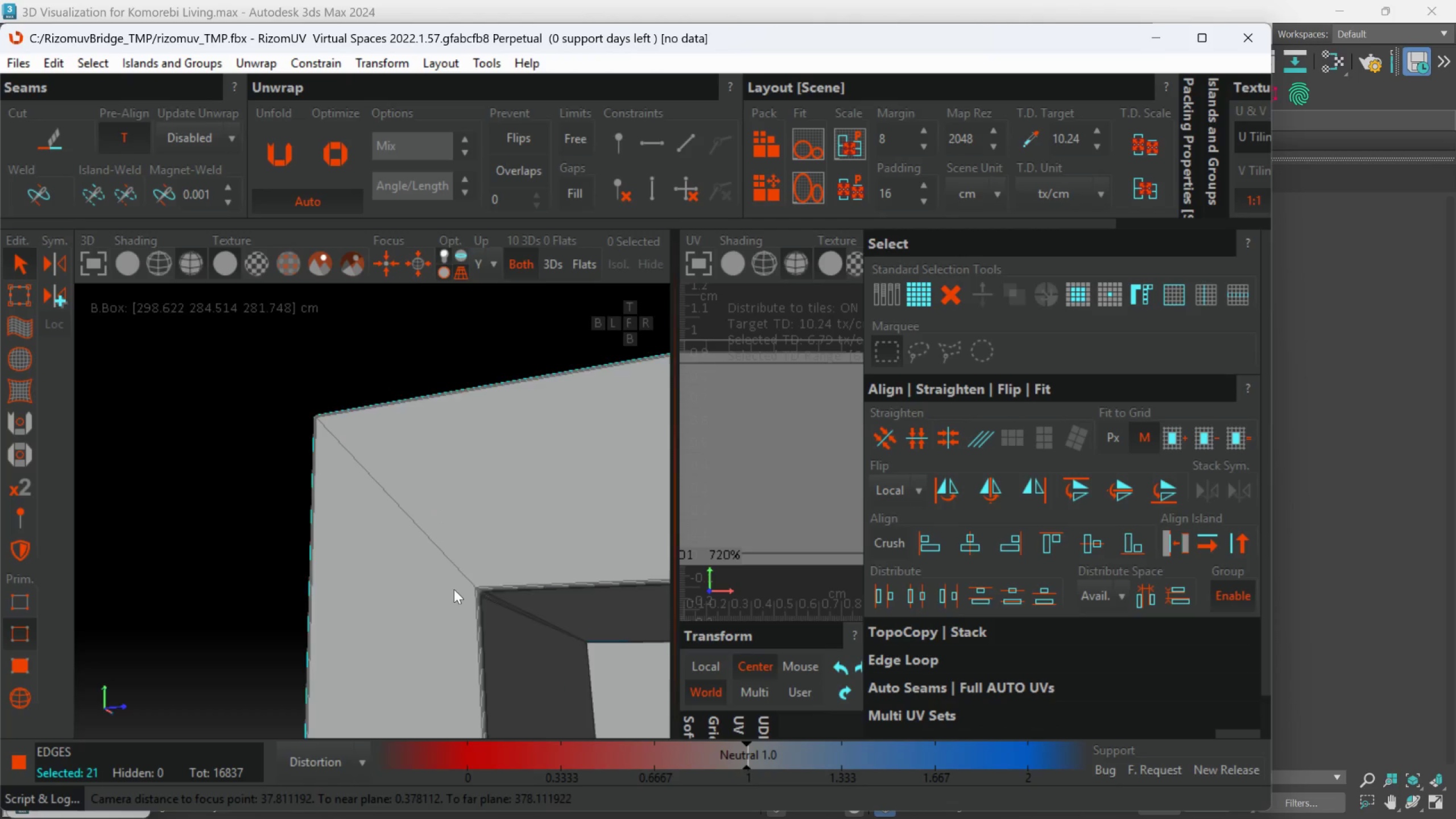 
scroll: coordinate [397, 499], scroll_direction: up, amount: 4.0
 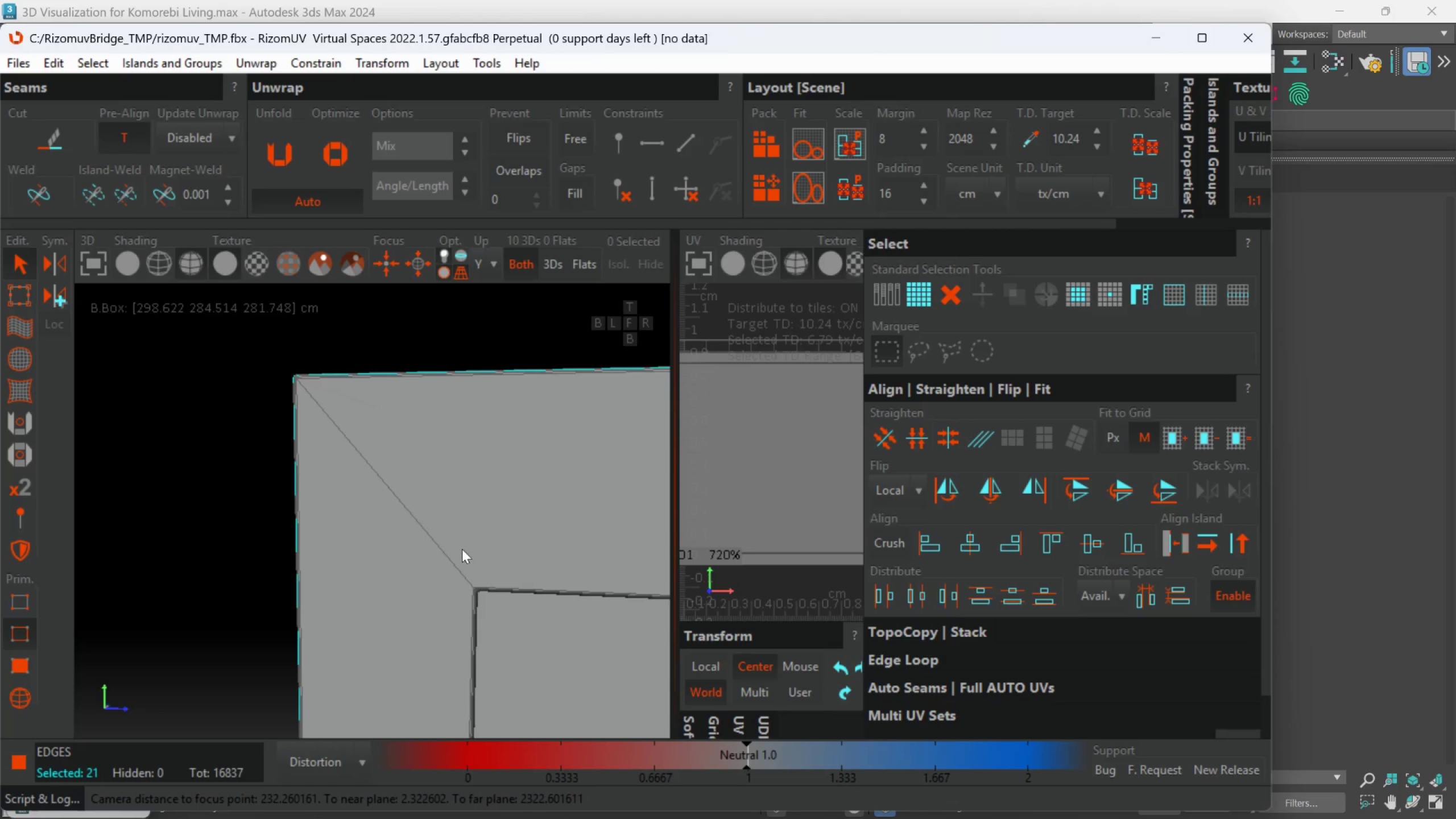 
key(Alt+AltLeft)
 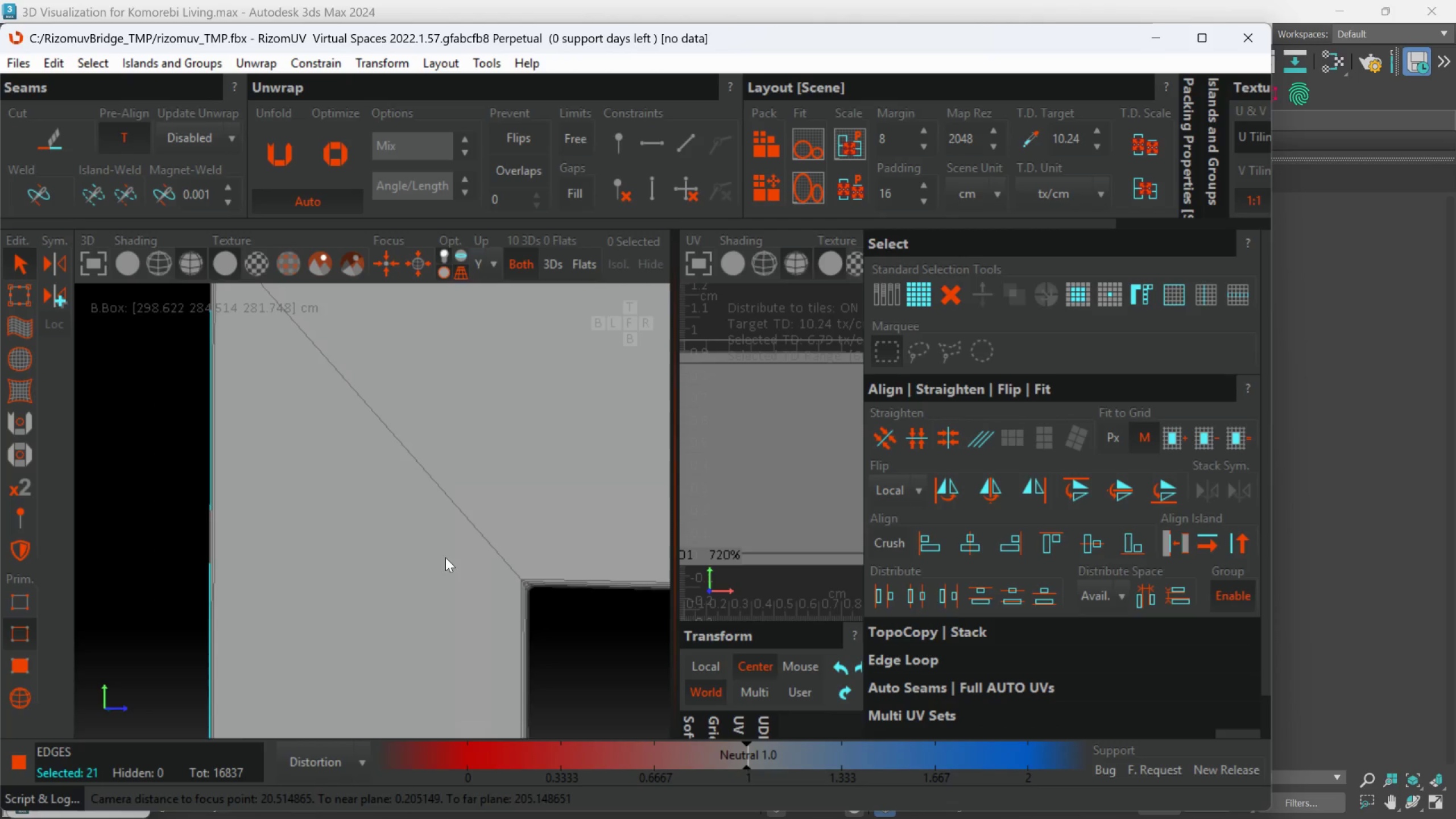 
scroll: coordinate [525, 585], scroll_direction: none, amount: 0.0
 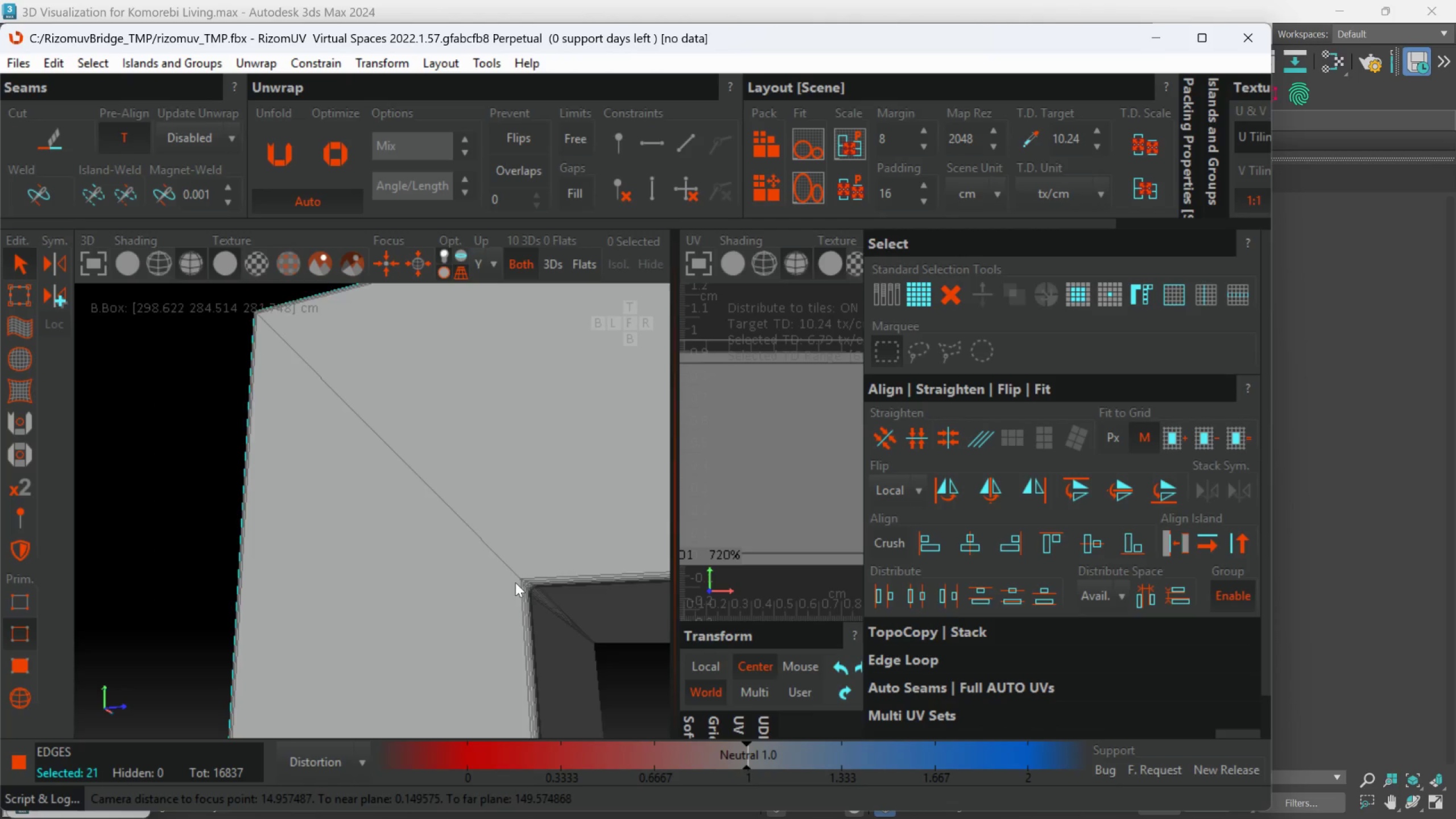 
hold_key(key=AltLeft, duration=0.31)
 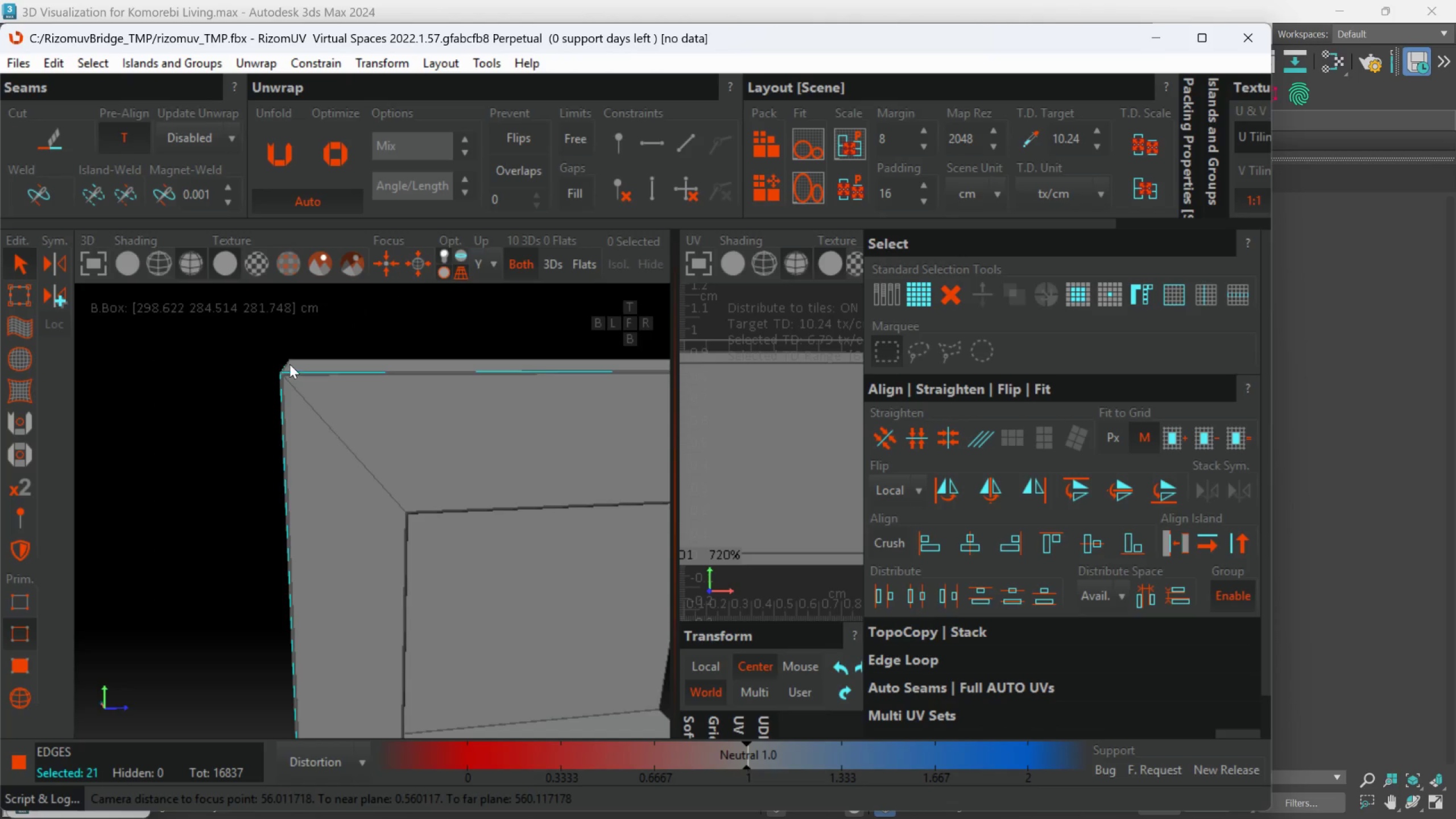 
scroll: coordinate [338, 480], scroll_direction: down, amount: 3.0
 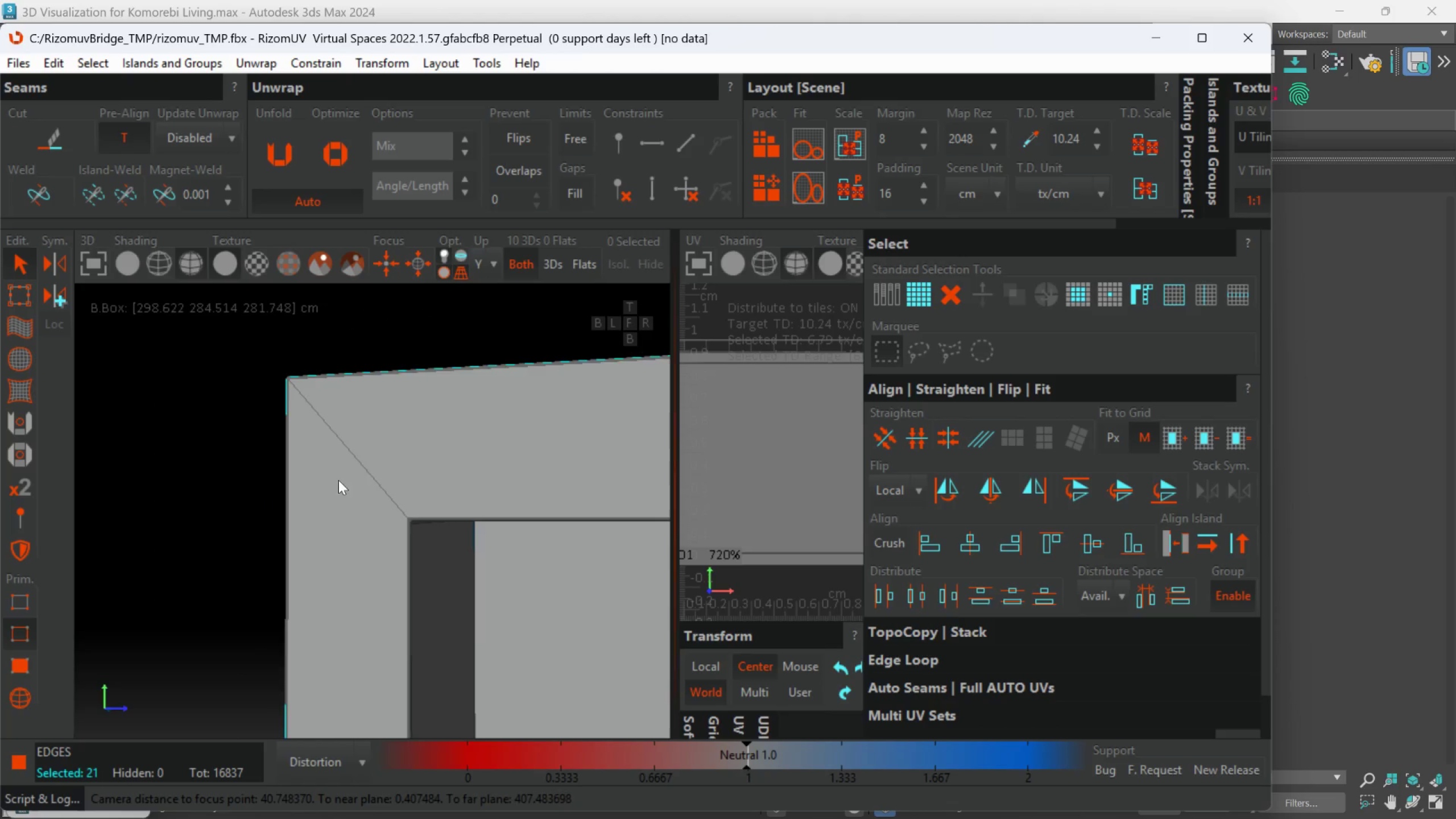 
scroll: coordinate [329, 482], scroll_direction: up, amount: 4.0
 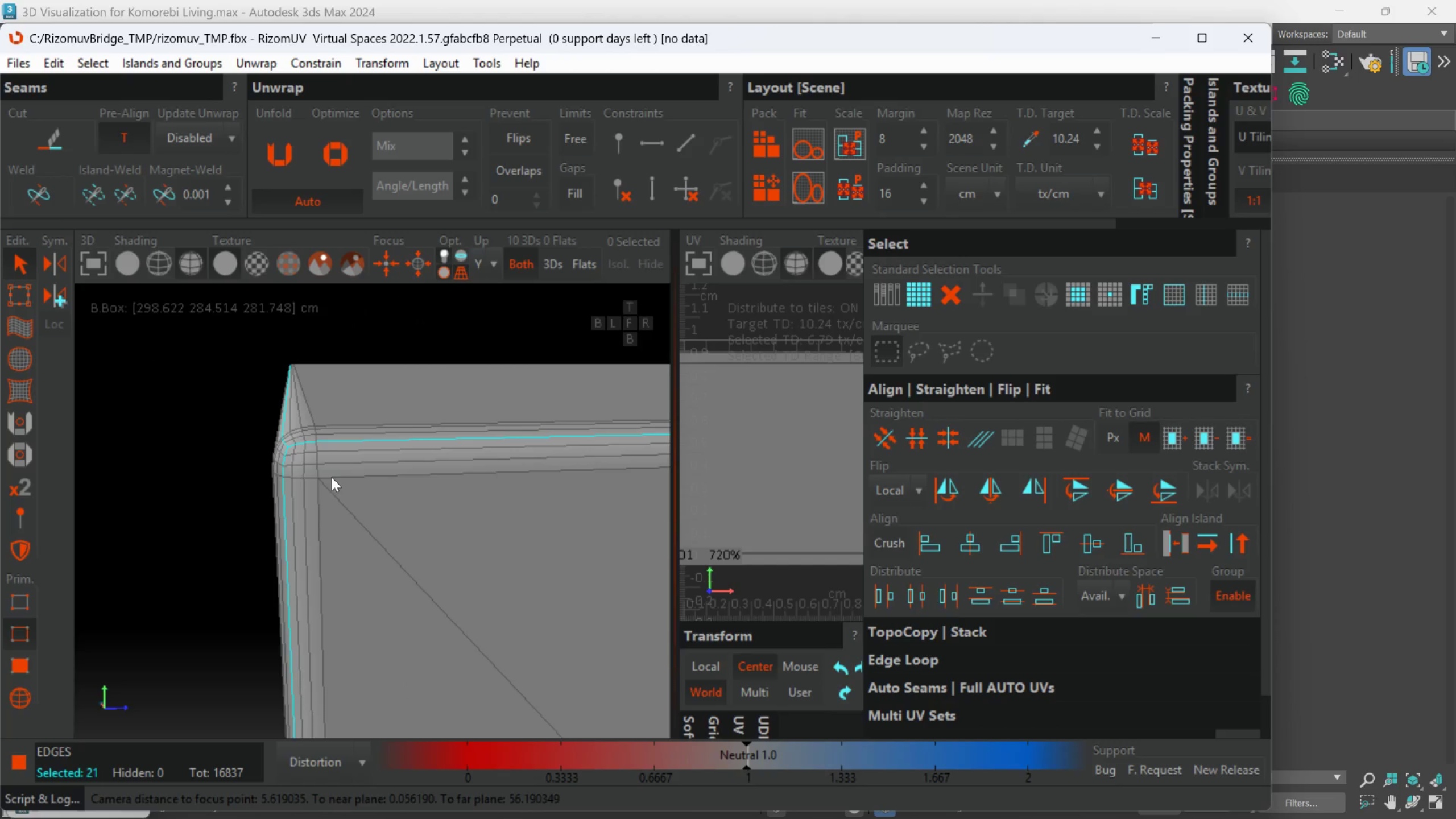 
double_click([332, 477])
 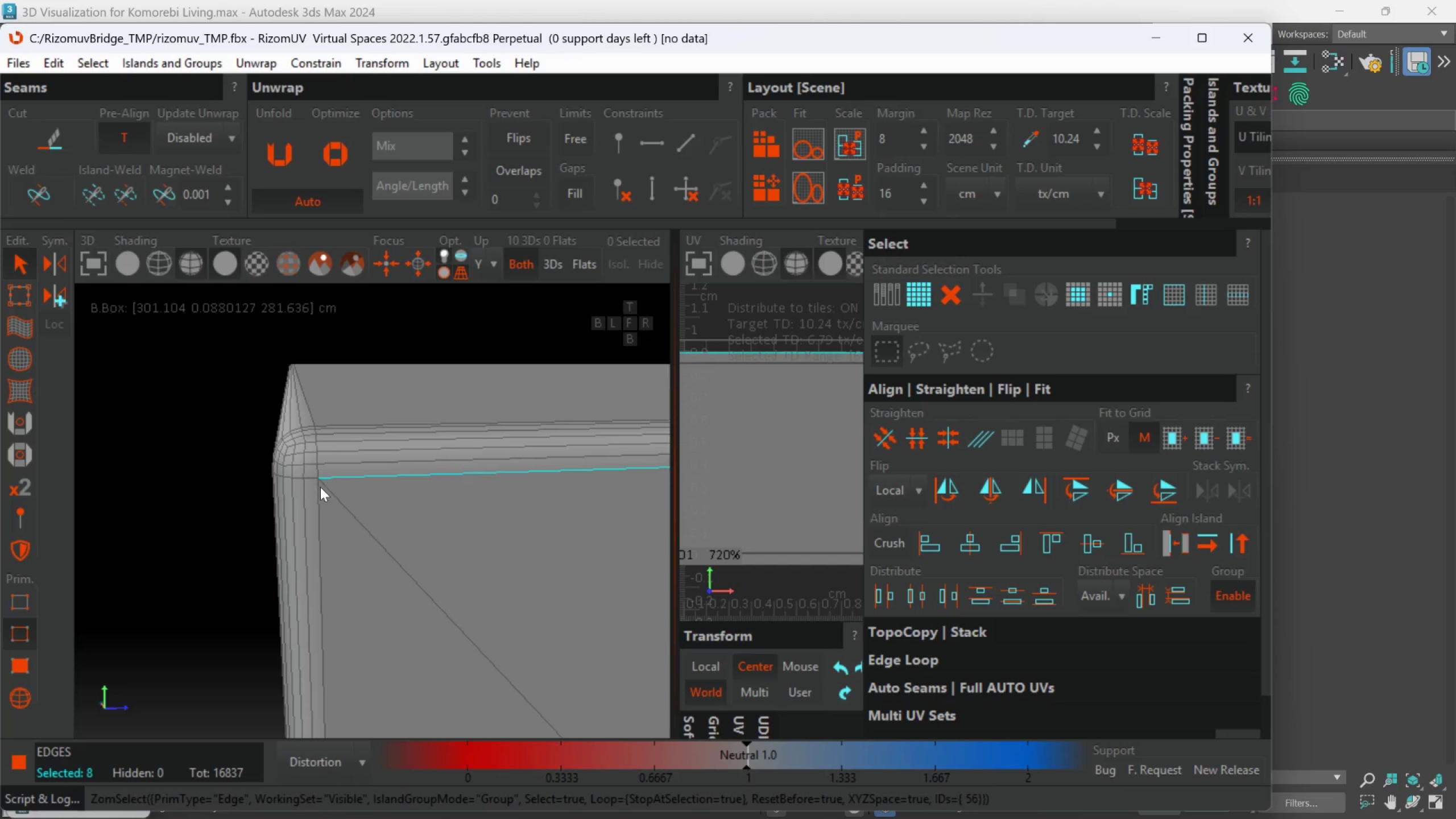 
hold_key(key=ControlLeft, duration=0.74)
double_click([320, 487])
 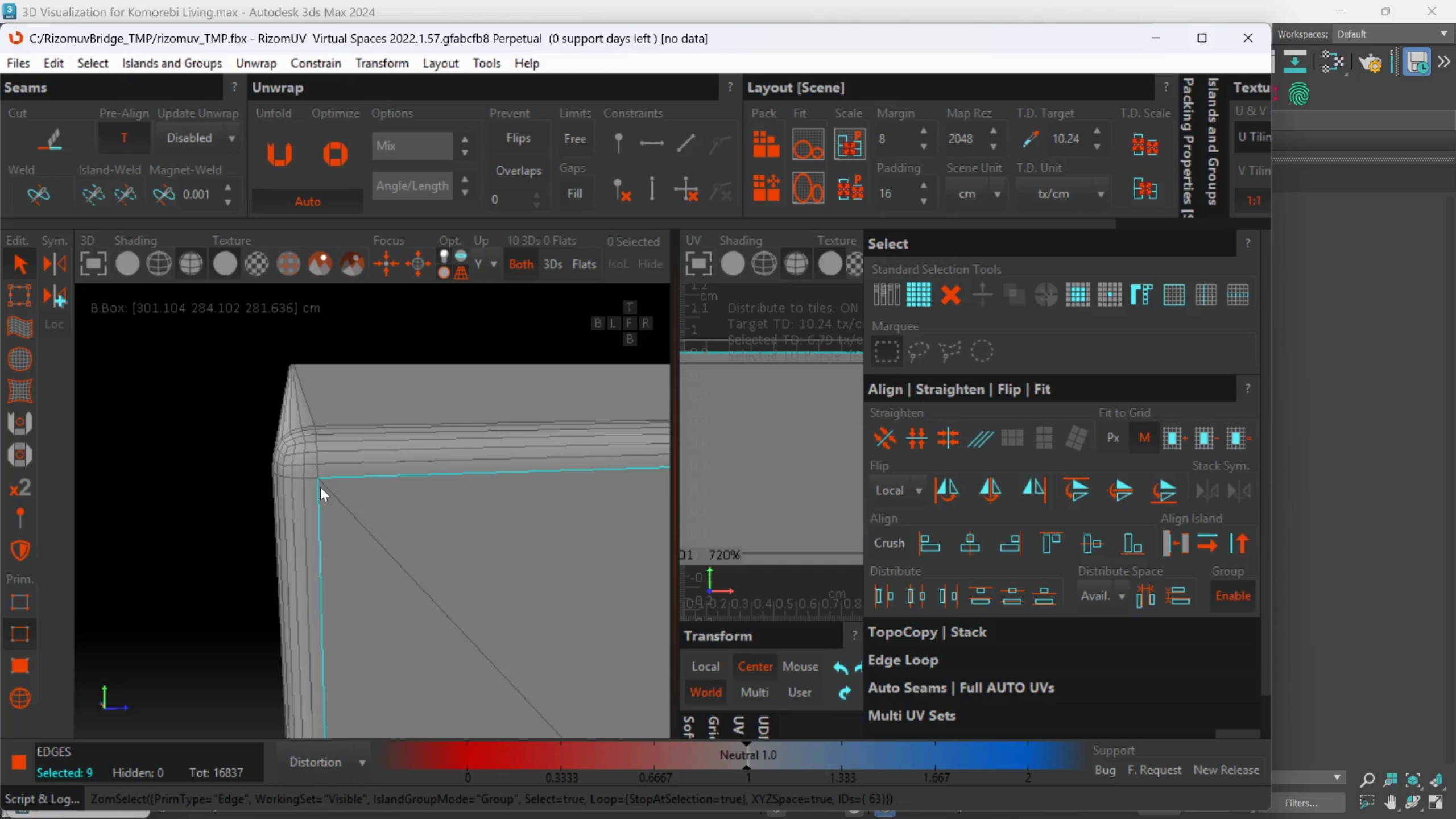 
scroll: coordinate [320, 487], scroll_direction: down, amount: 3.0
 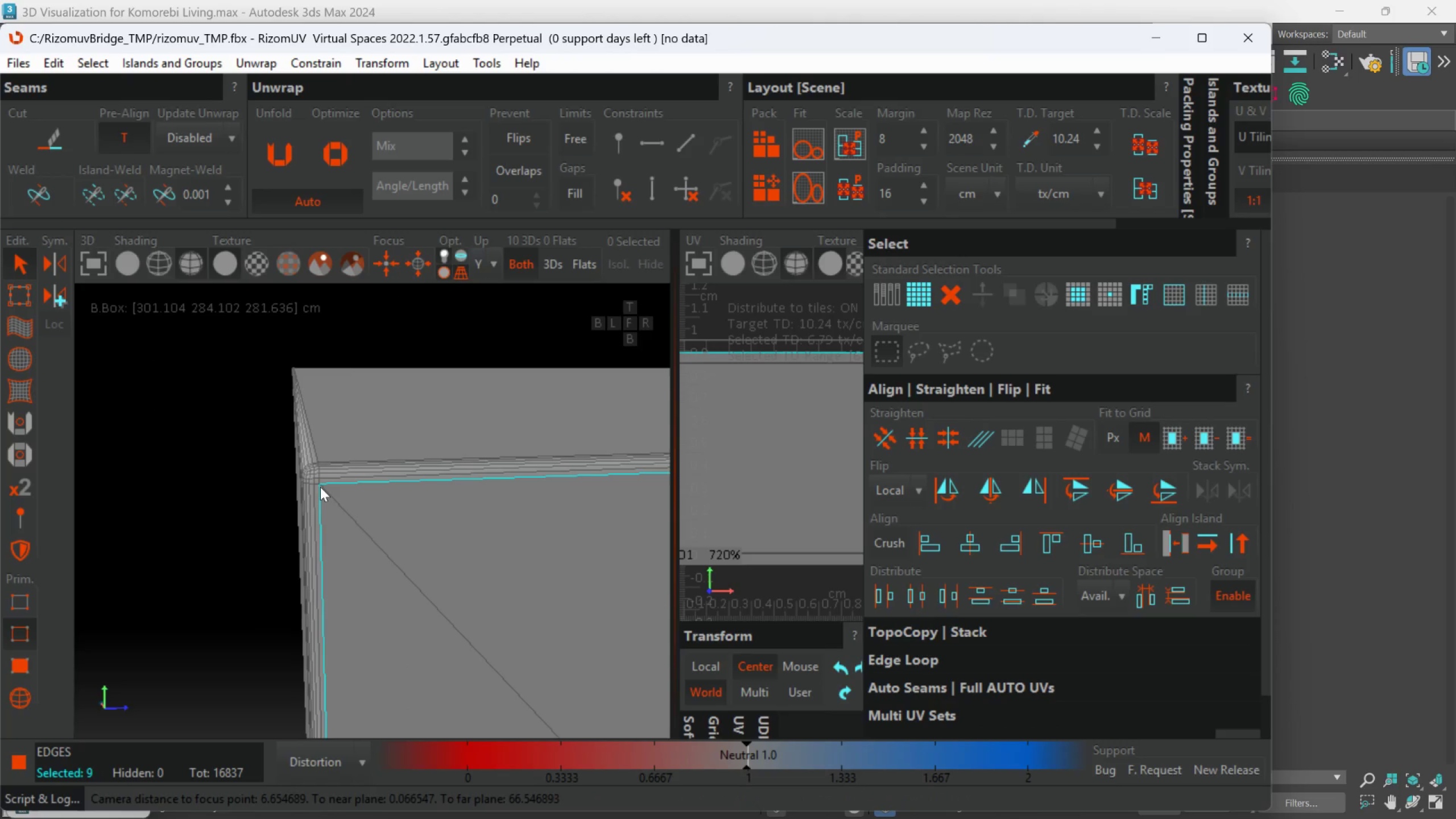 
key(Control+Z)
 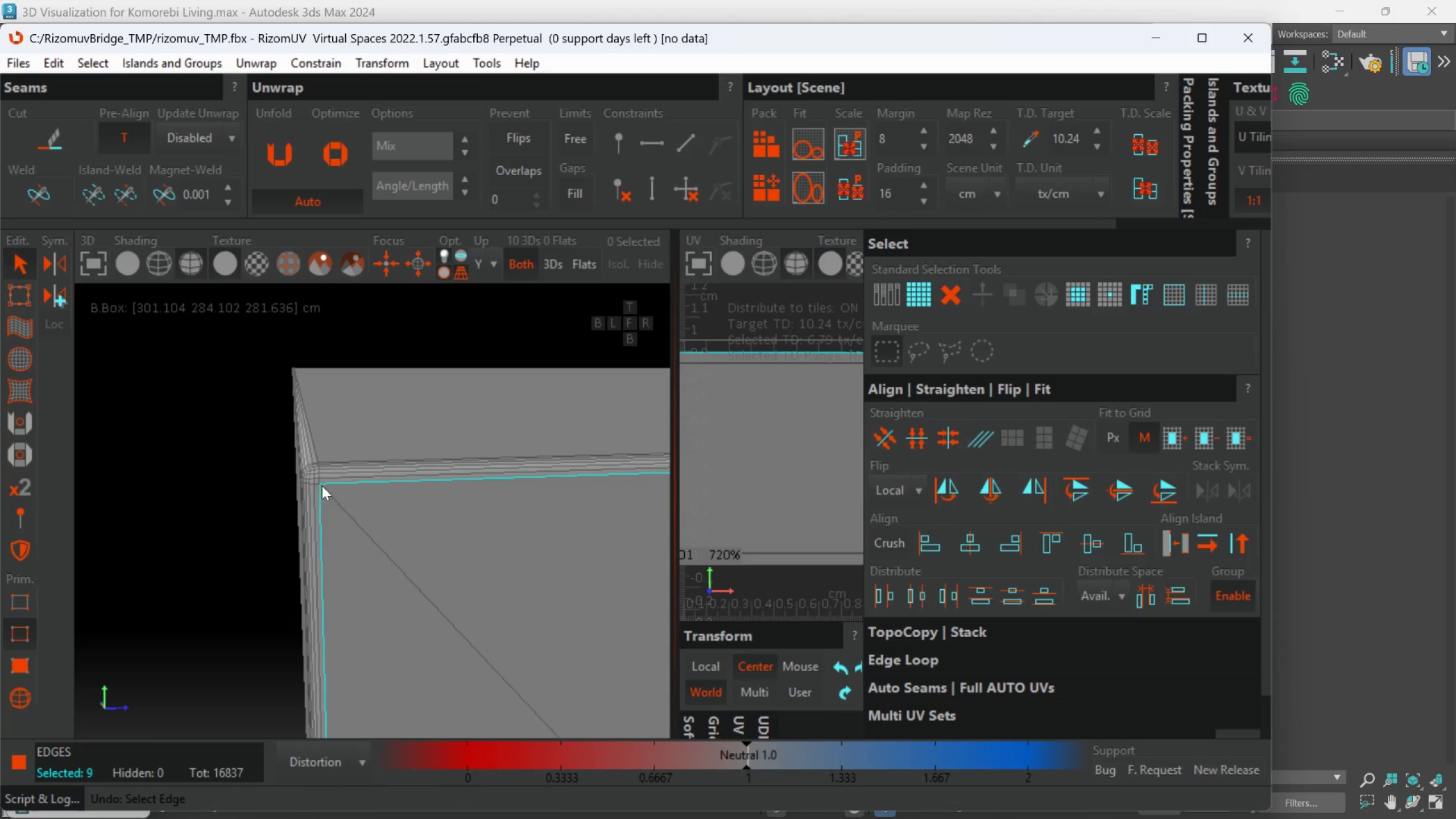 
key(Control+Z)
 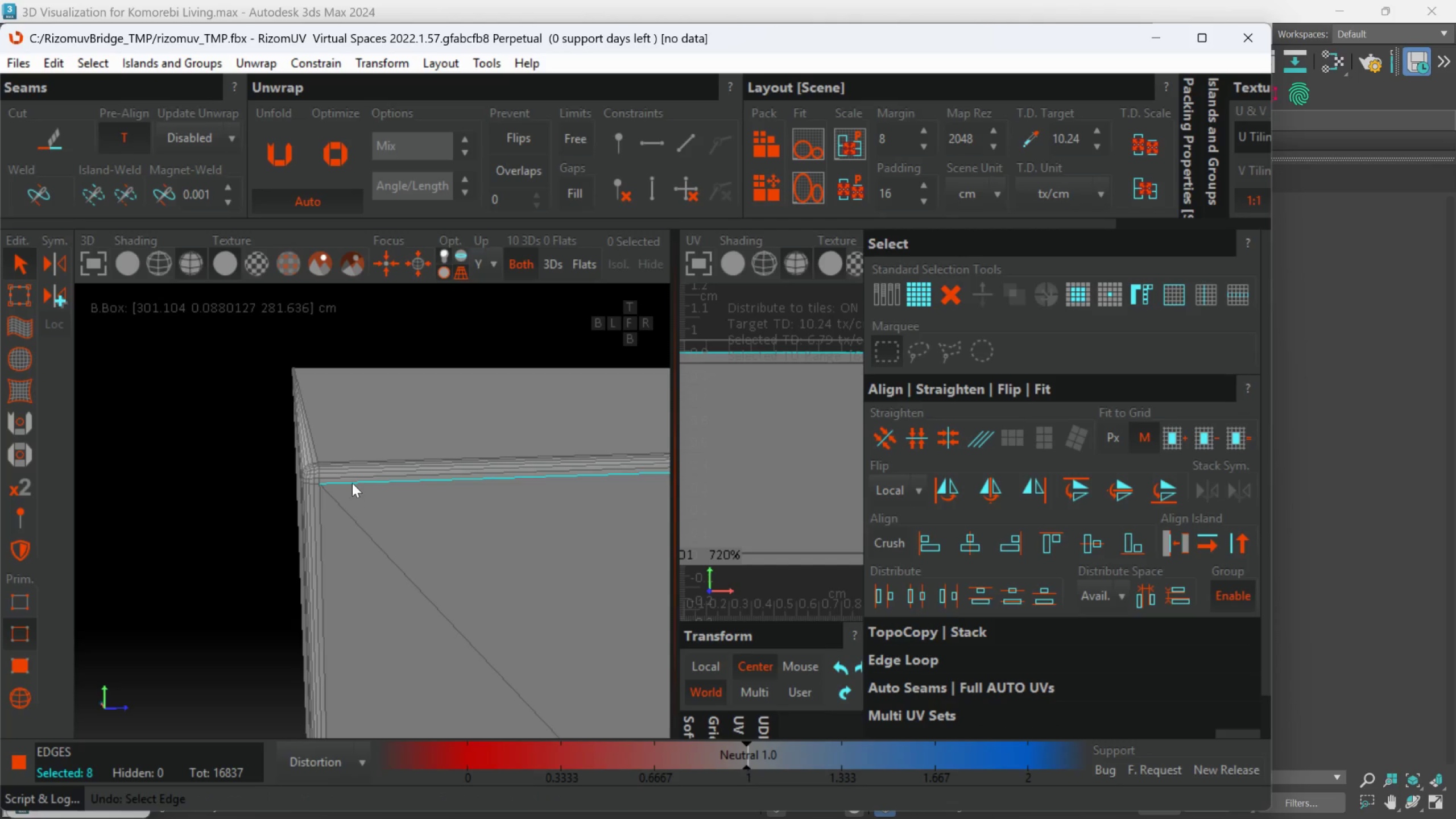 
key(Control+Z)
 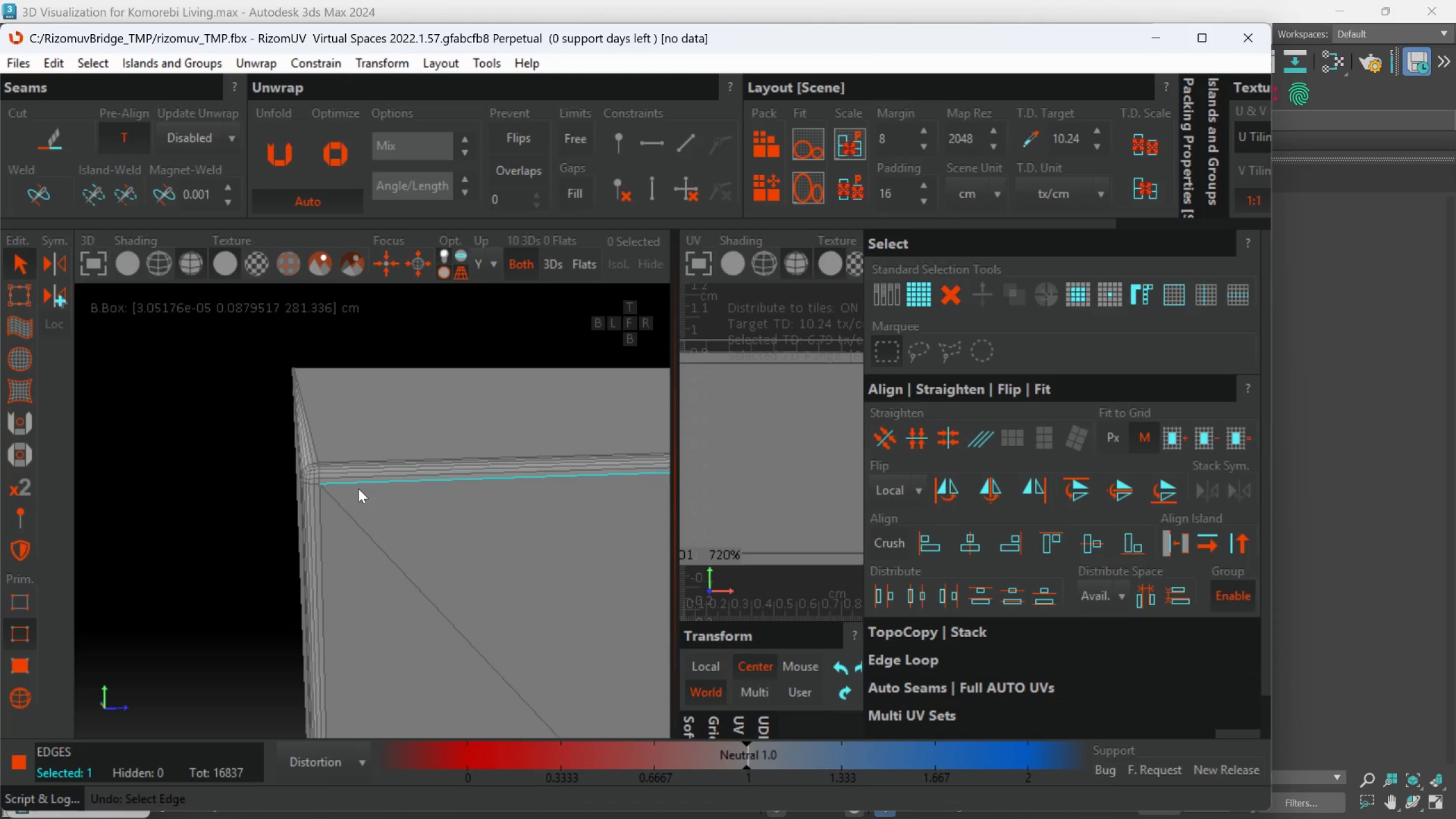 
key(Control+Z)
 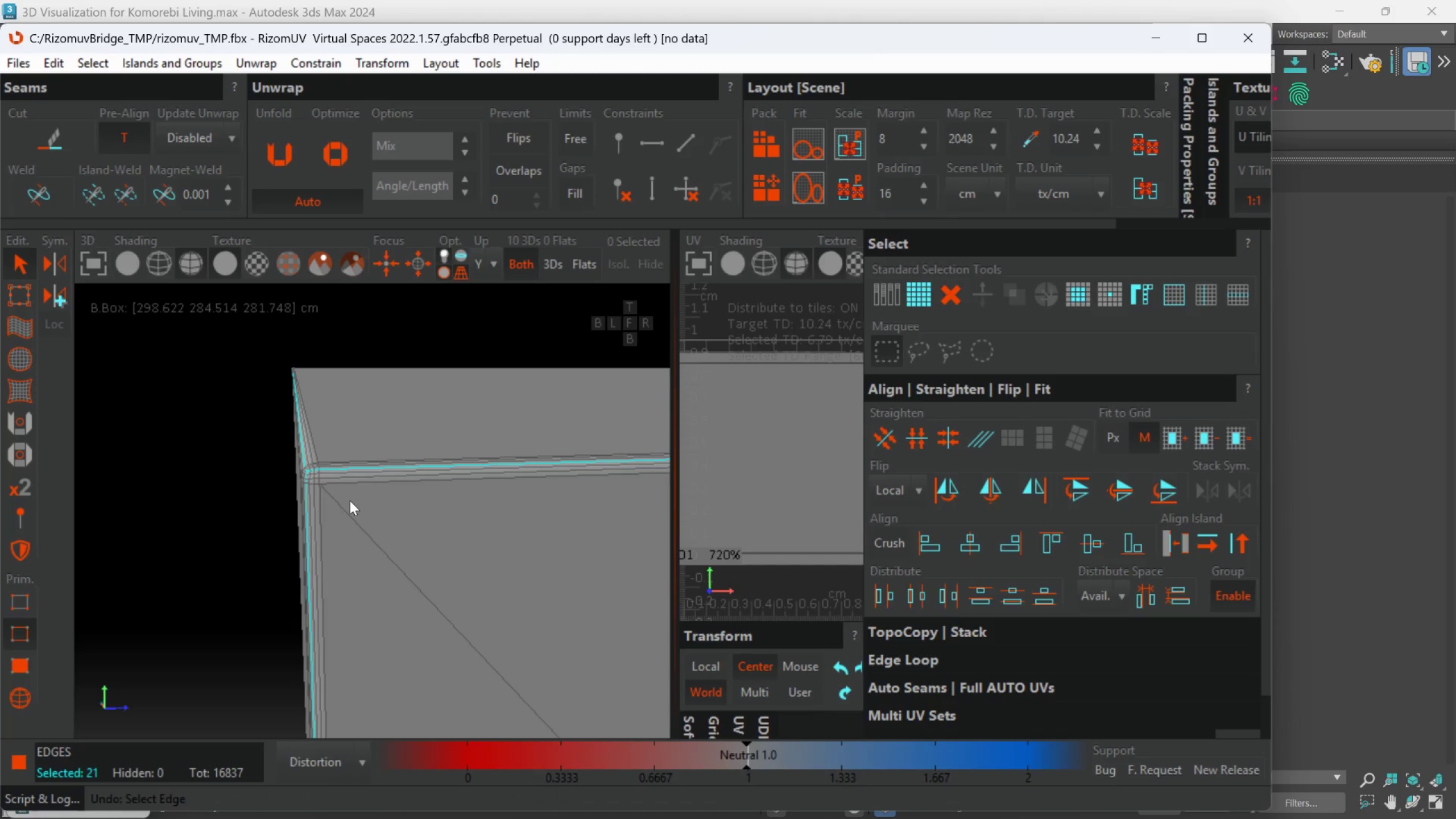 
scroll: coordinate [353, 508], scroll_direction: down, amount: 4.0
 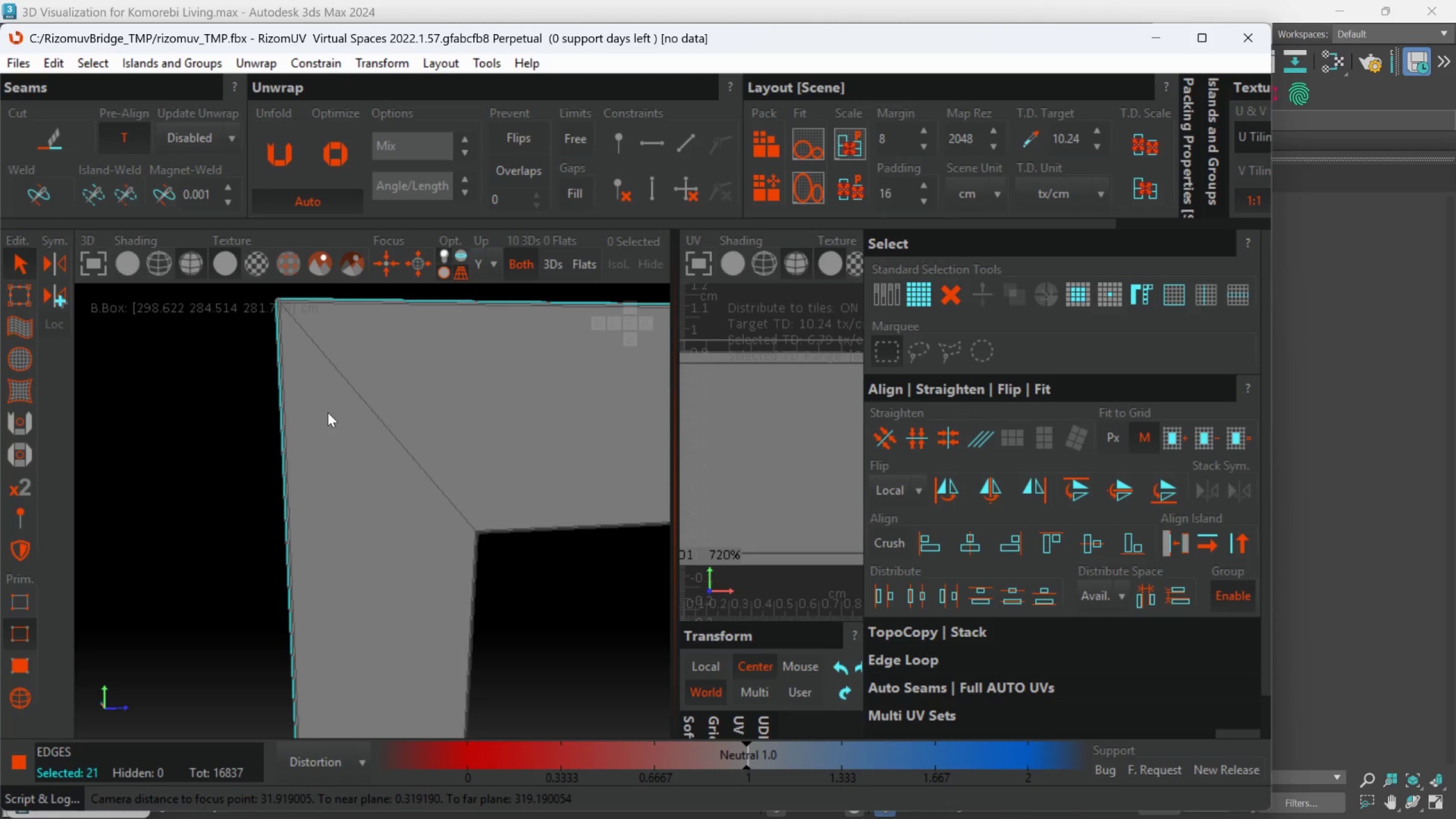 
hold_key(key=AltLeft, duration=0.46)
 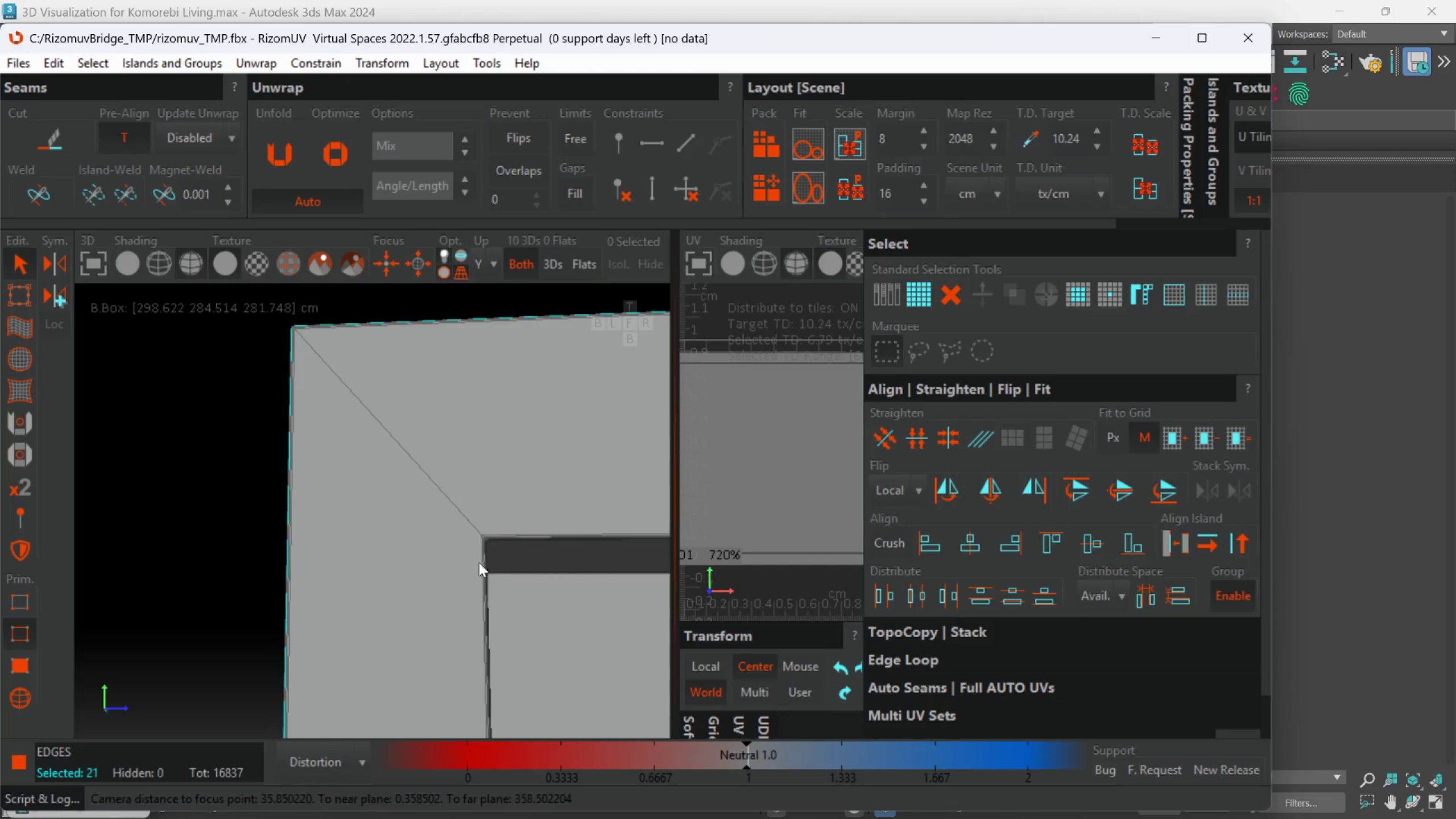 
hold_key(key=AltLeft, duration=0.41)
 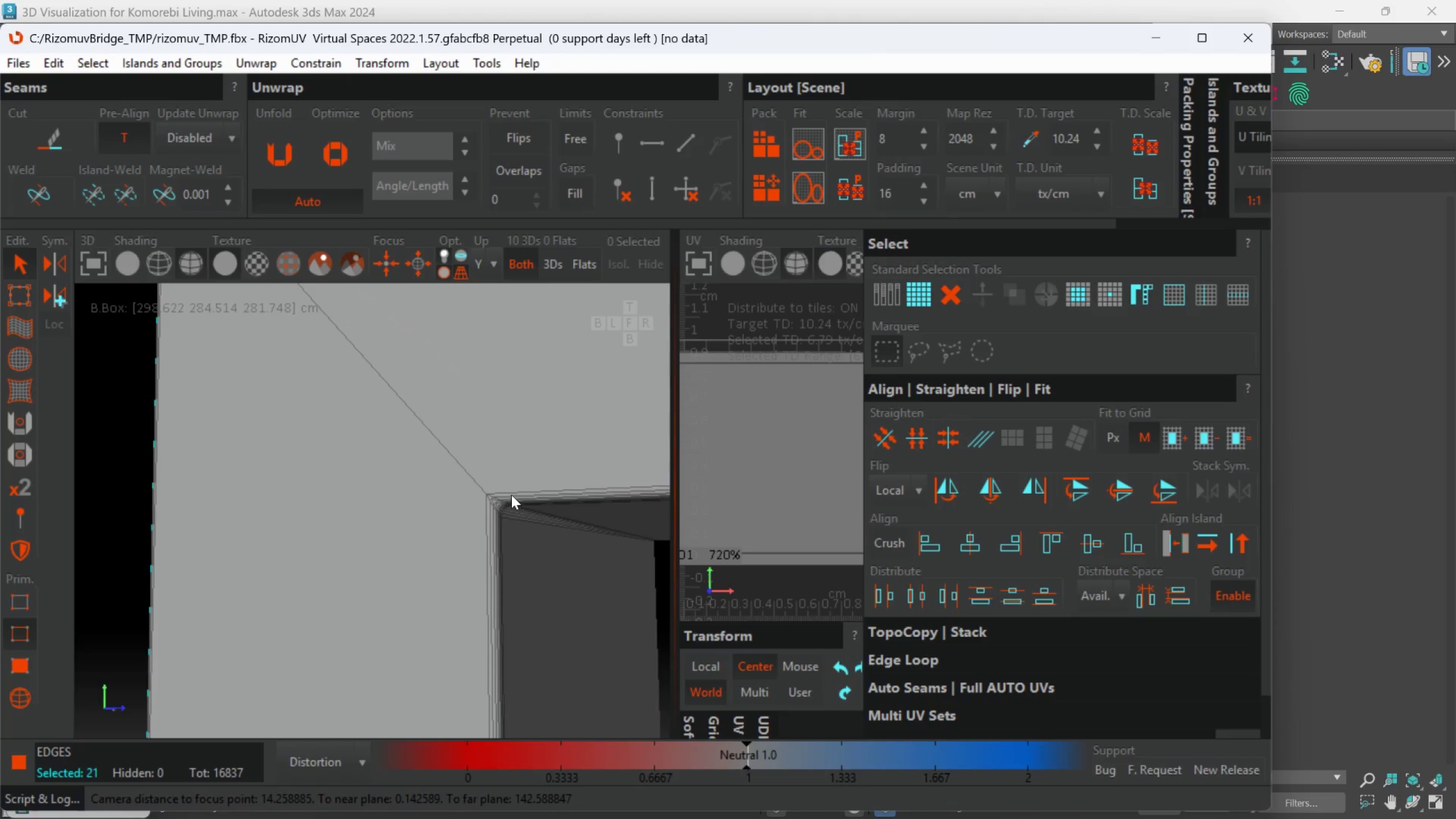 
scroll: coordinate [479, 562], scroll_direction: up, amount: 2.0
 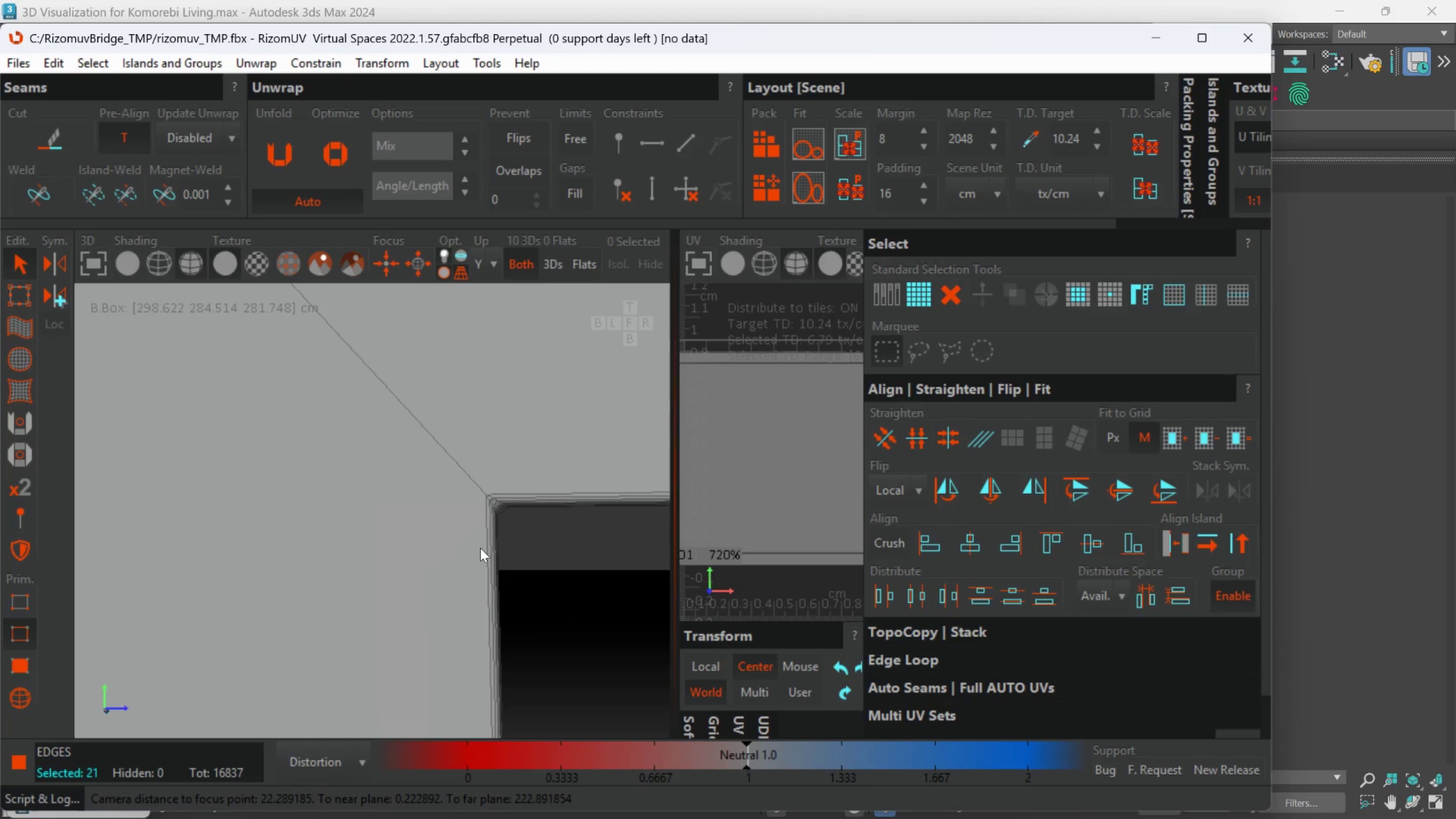 
hold_key(key=ControlLeft, duration=1.72)
 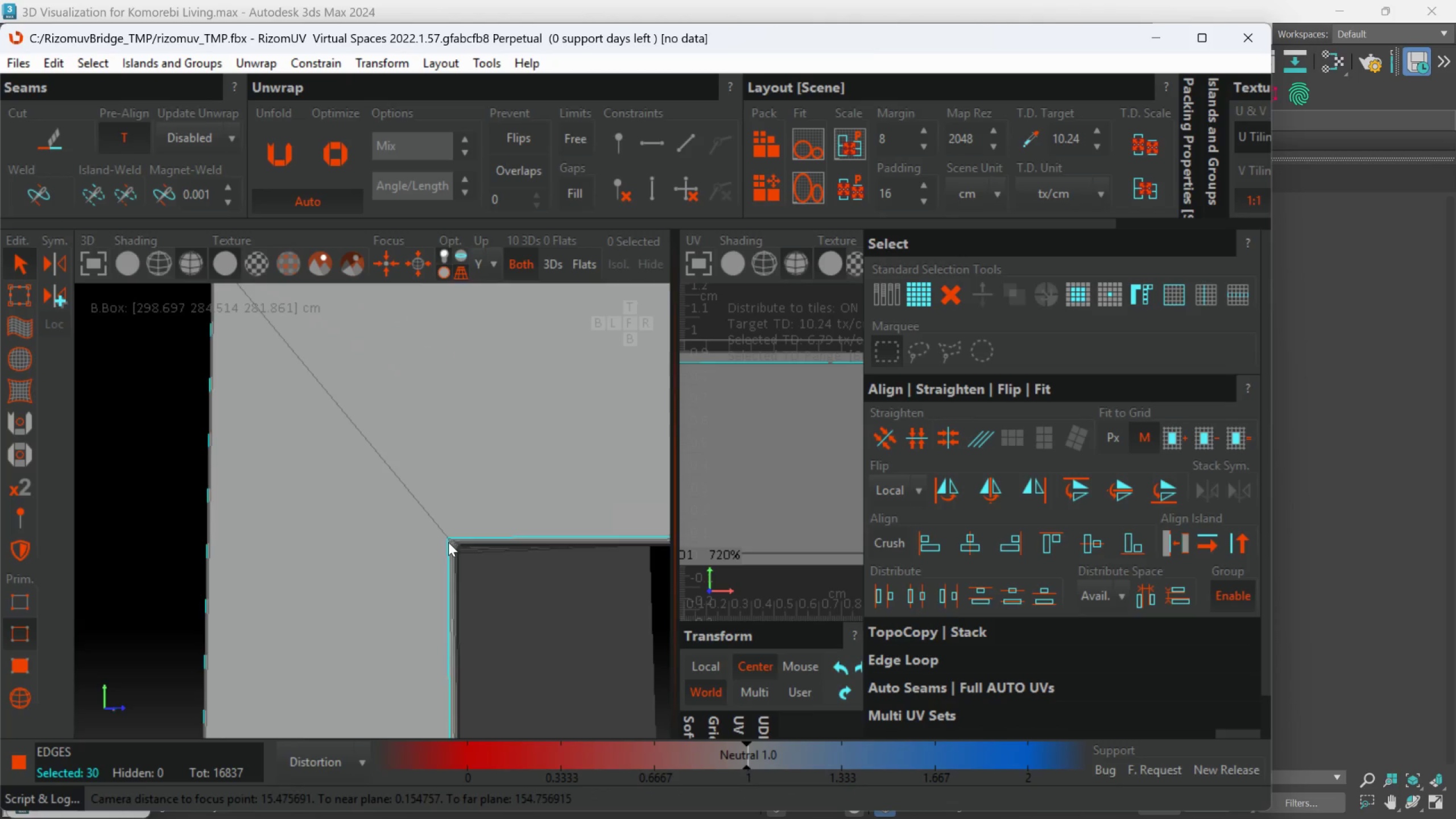 
scroll: coordinate [454, 481], scroll_direction: up, amount: 4.0
 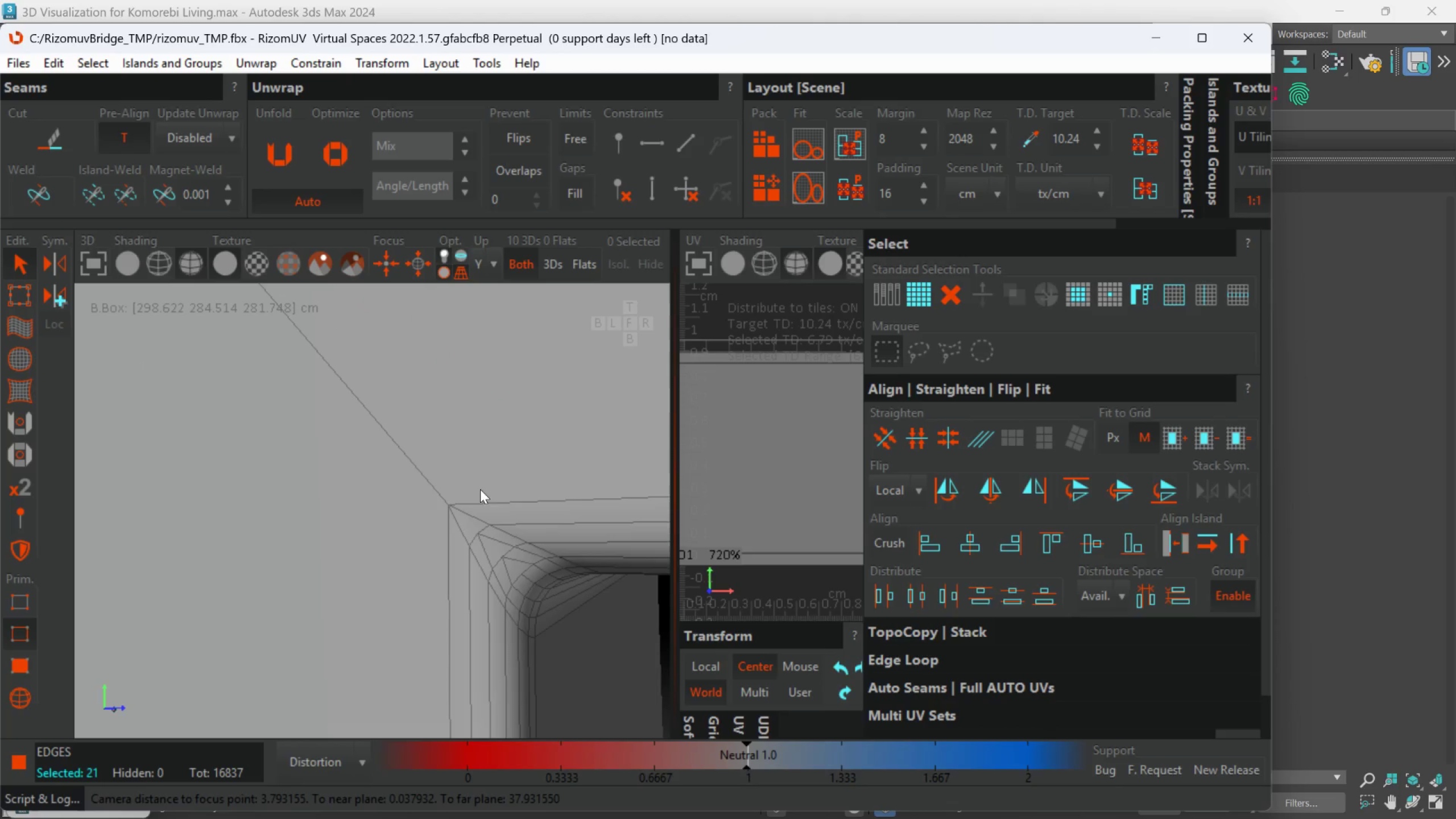 
double_click([484, 503])
 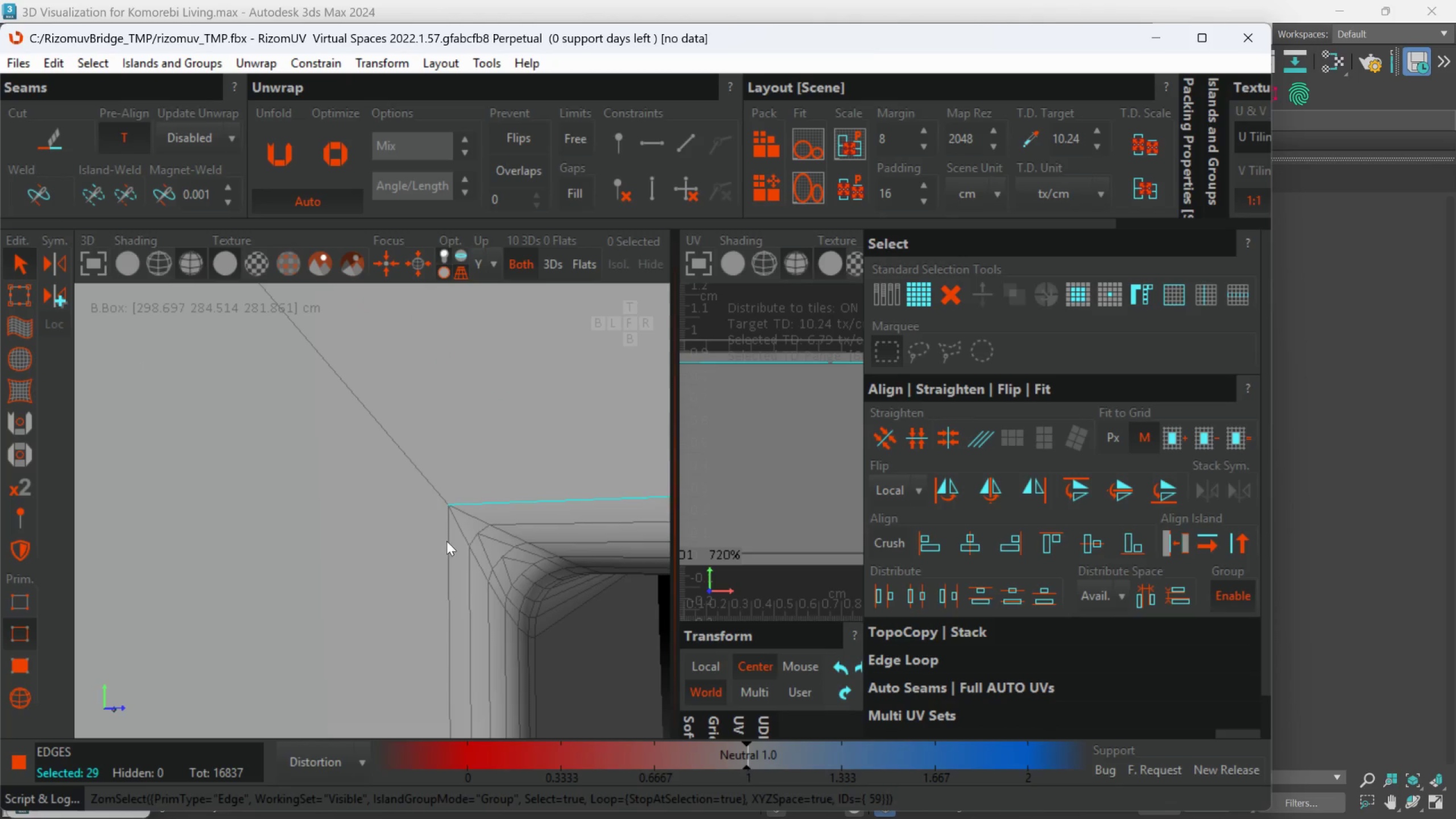 
double_click([447, 541])
 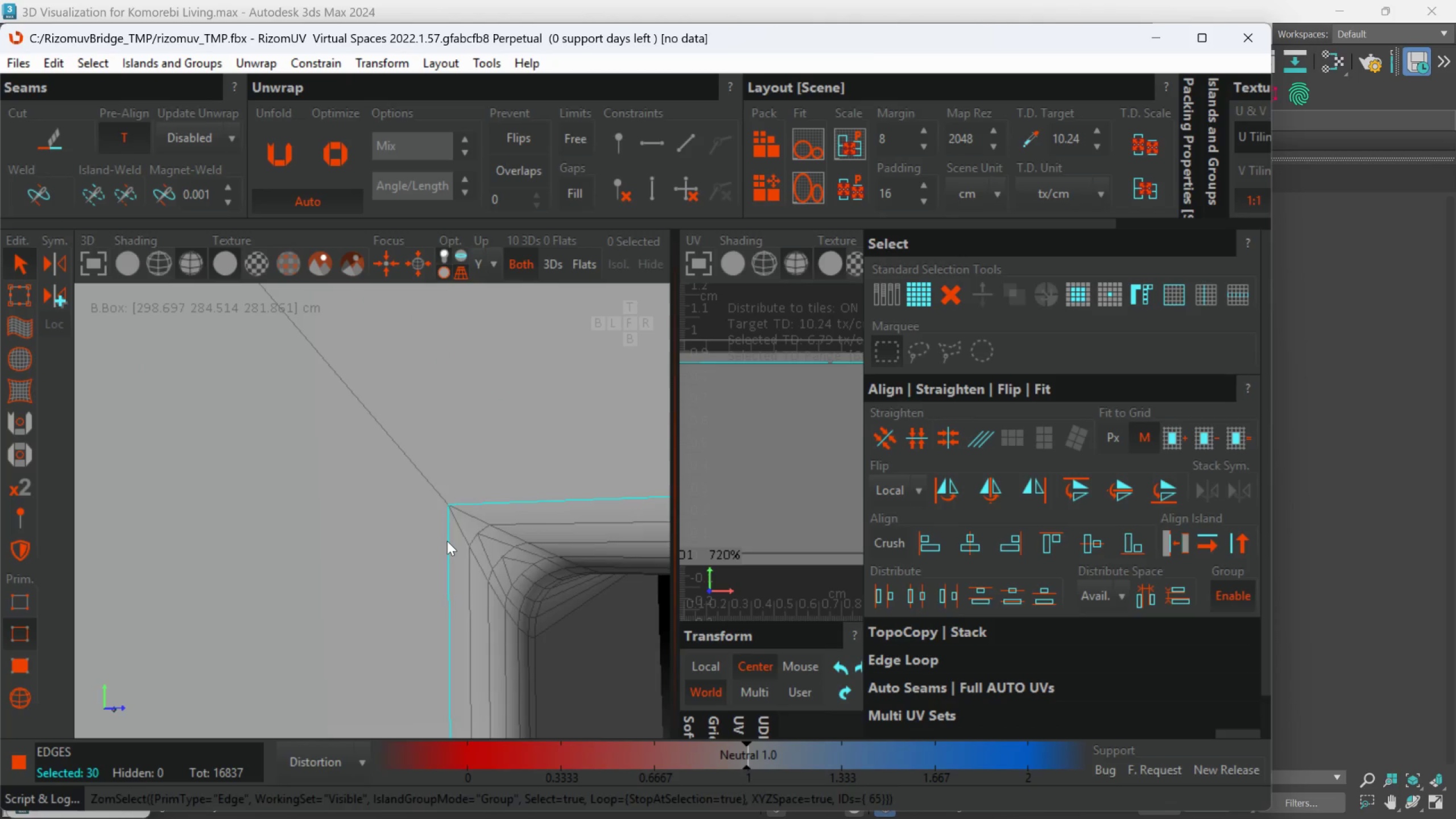 
hold_key(key=AltLeft, duration=0.52)
 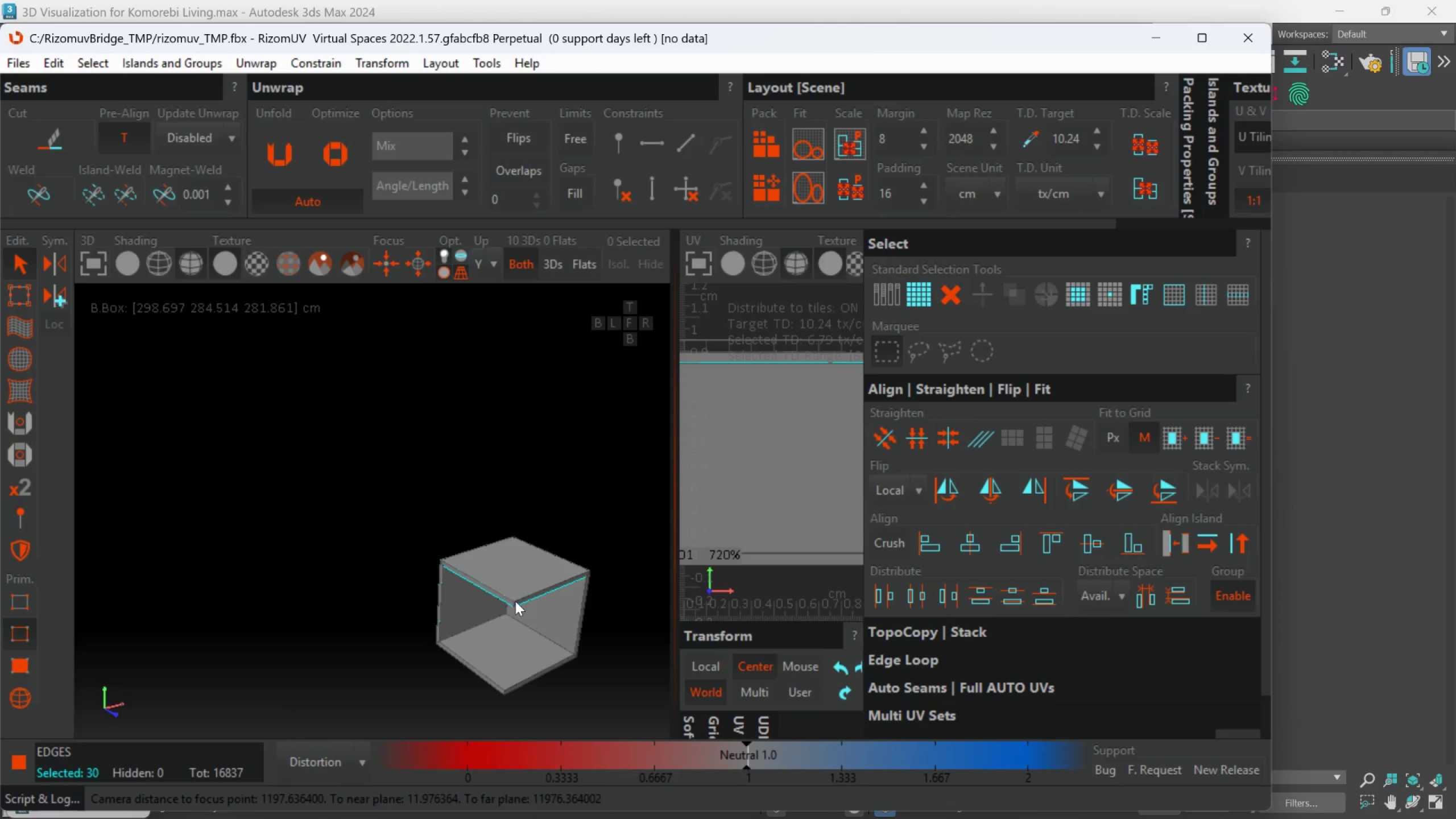 
scroll: coordinate [451, 554], scroll_direction: down, amount: 21.0
 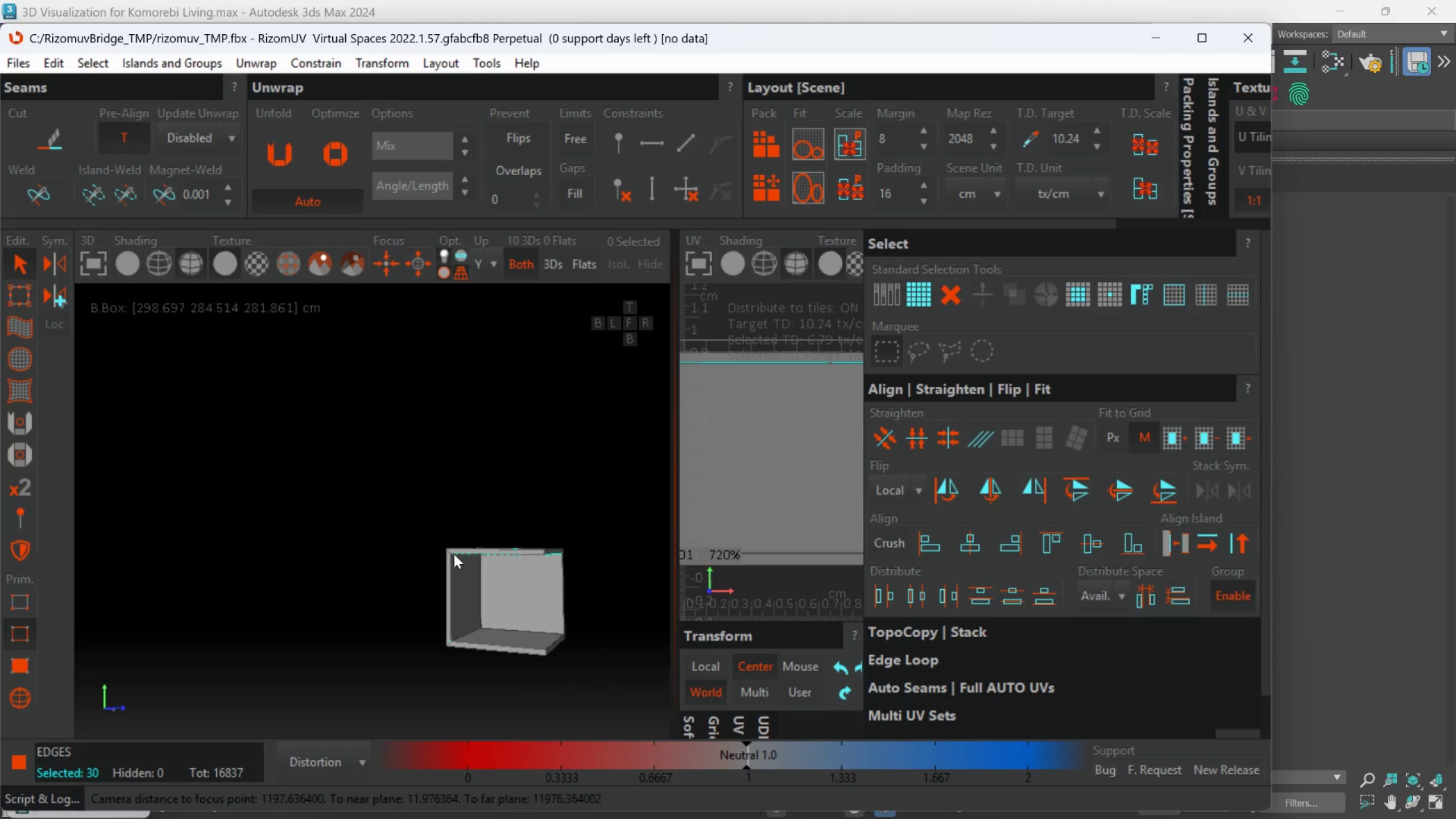 
hold_key(key=ControlLeft, duration=1.02)
 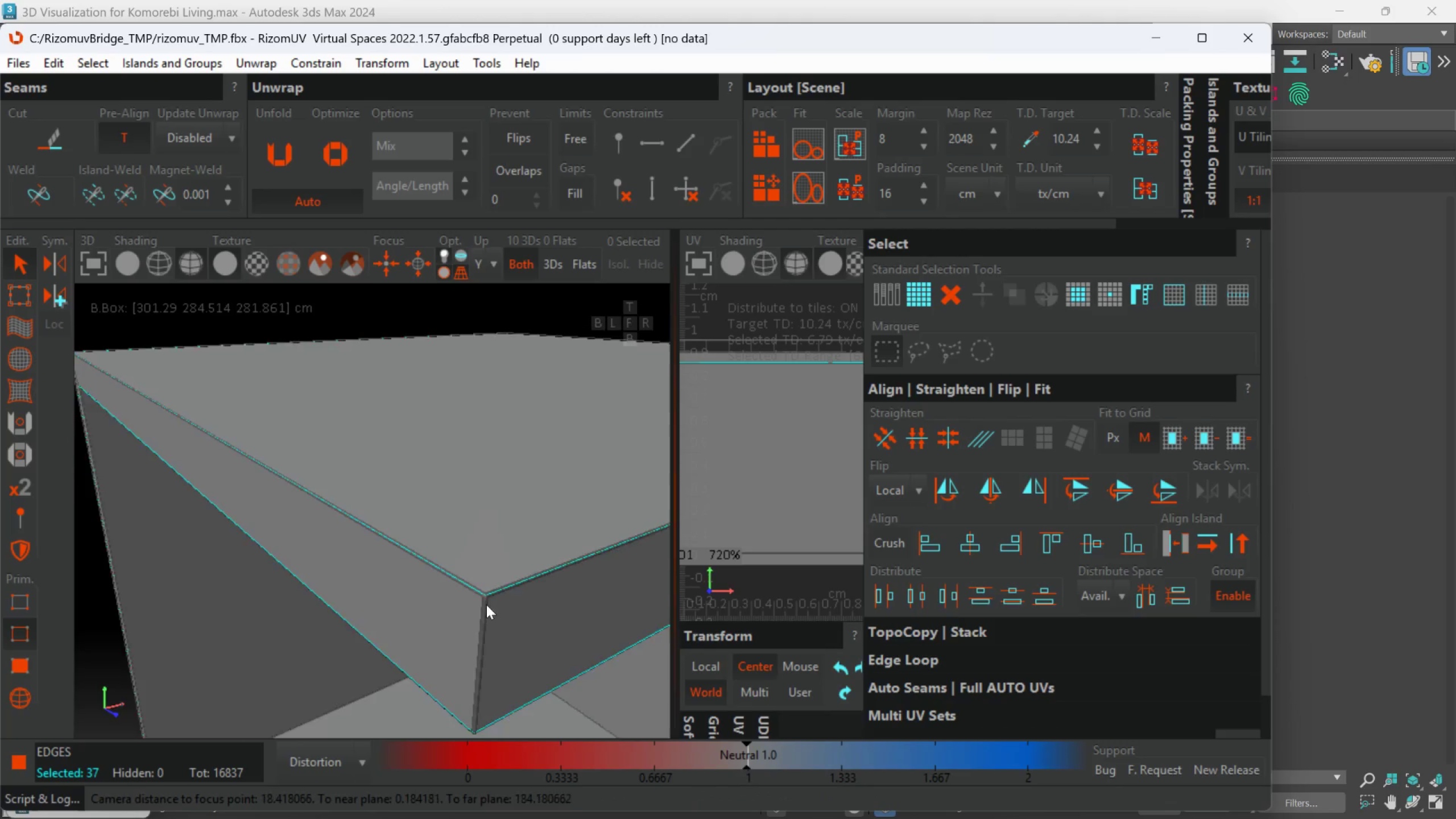 
scroll: coordinate [479, 635], scroll_direction: up, amount: 14.0
 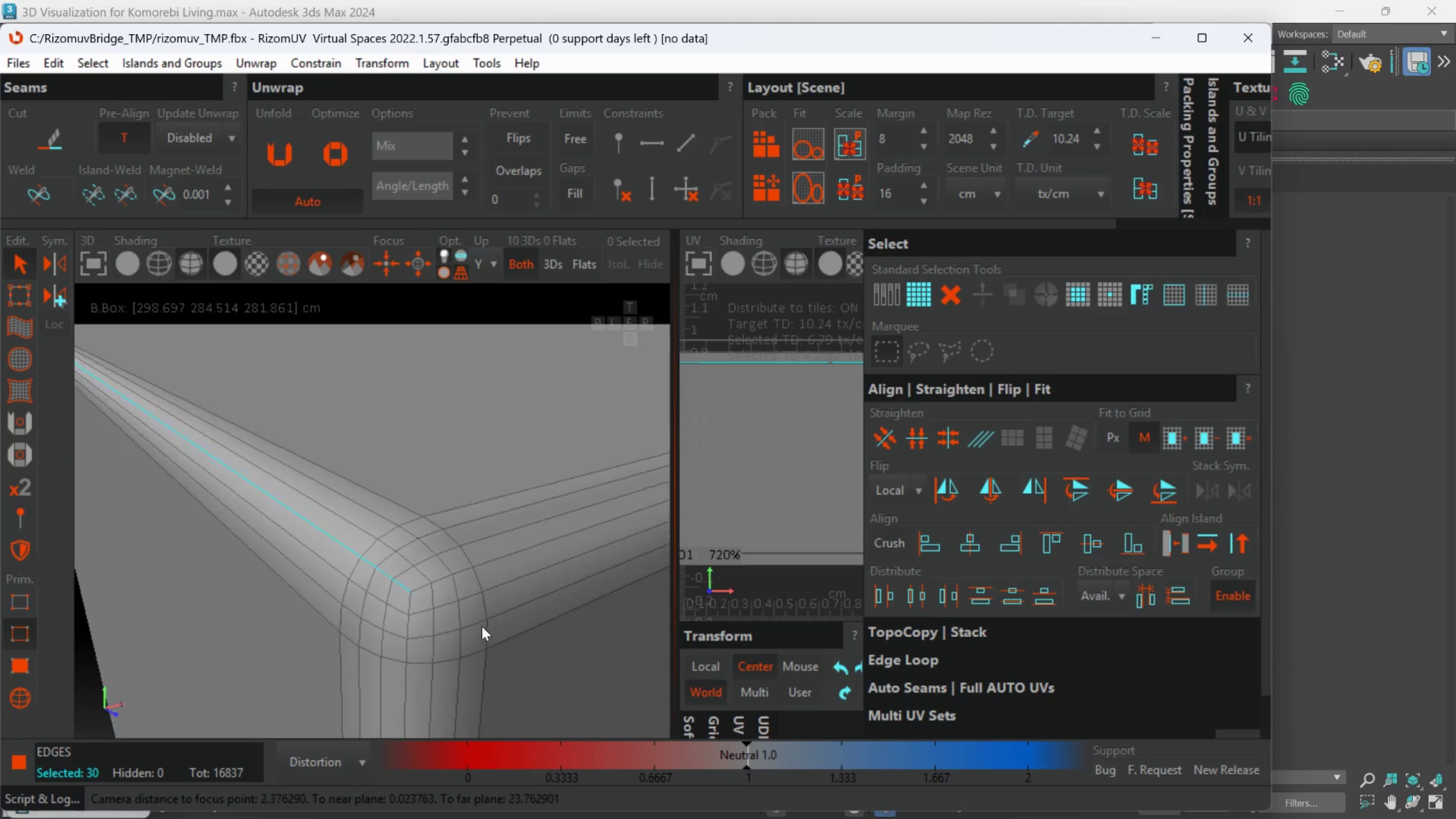 
left_click([491, 566])
 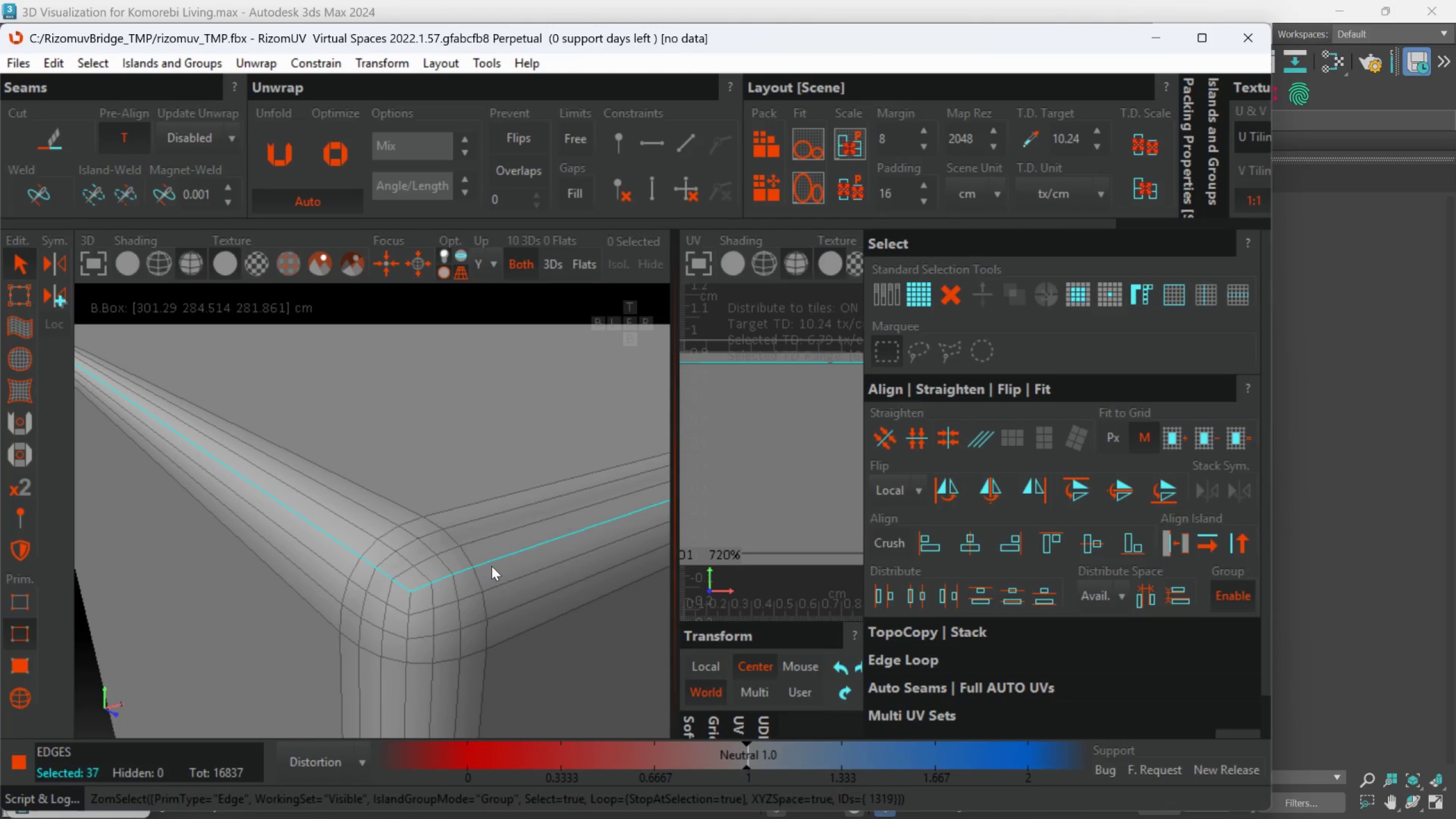 
hold_key(key=AltLeft, duration=0.39)
 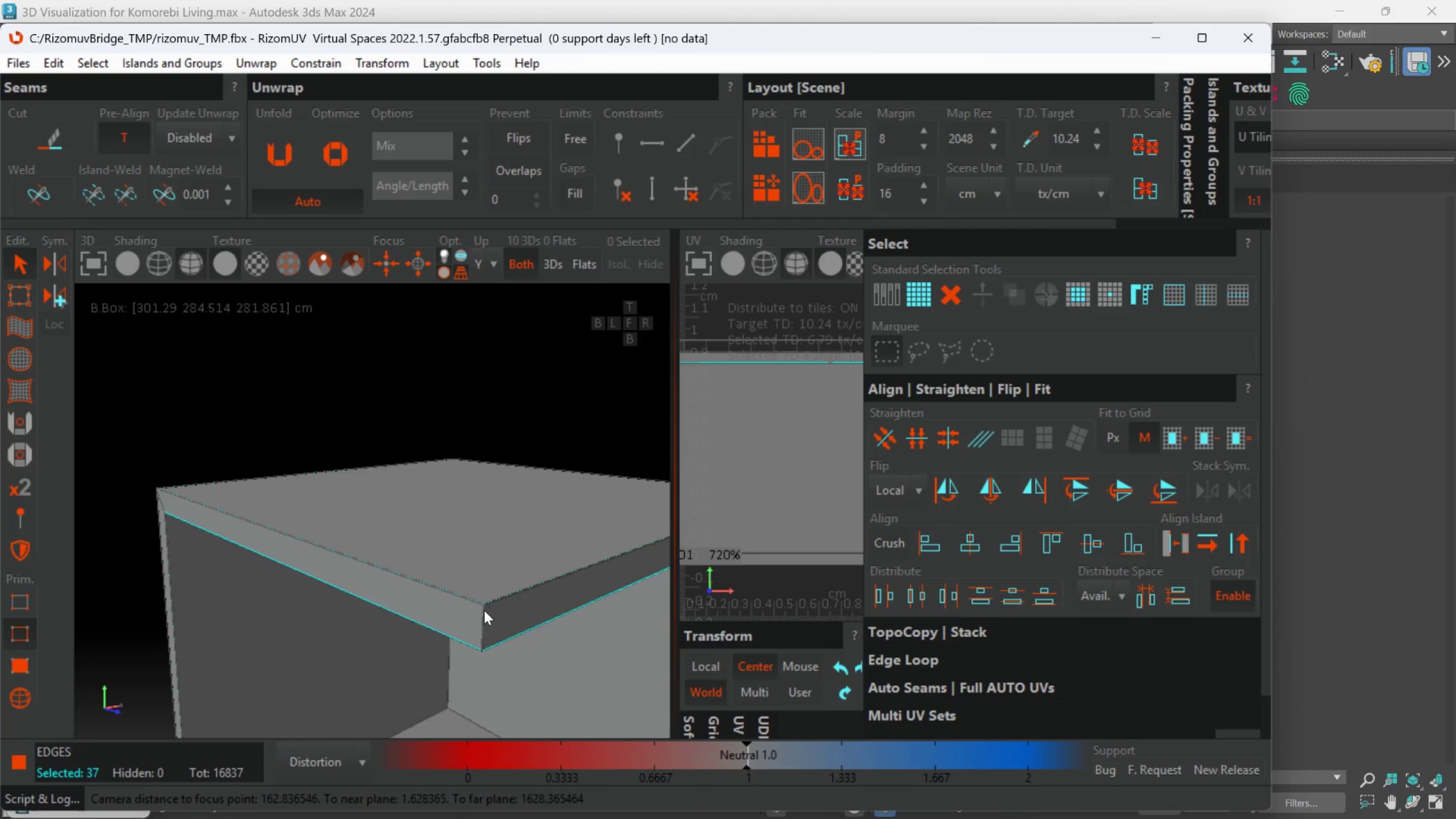 
scroll: coordinate [483, 609], scroll_direction: down, amount: 15.0
 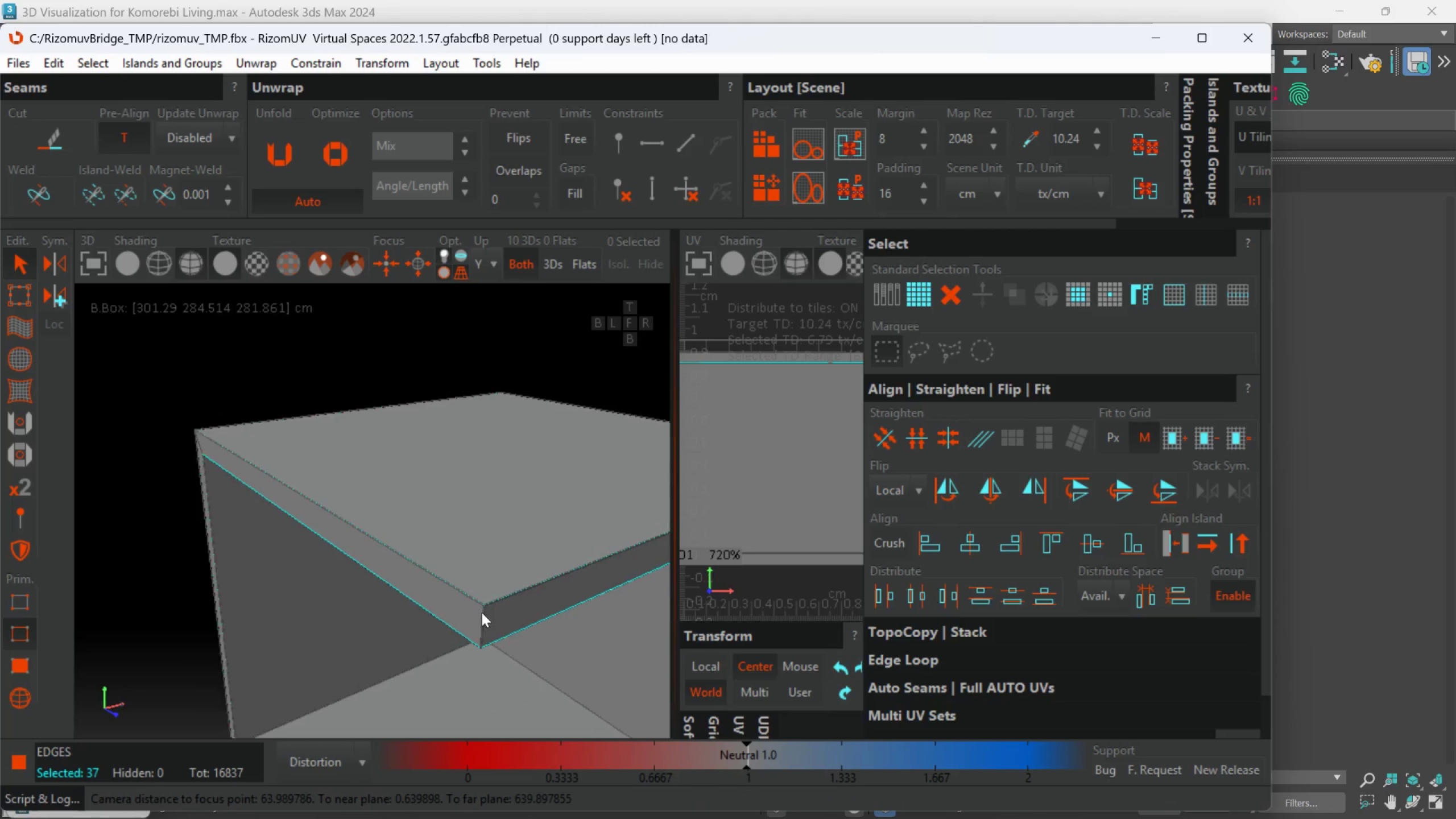 
hold_key(key=ControlLeft, duration=0.85)
 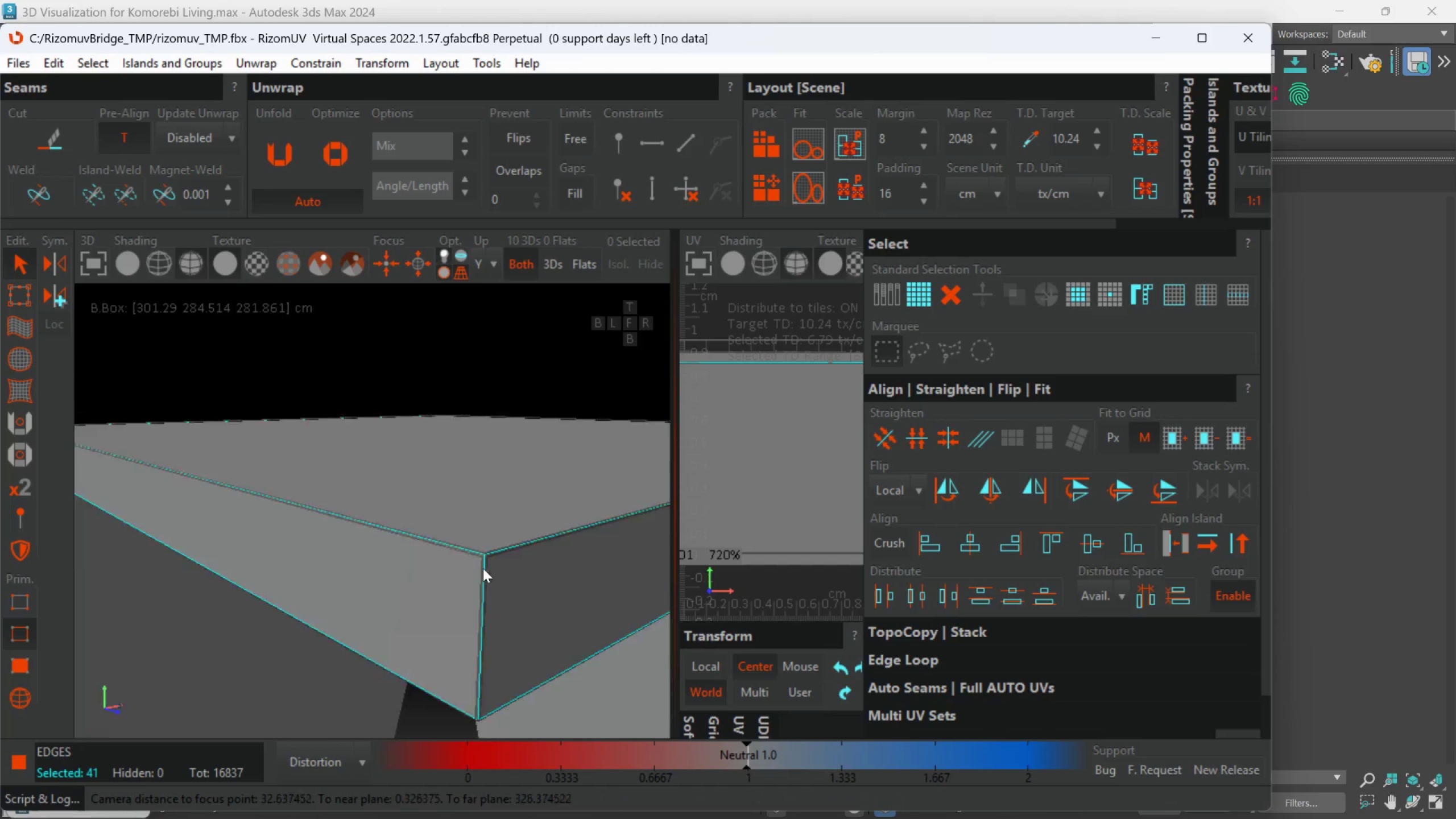 
scroll: coordinate [479, 534], scroll_direction: up, amount: 9.0
 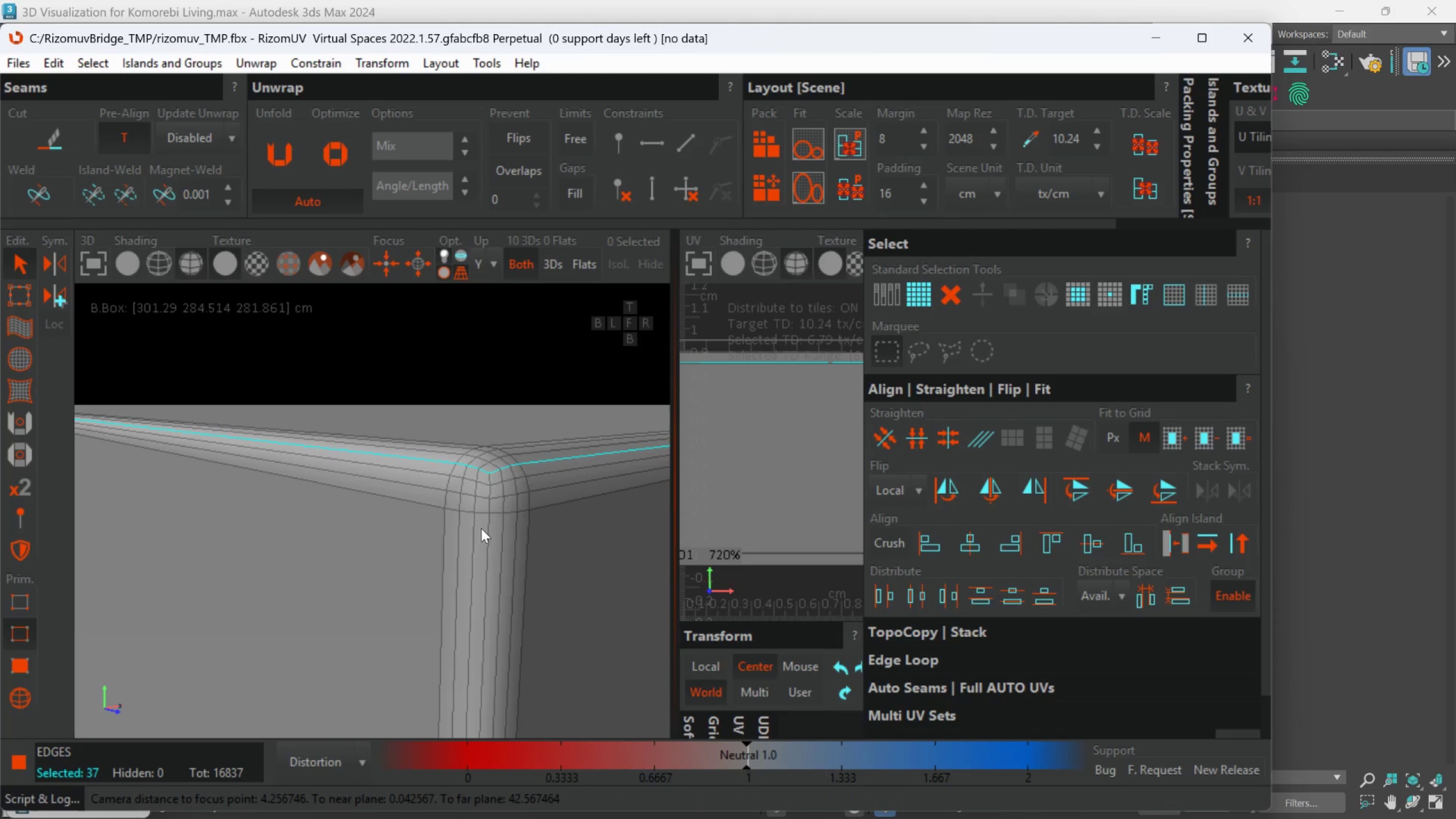 
left_click([489, 526])
 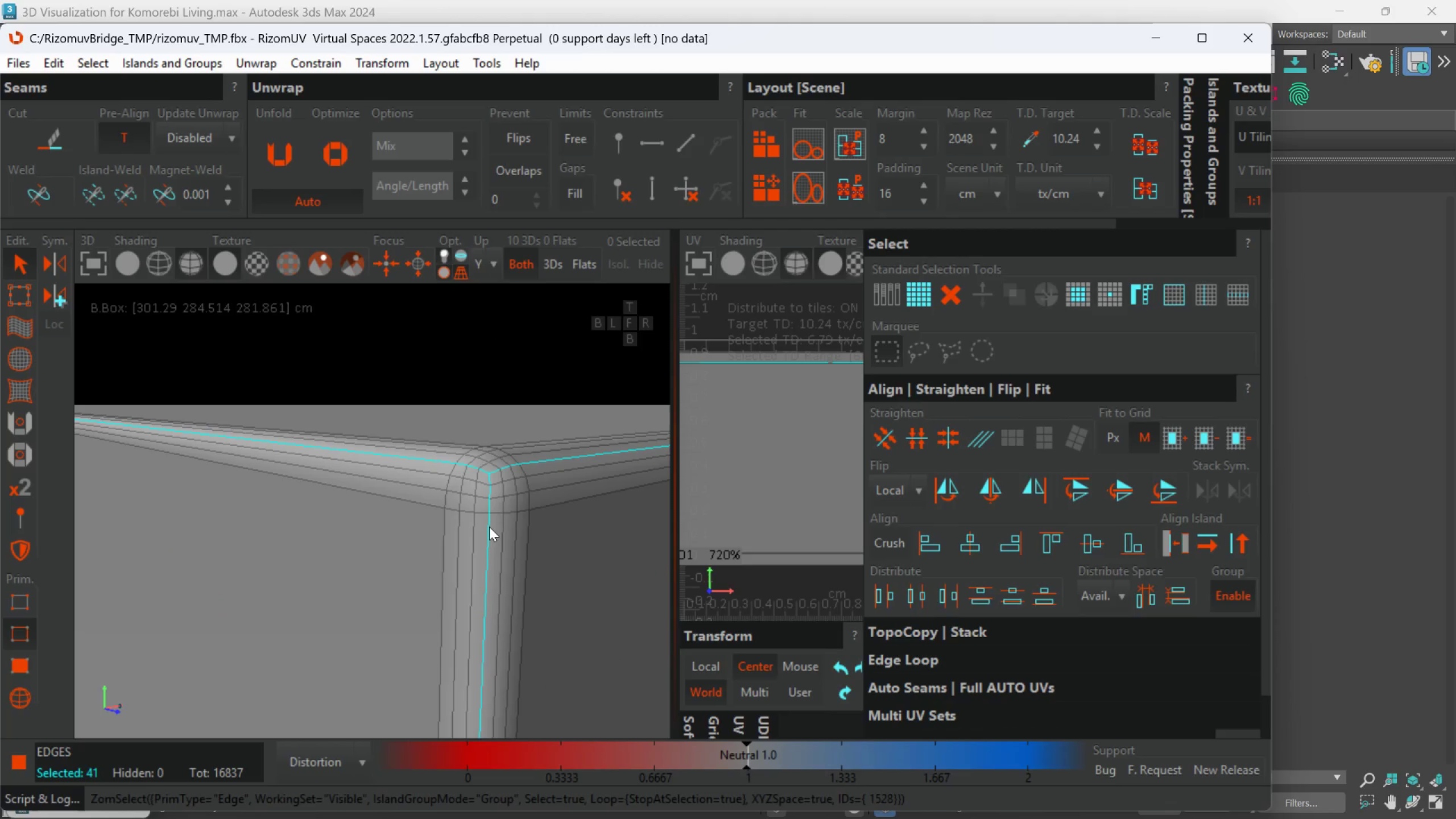 
hold_key(key=AltLeft, duration=0.42)
 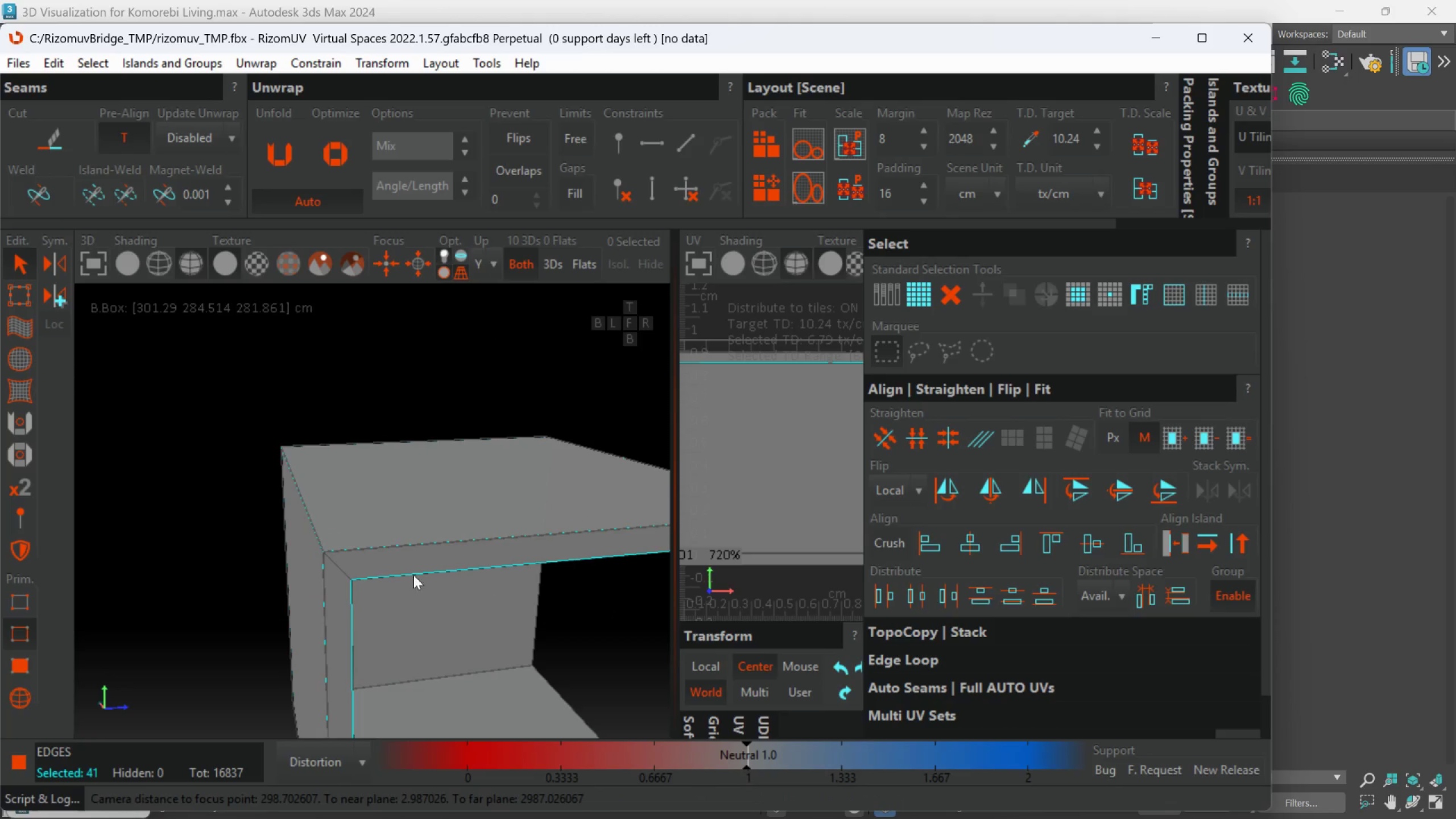 
scroll: coordinate [473, 583], scroll_direction: down, amount: 15.0
 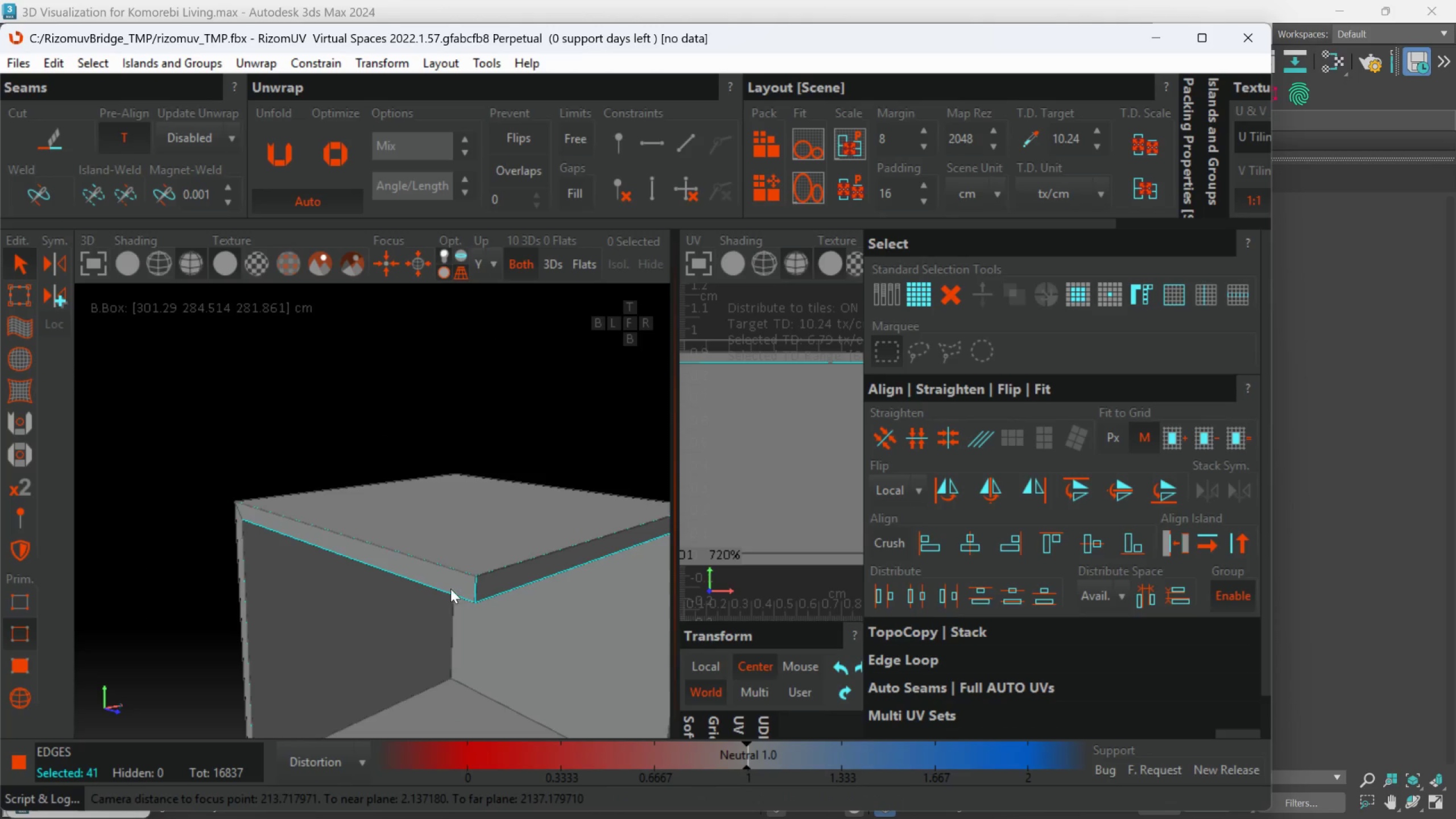 
hold_key(key=AltLeft, duration=0.37)
 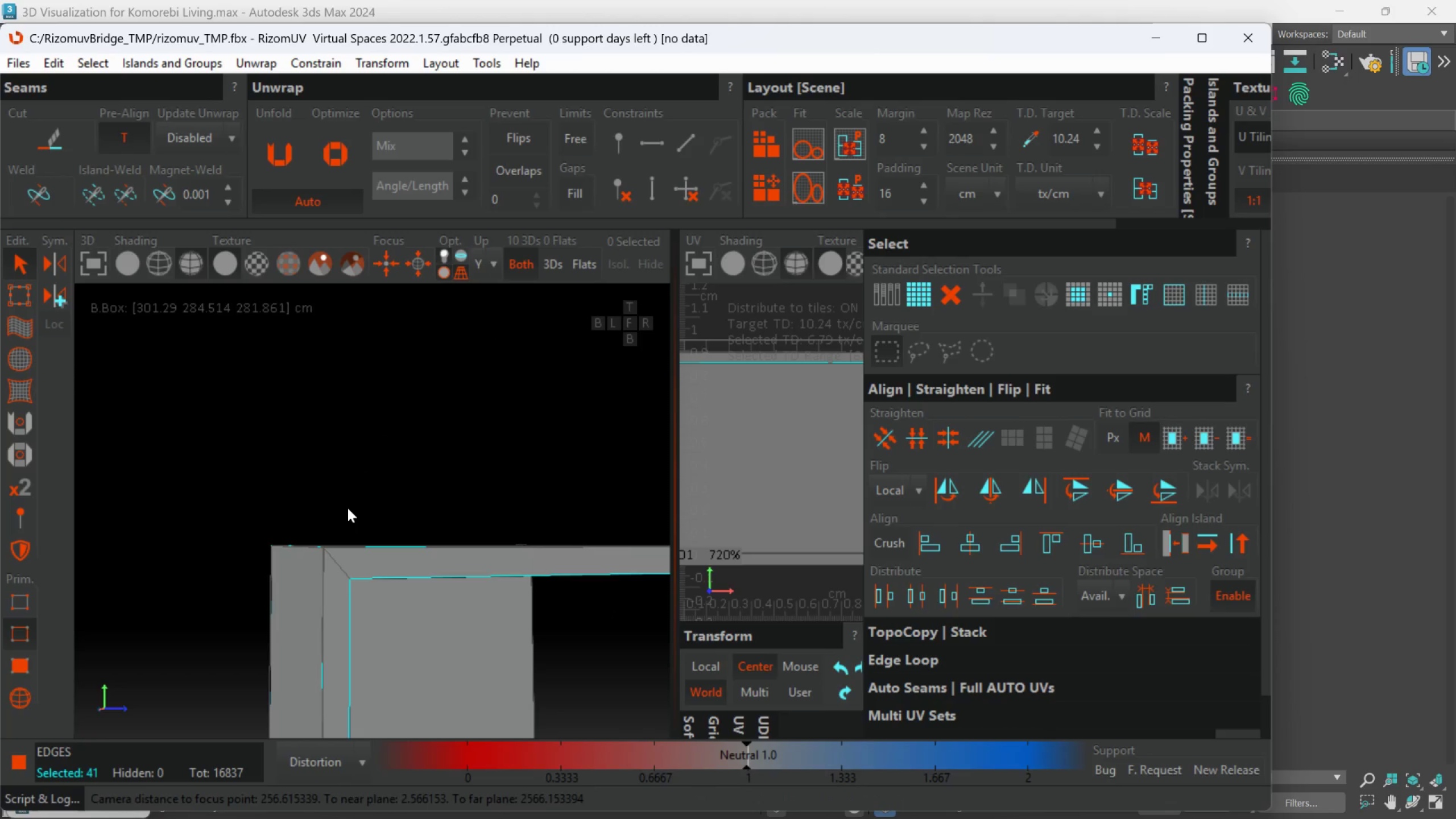 
scroll: coordinate [371, 592], scroll_direction: down, amount: 5.0
 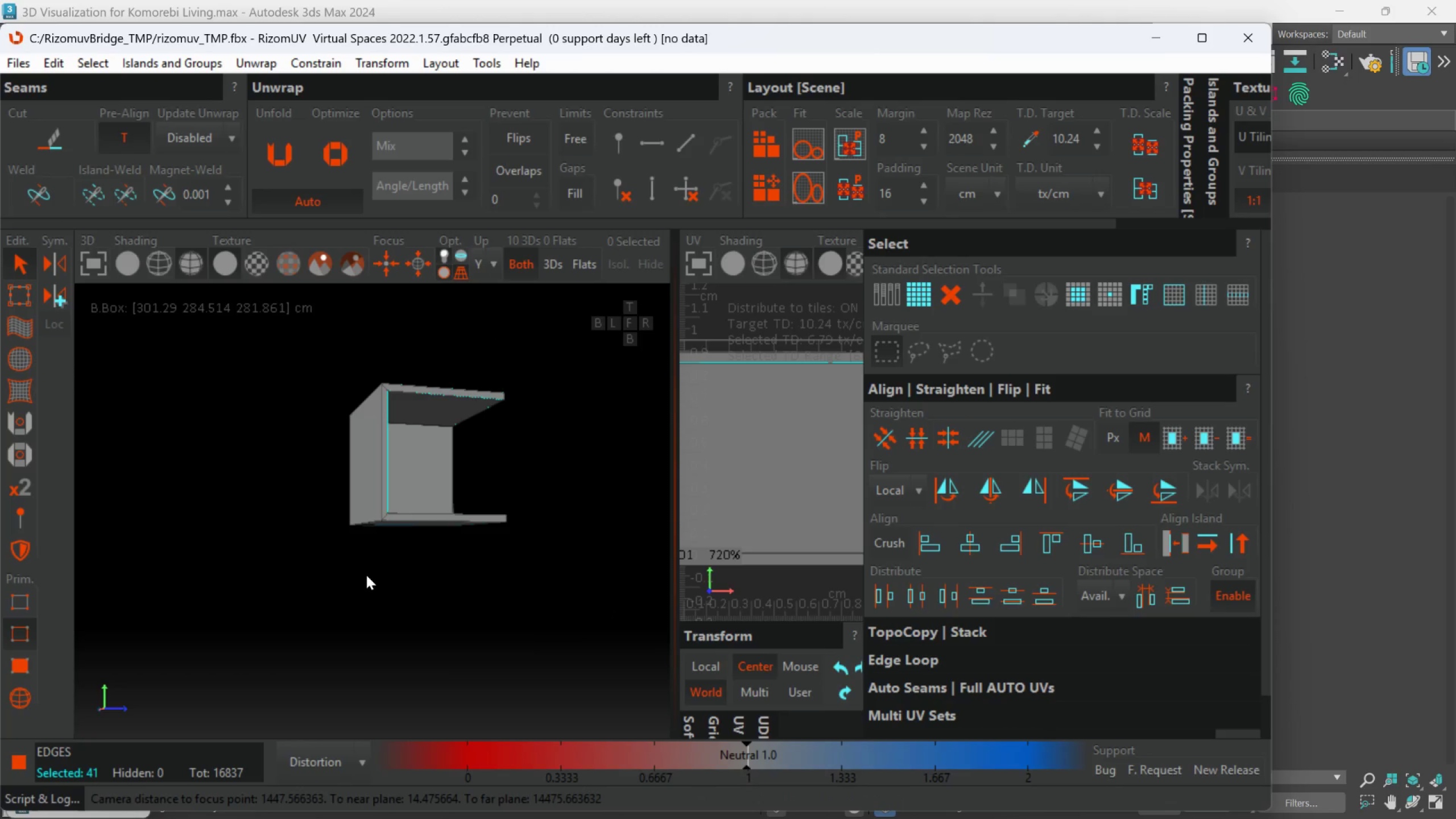 
hold_key(key=AltLeft, duration=0.45)
 